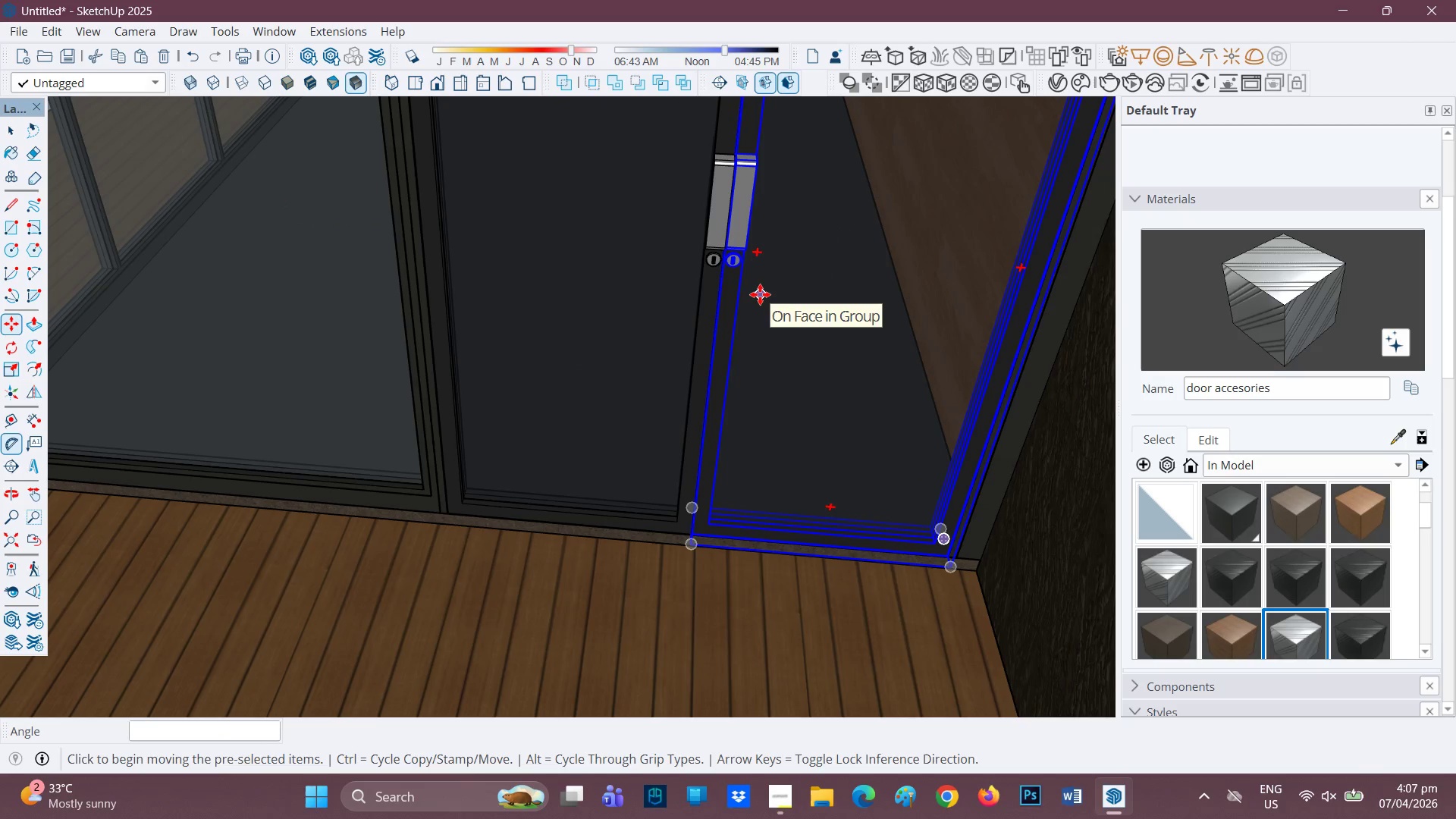 
key(Space)
 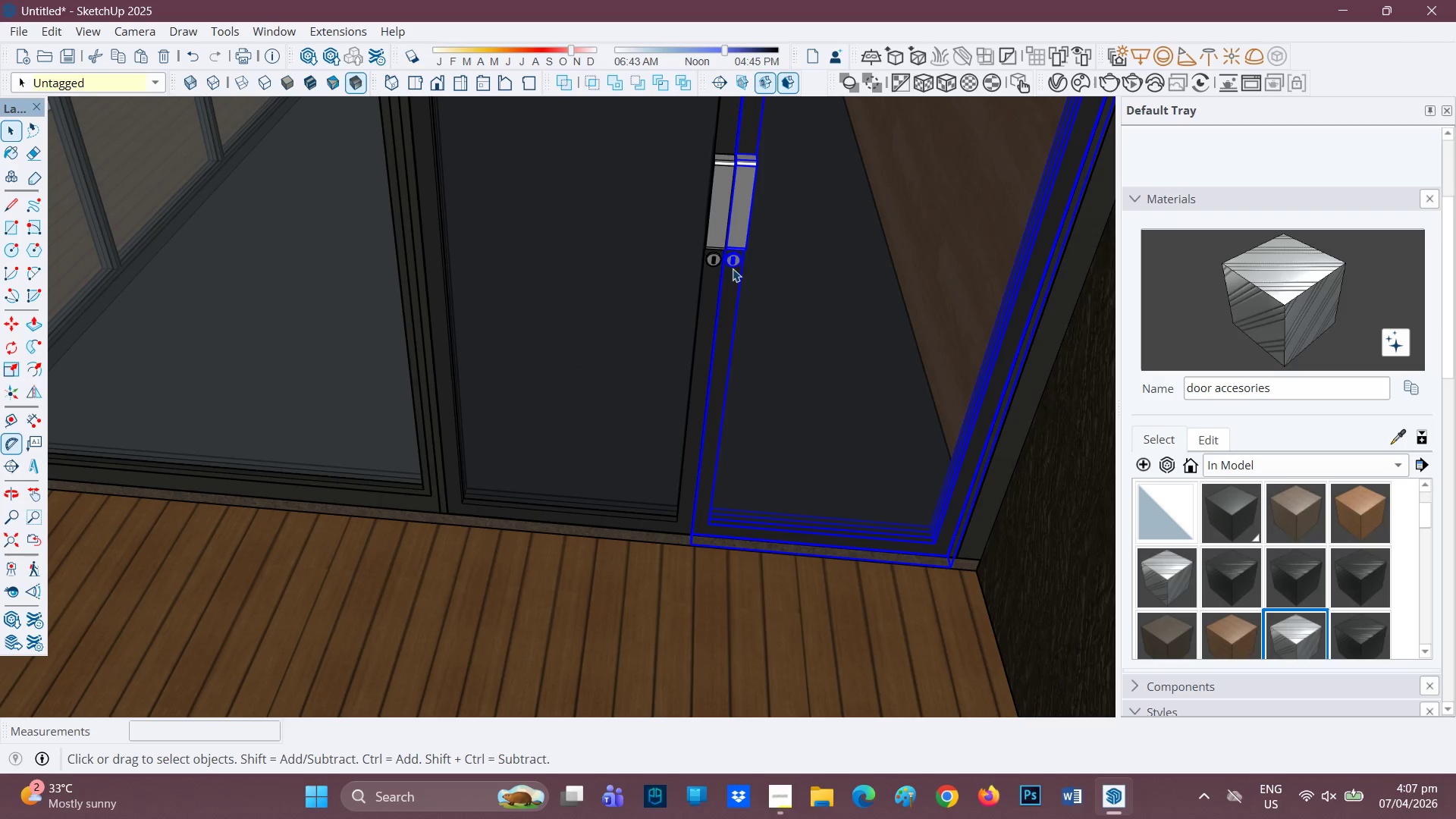 
key(Space)
 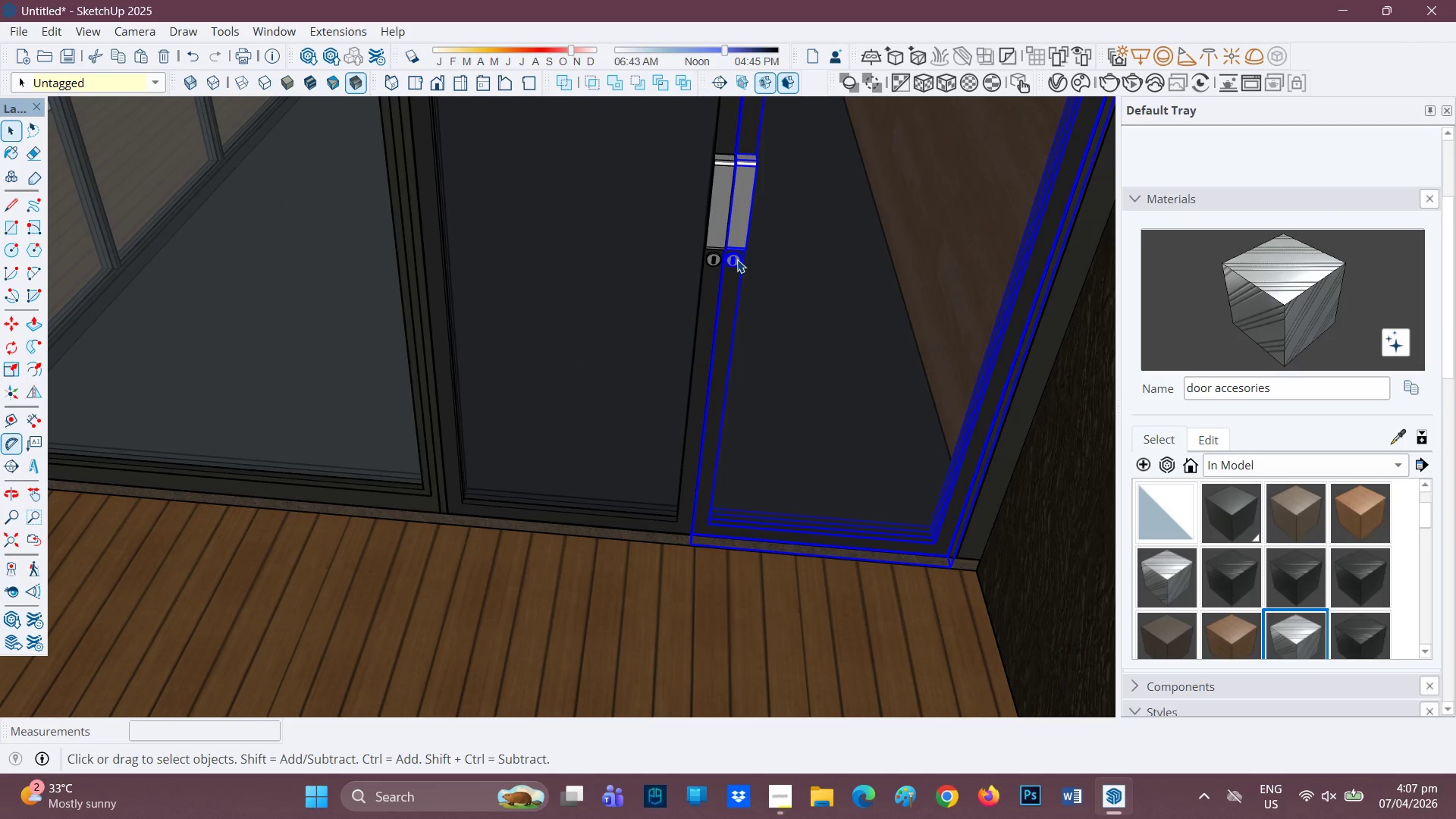 
double_click([737, 259])
 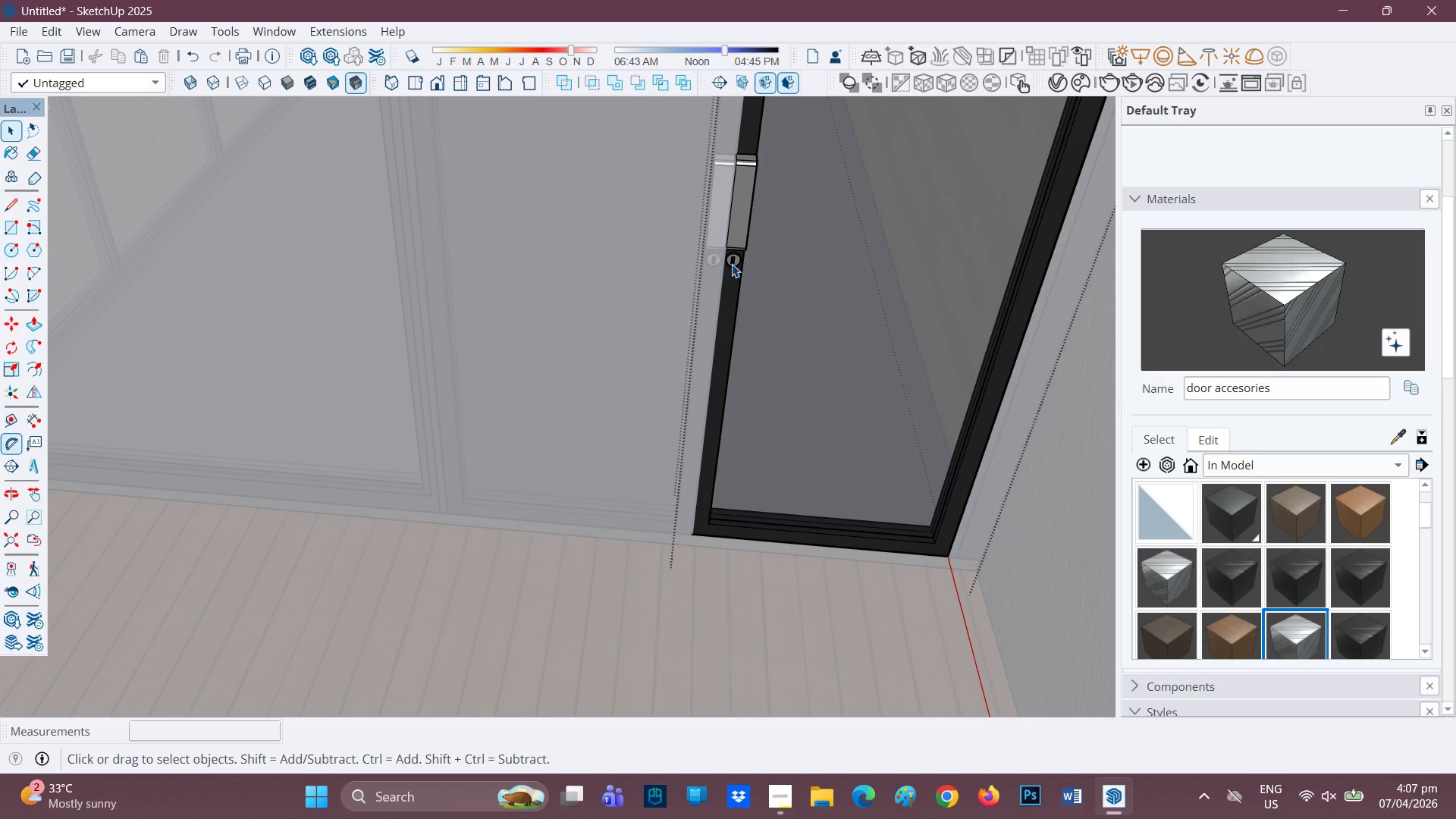 
left_click([732, 264])
 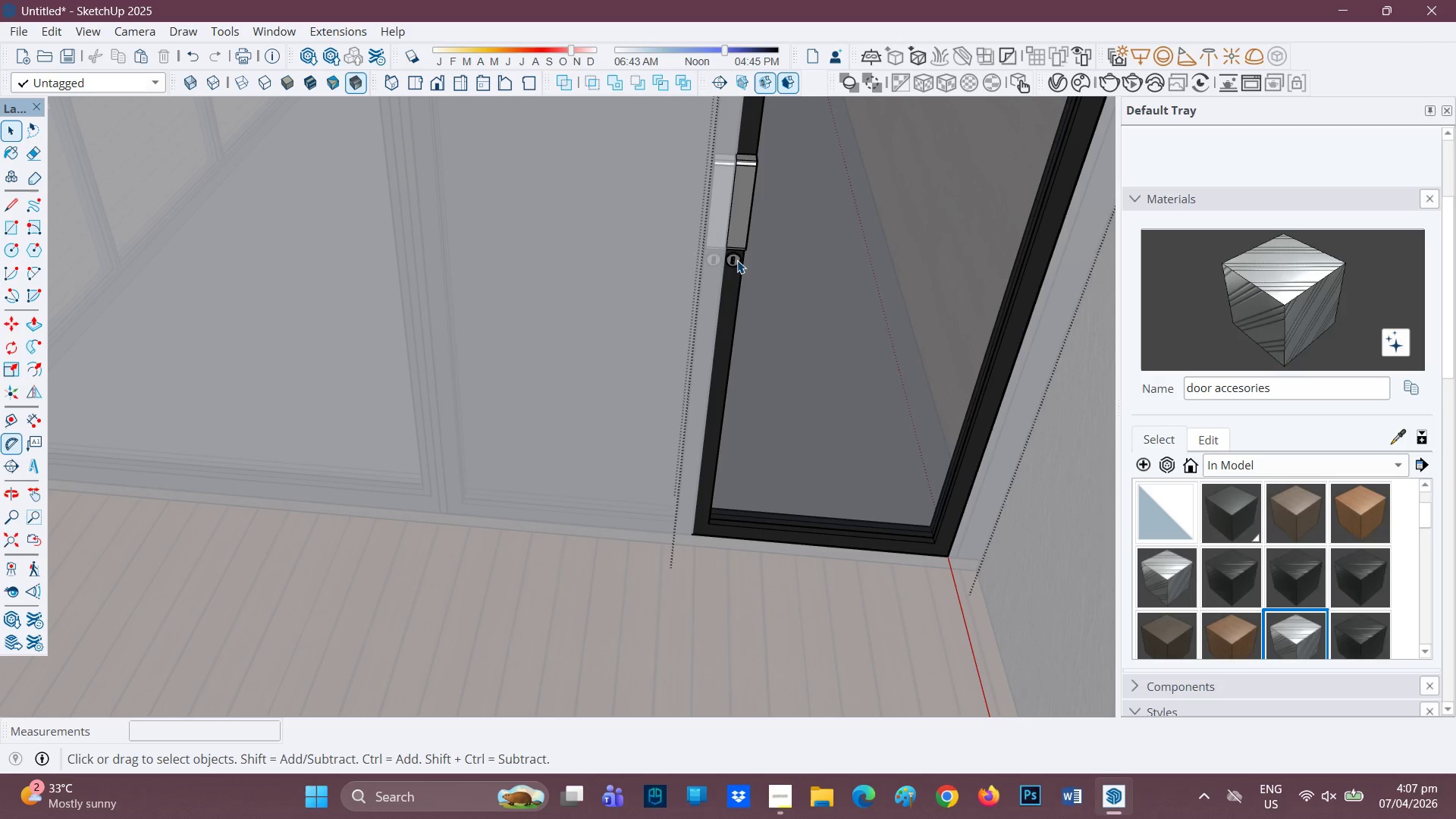 
double_click([737, 259])
 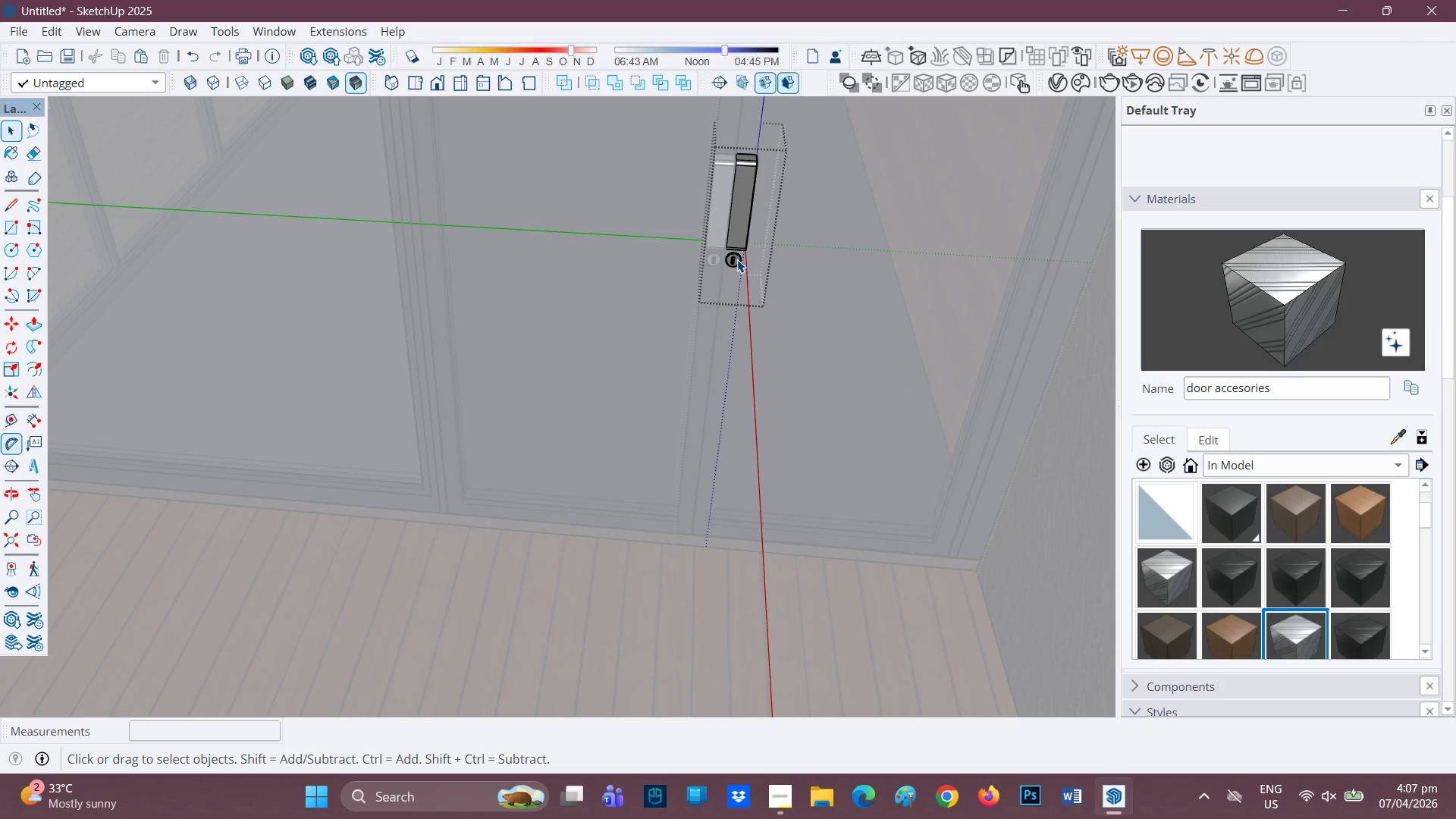 
scroll: coordinate [739, 258], scroll_direction: up, amount: 2.0
 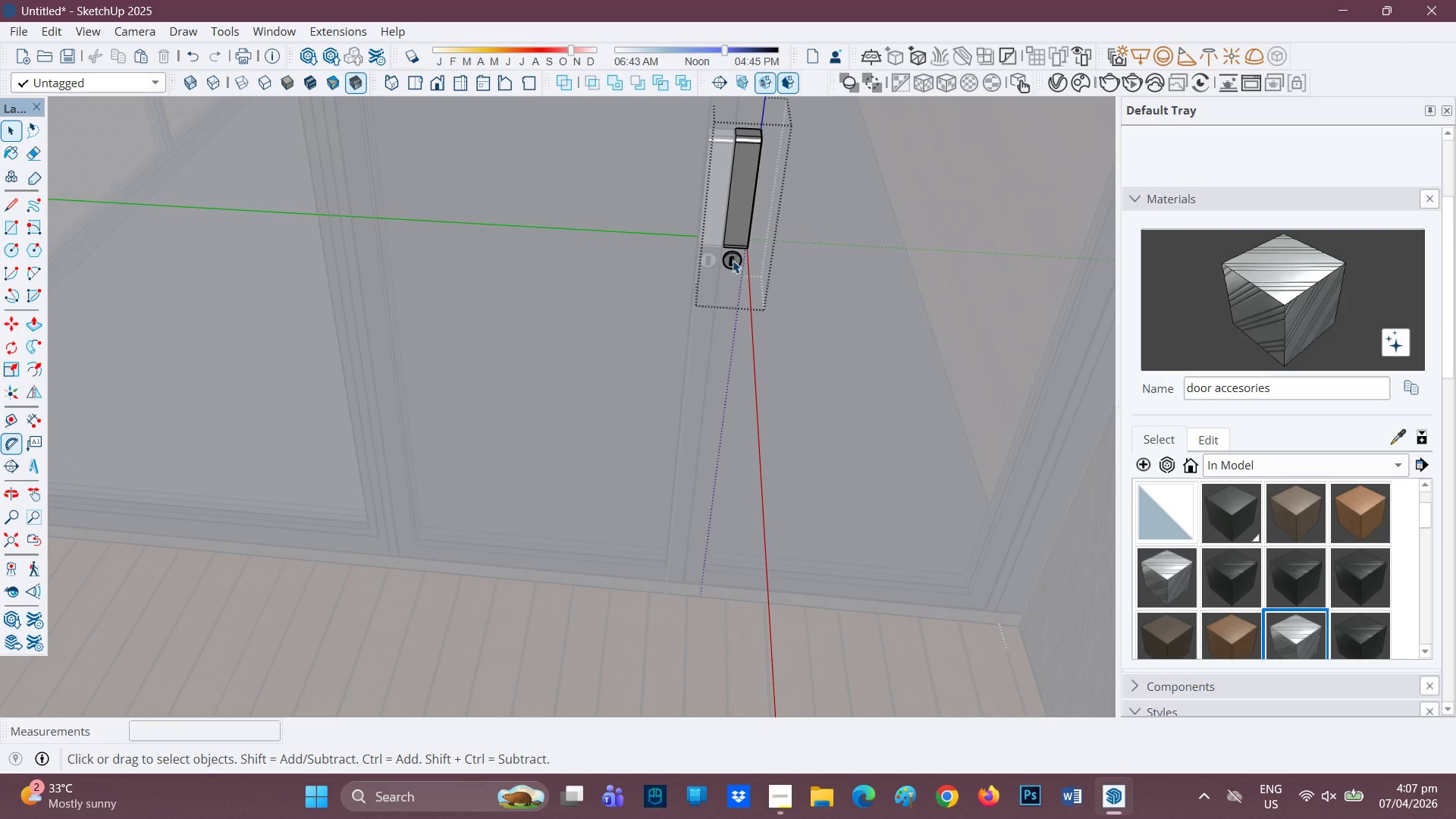 
left_click([726, 263])
 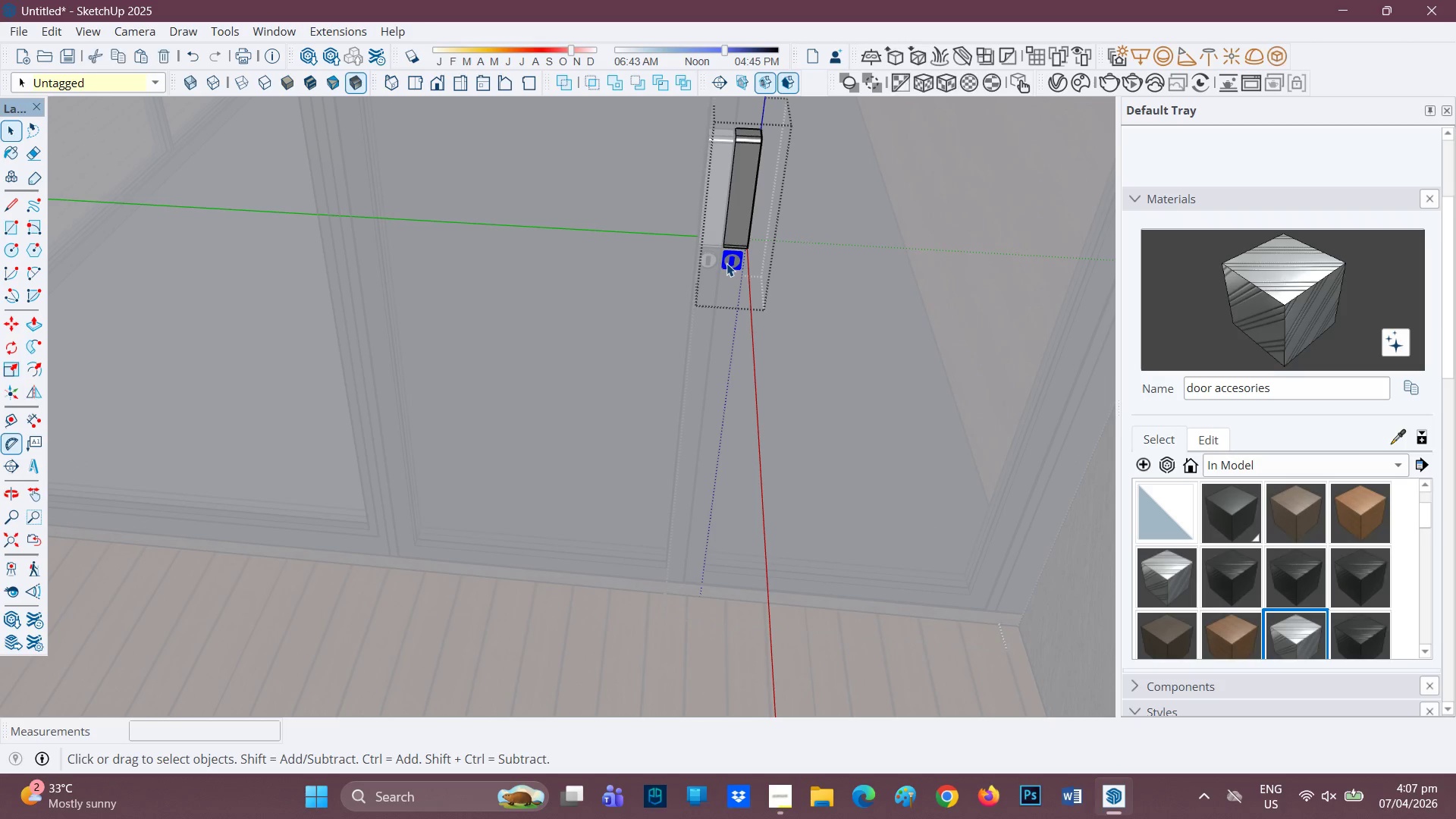 
right_click([726, 263])
 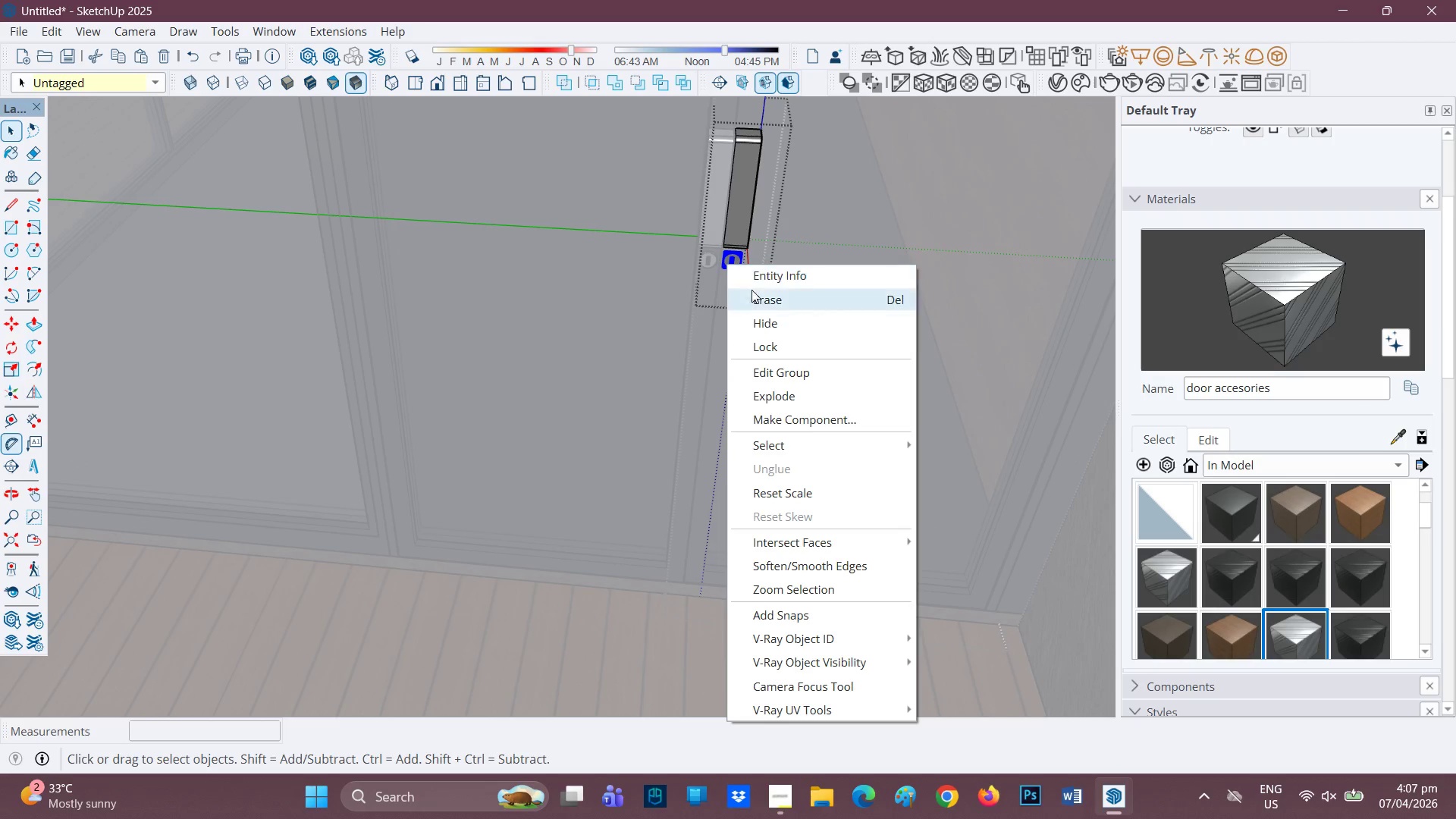 
left_click([754, 293])
 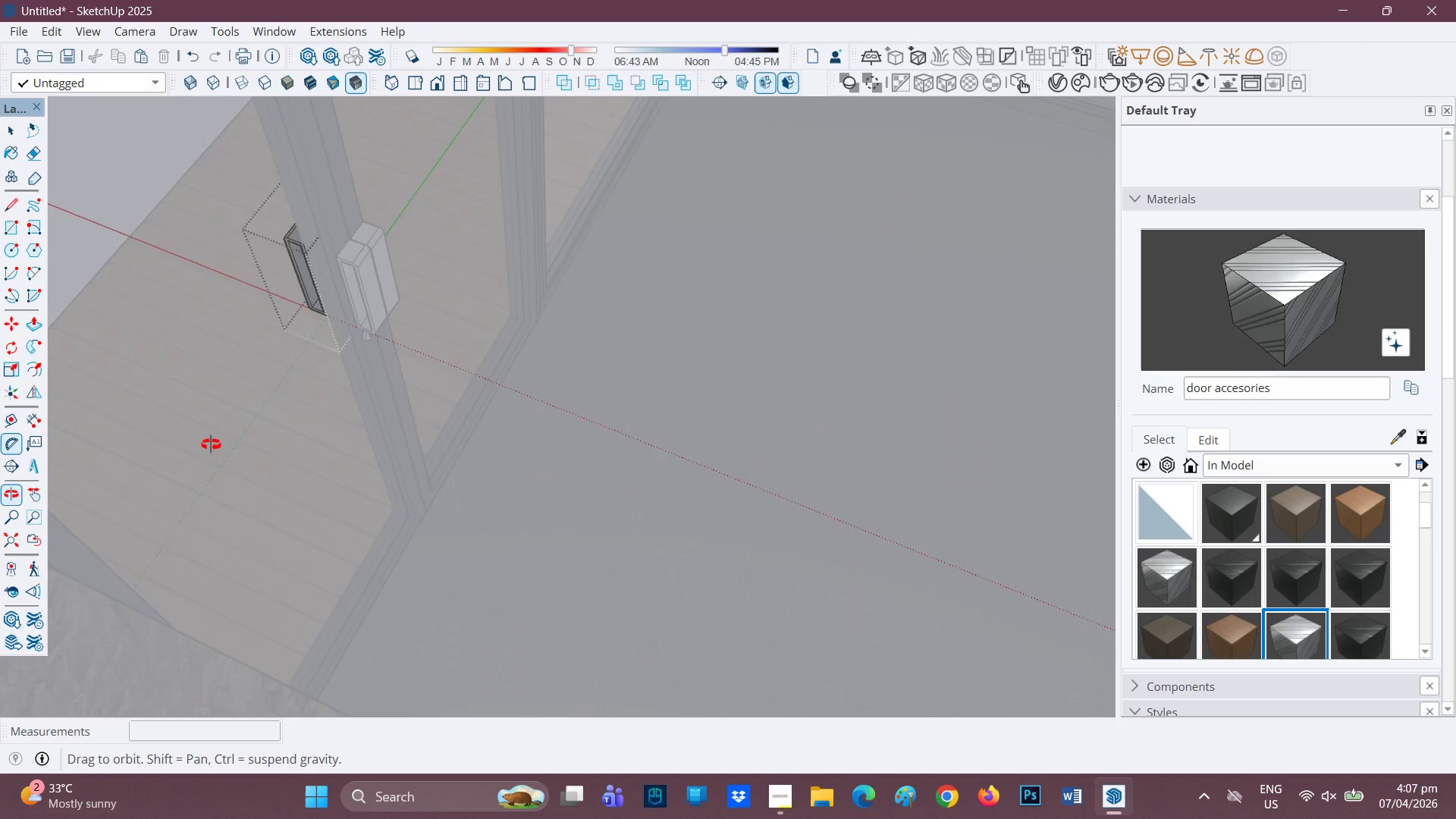 
wait(6.67)
 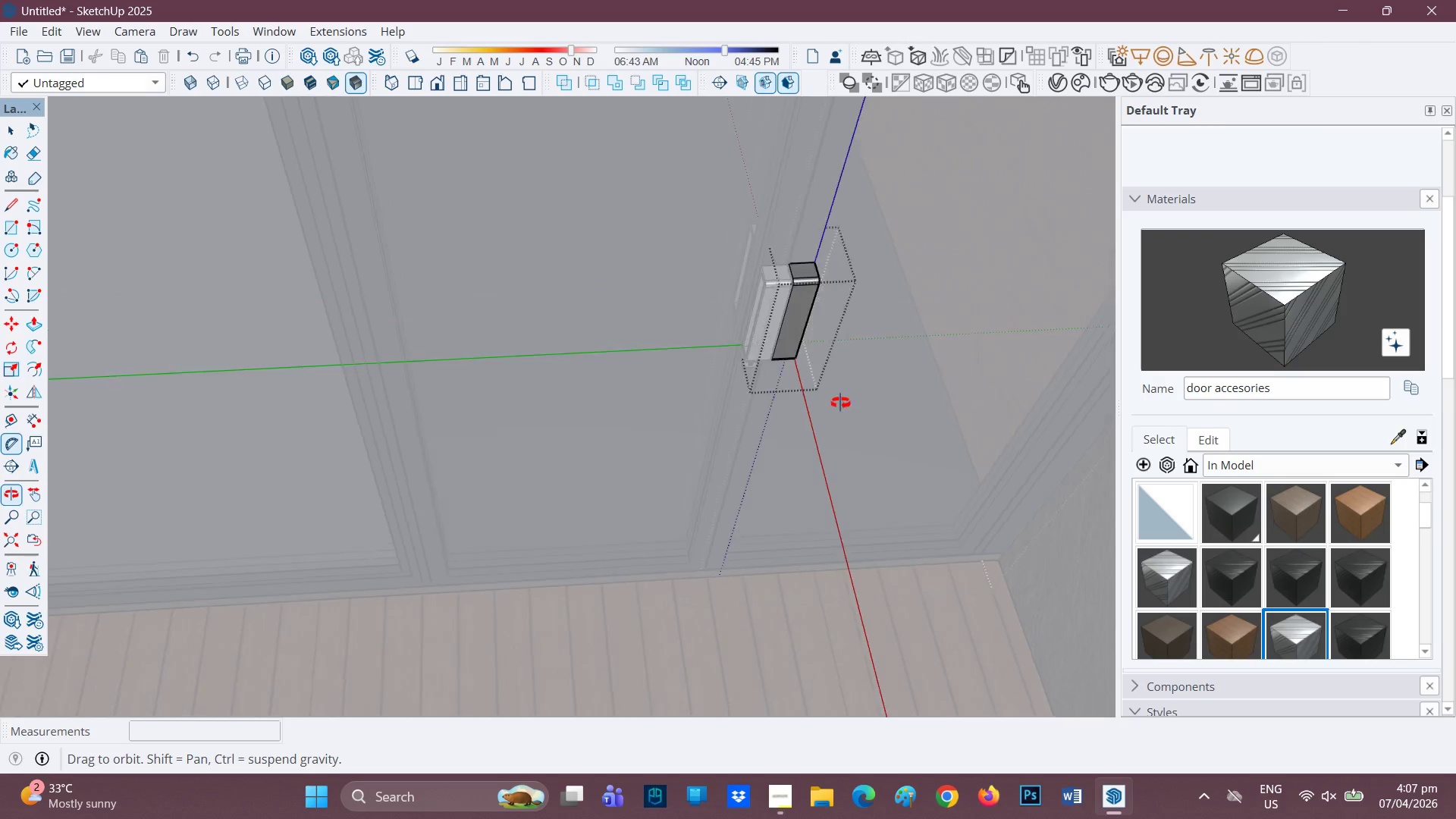 
scroll: coordinate [408, 229], scroll_direction: up, amount: 4.0
 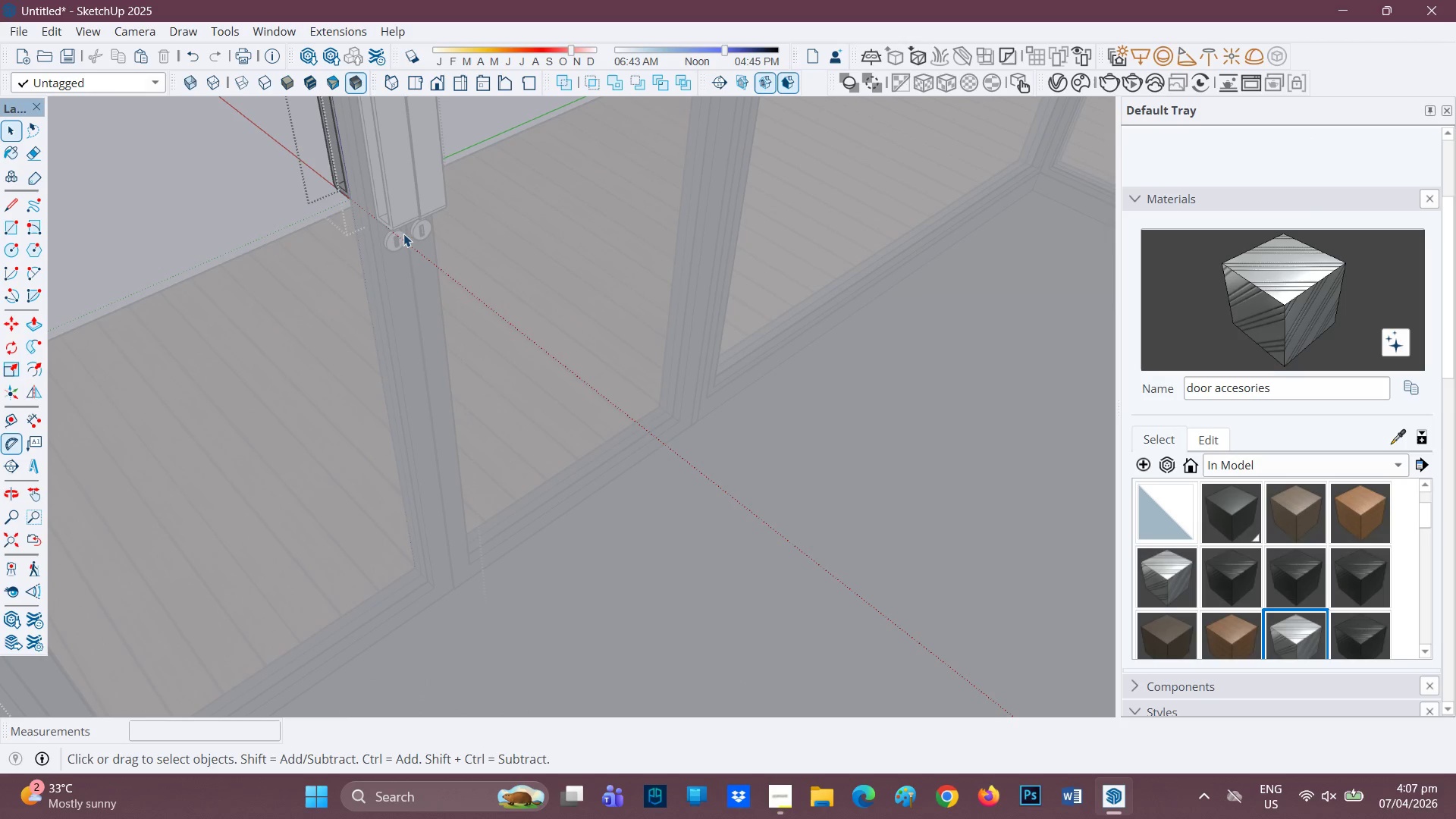 
left_click([397, 240])
 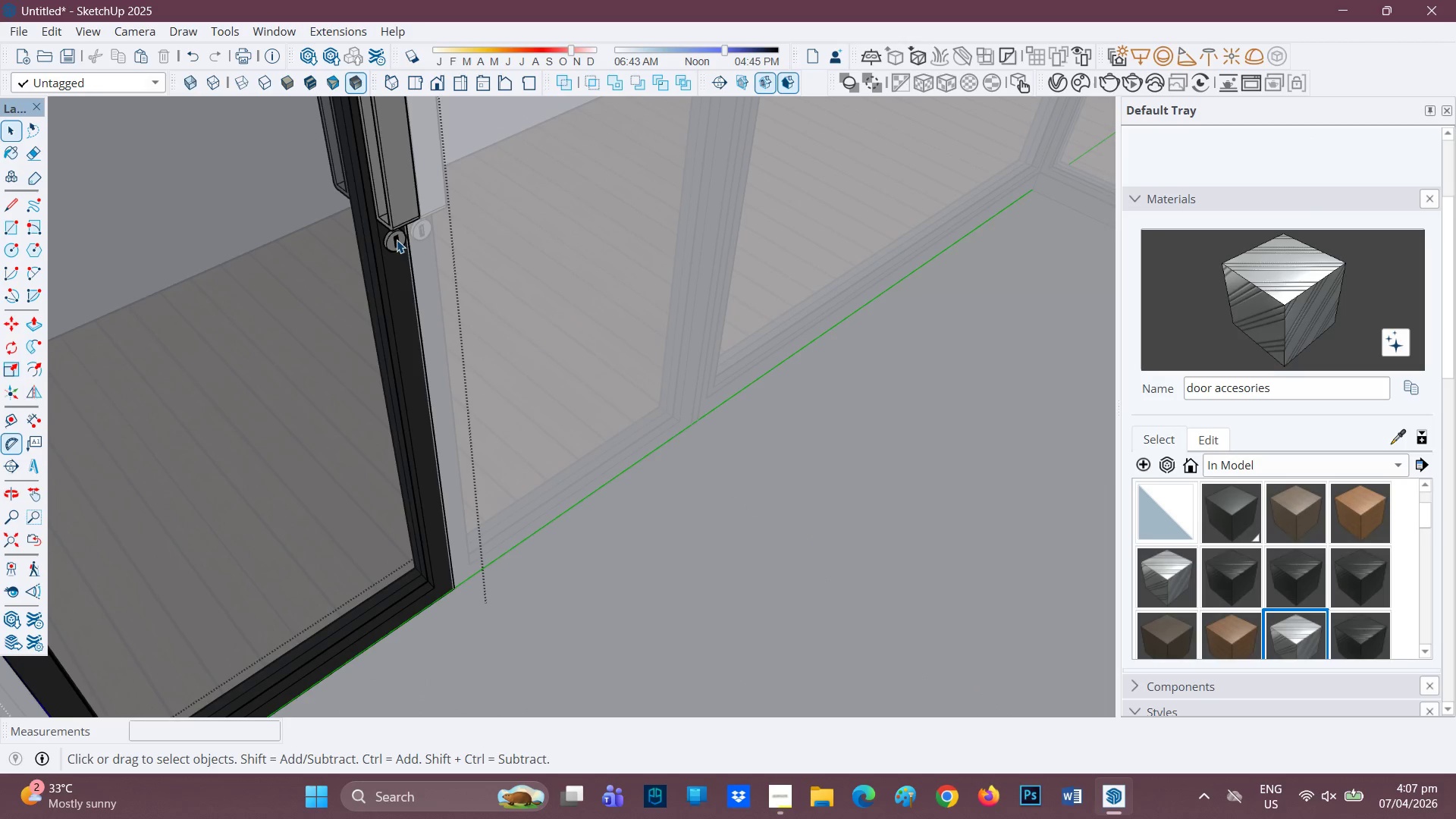 
double_click([397, 240])
 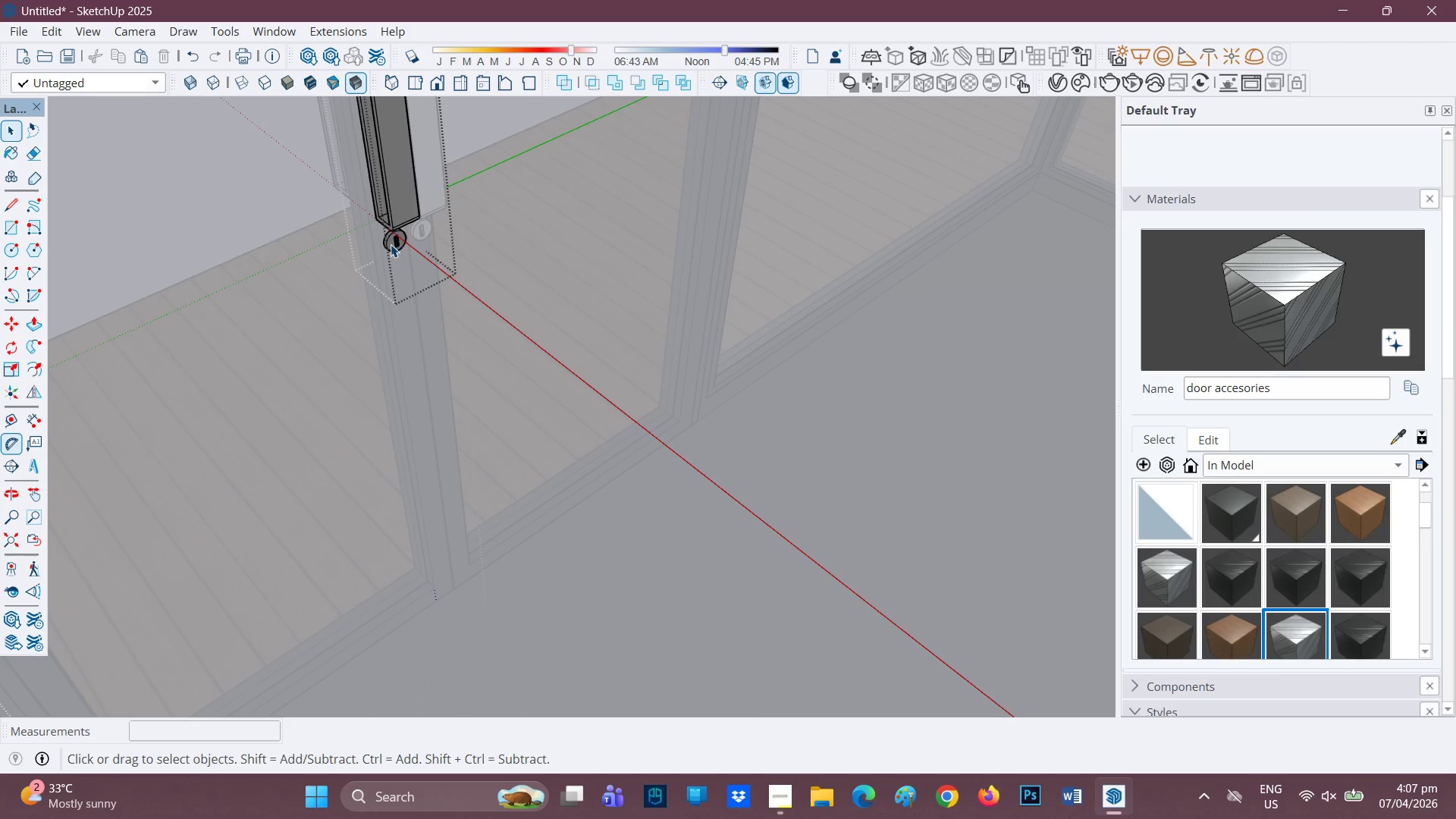 
left_click([390, 244])
 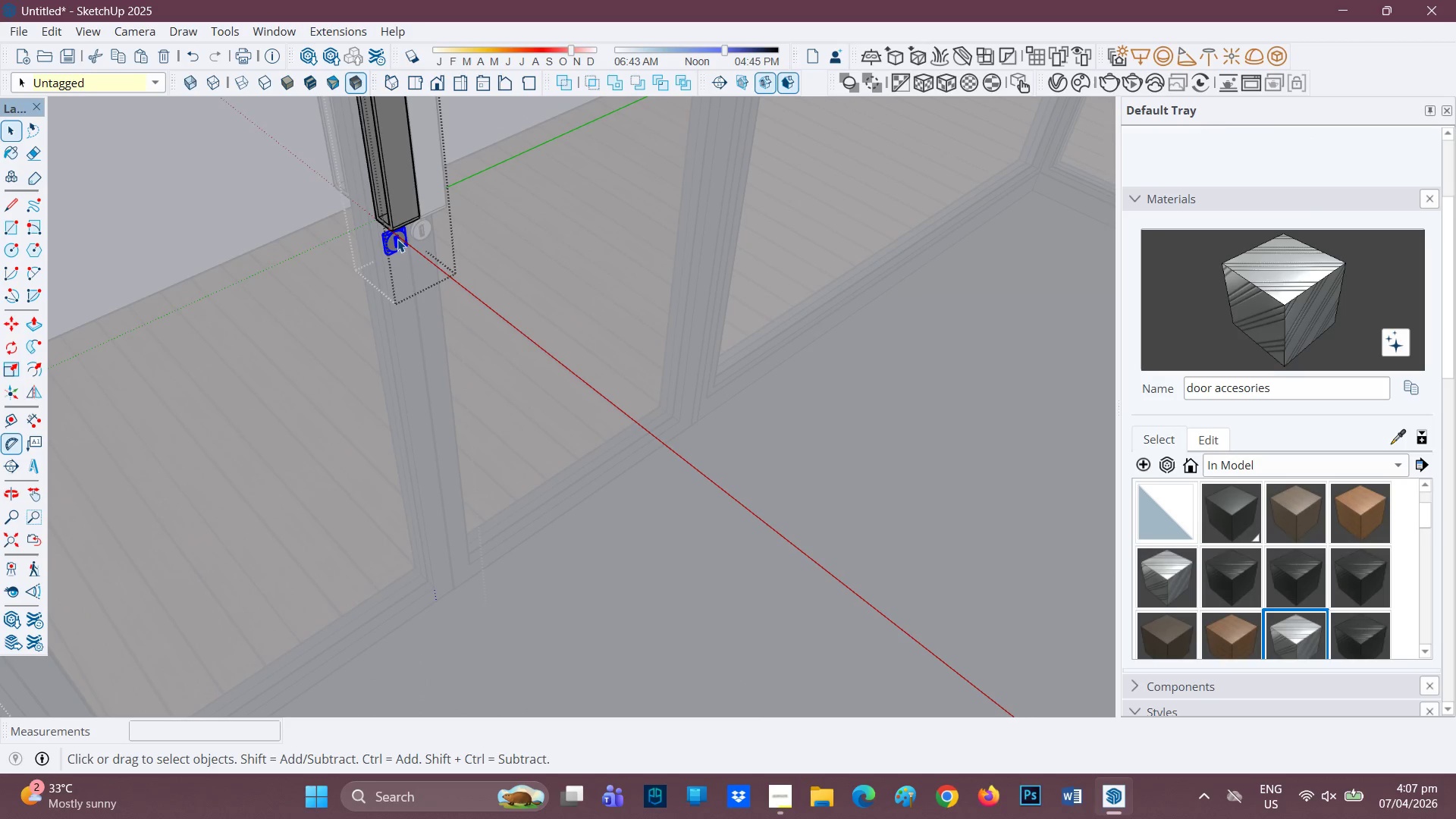 
right_click([397, 239])
 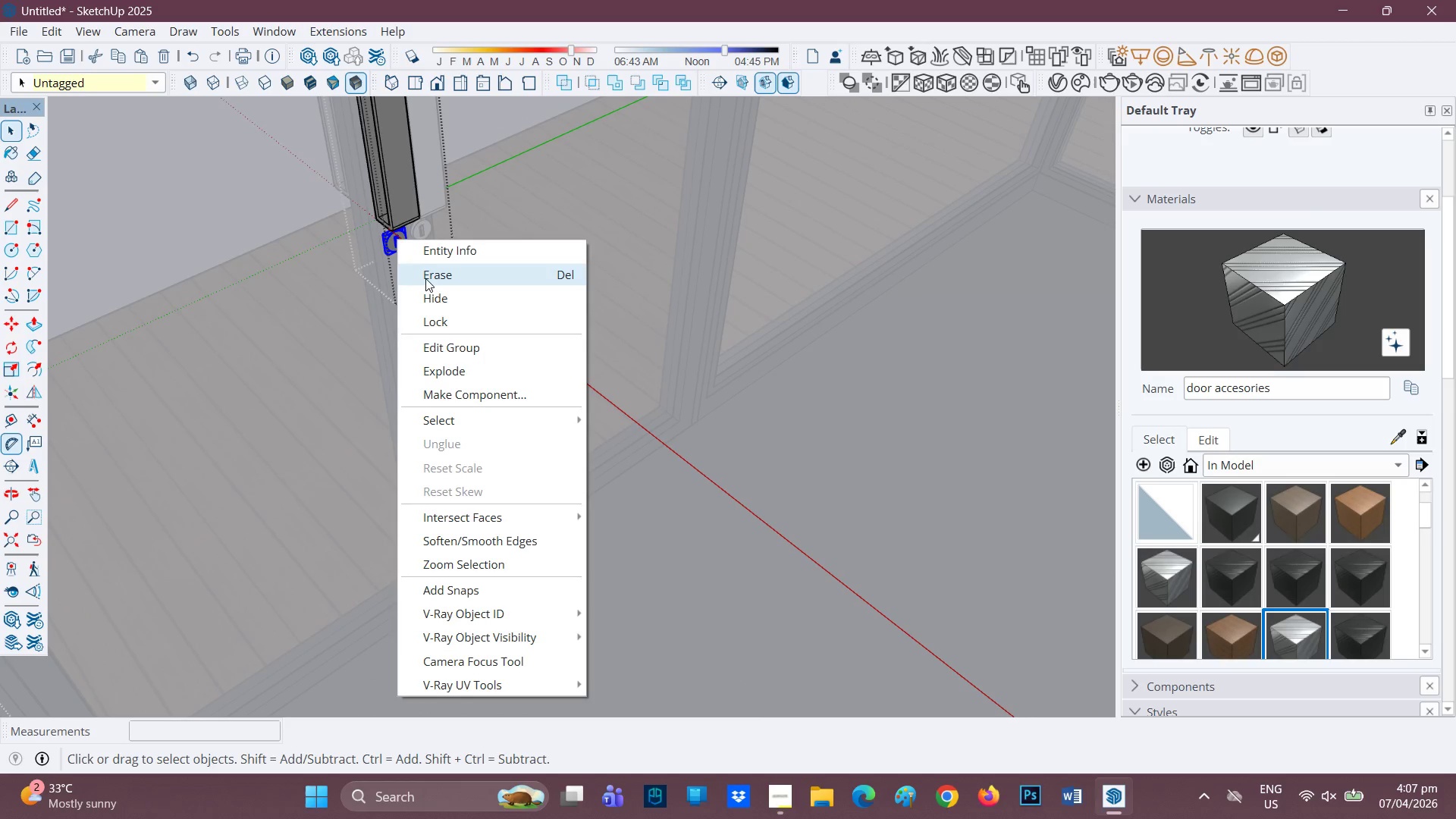 
left_click([427, 278])
 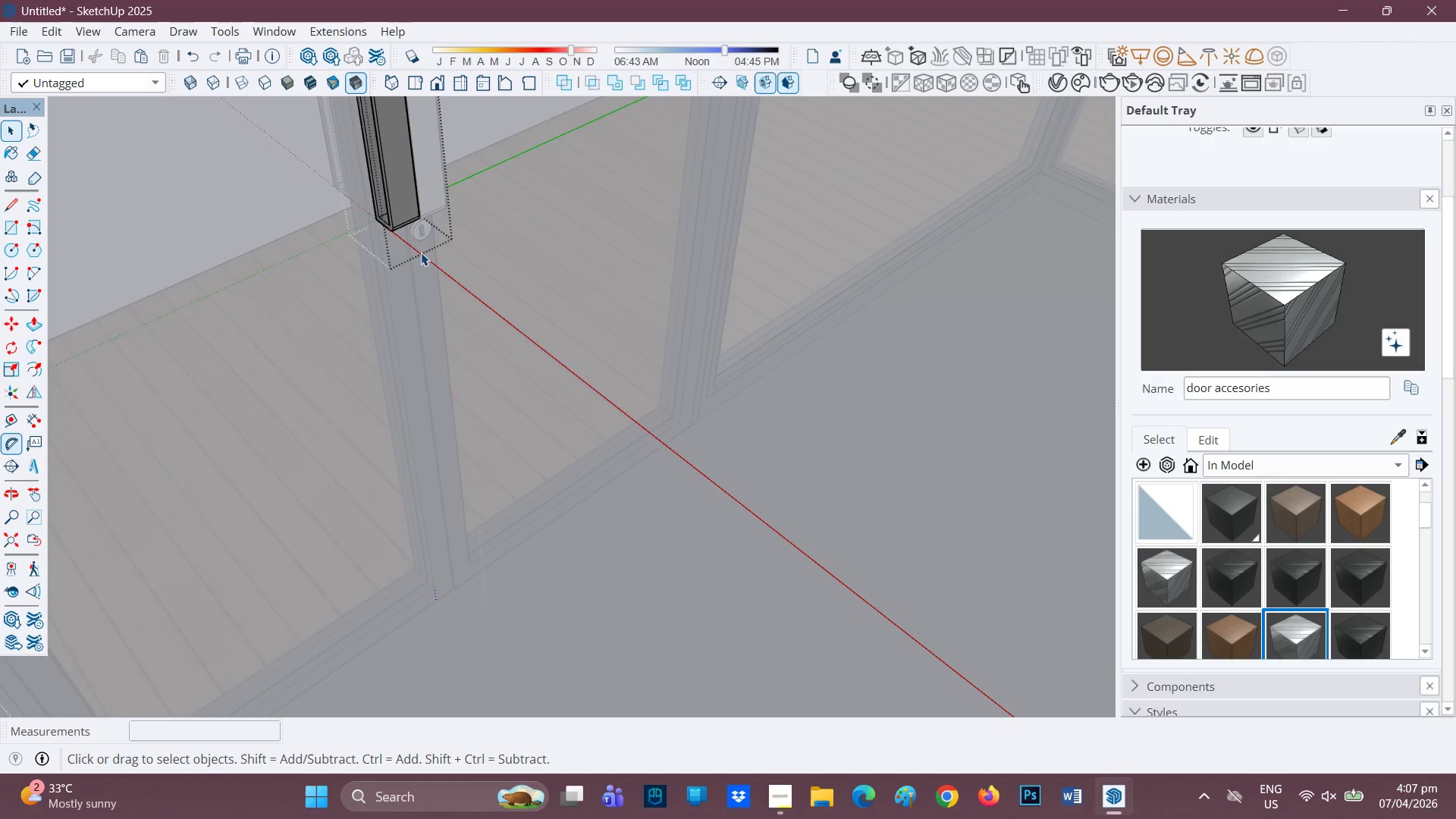 
scroll: coordinate [335, 238], scroll_direction: down, amount: 6.0
 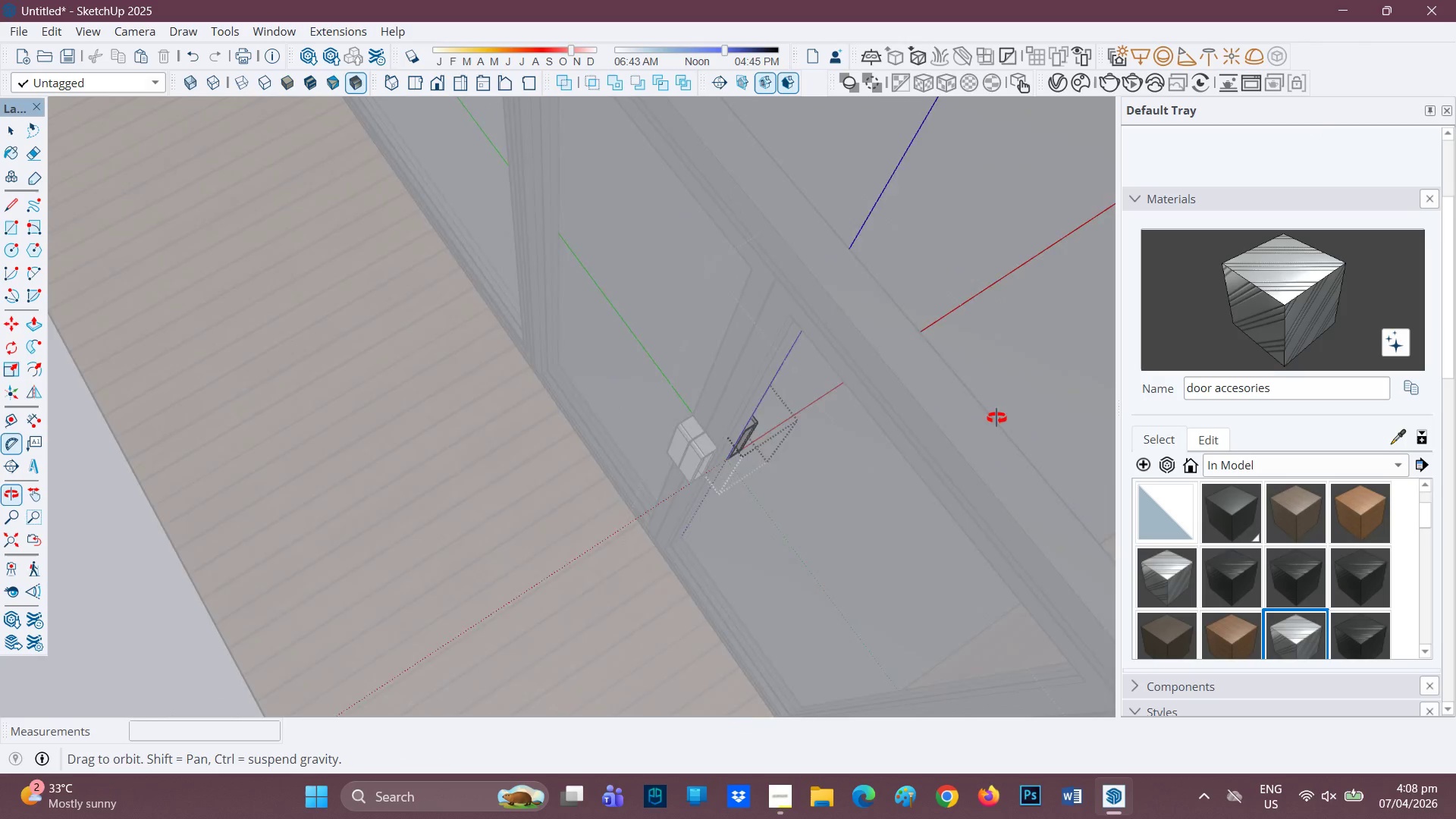 
key(Space)
 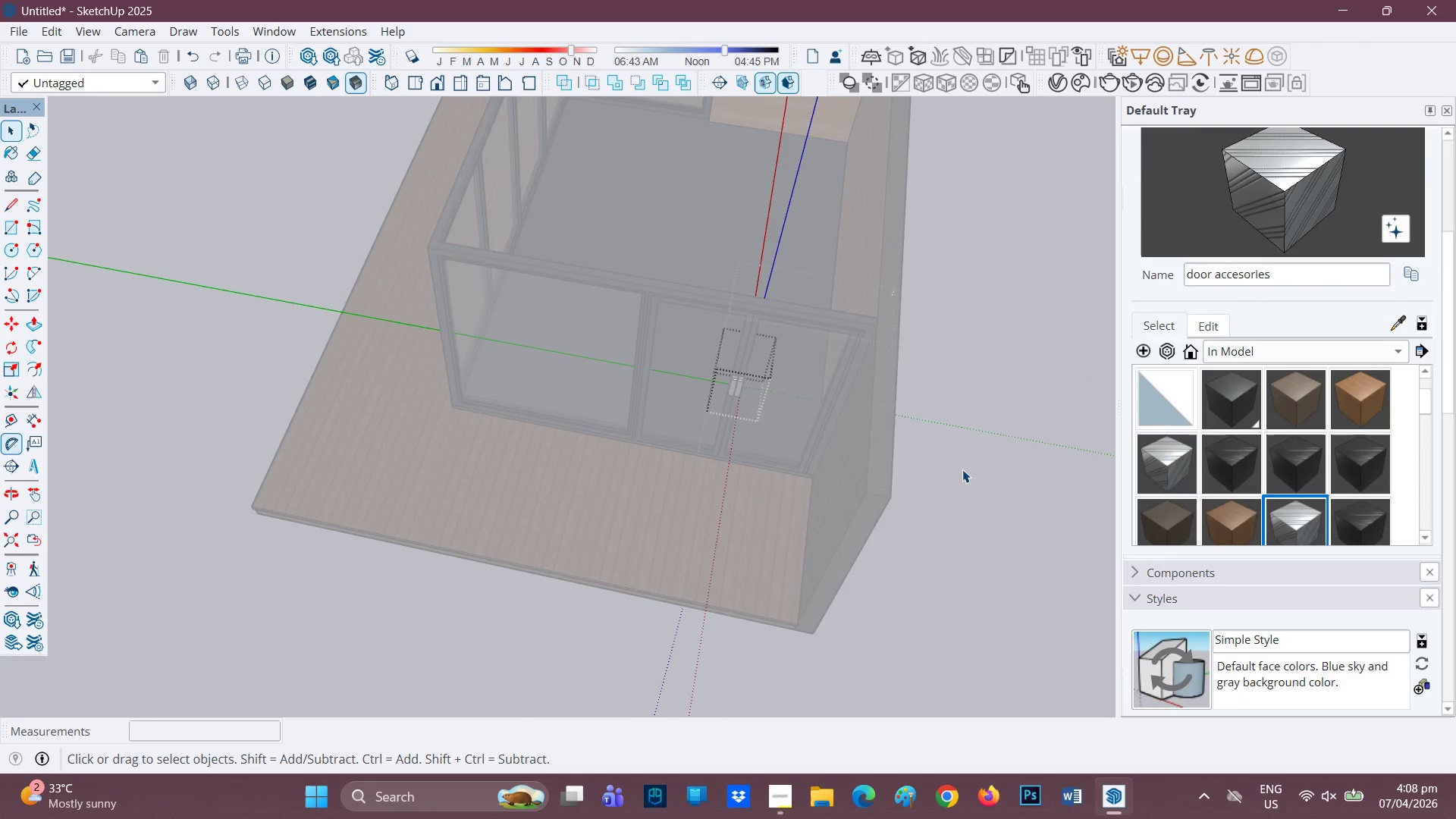 
scroll: coordinate [748, 500], scroll_direction: down, amount: 13.0
 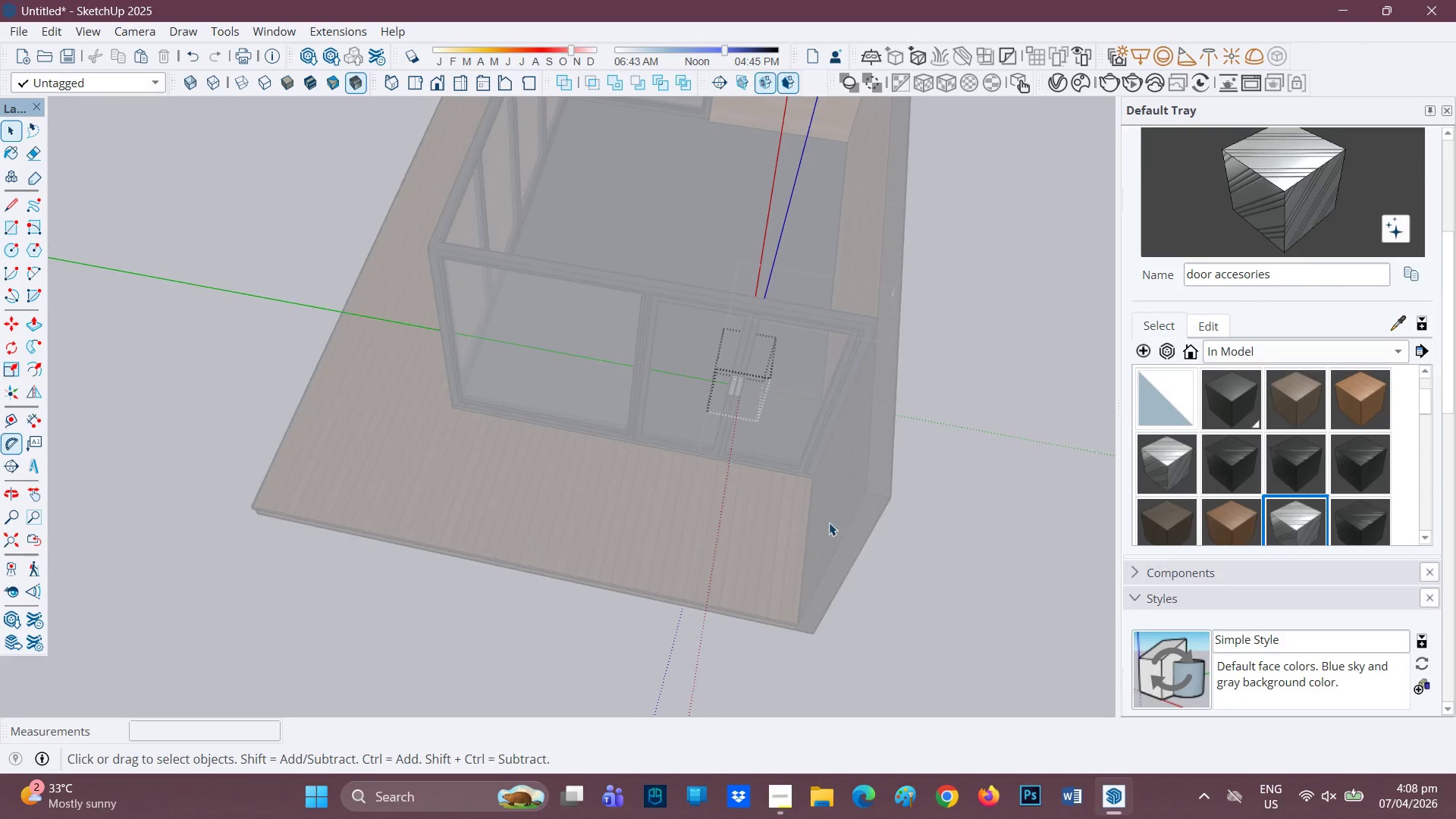 
left_click_drag(start_coordinate=[964, 469], to_coordinate=[970, 467])
 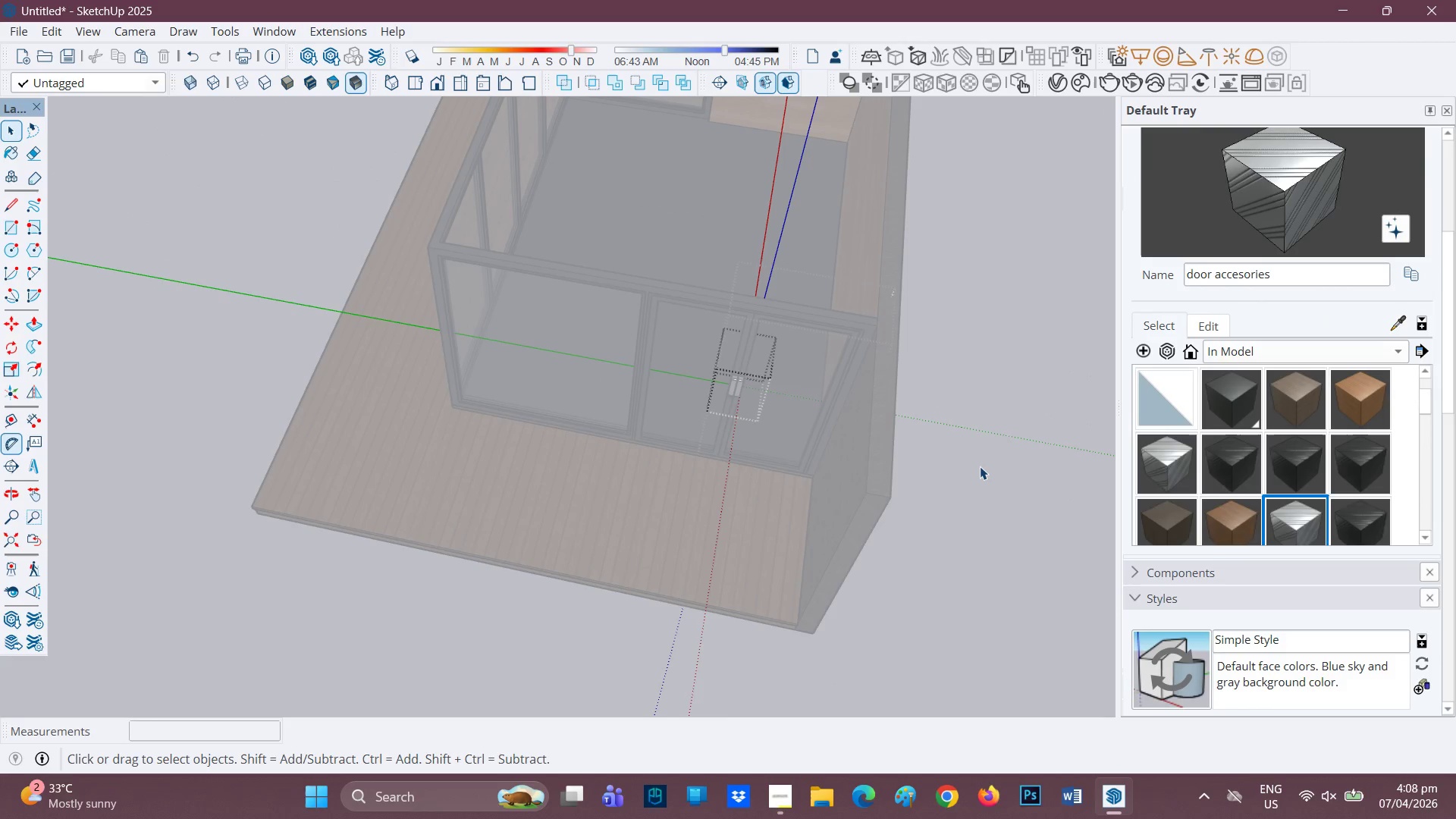 
key(Space)
 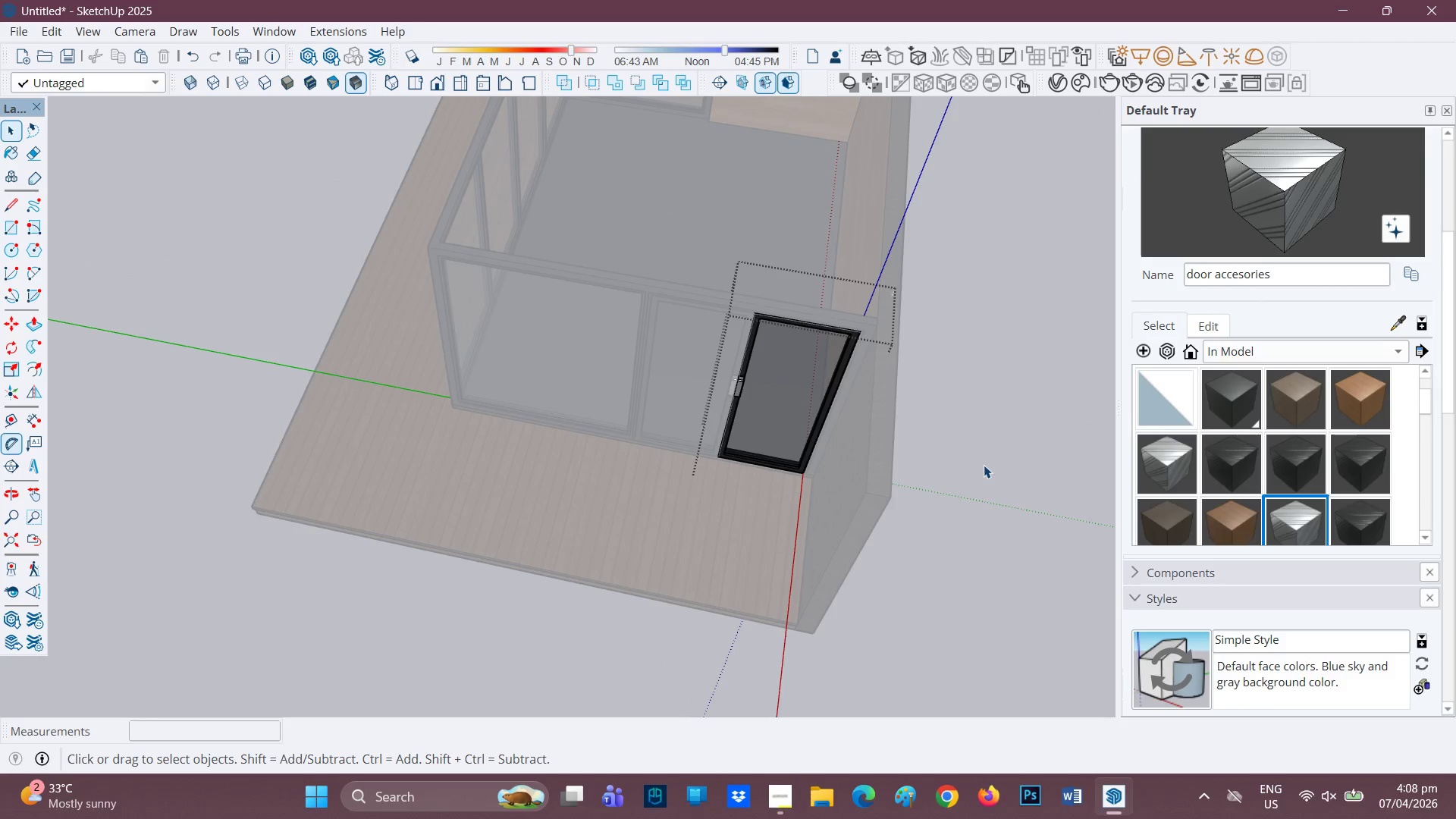 
left_click([984, 465])
 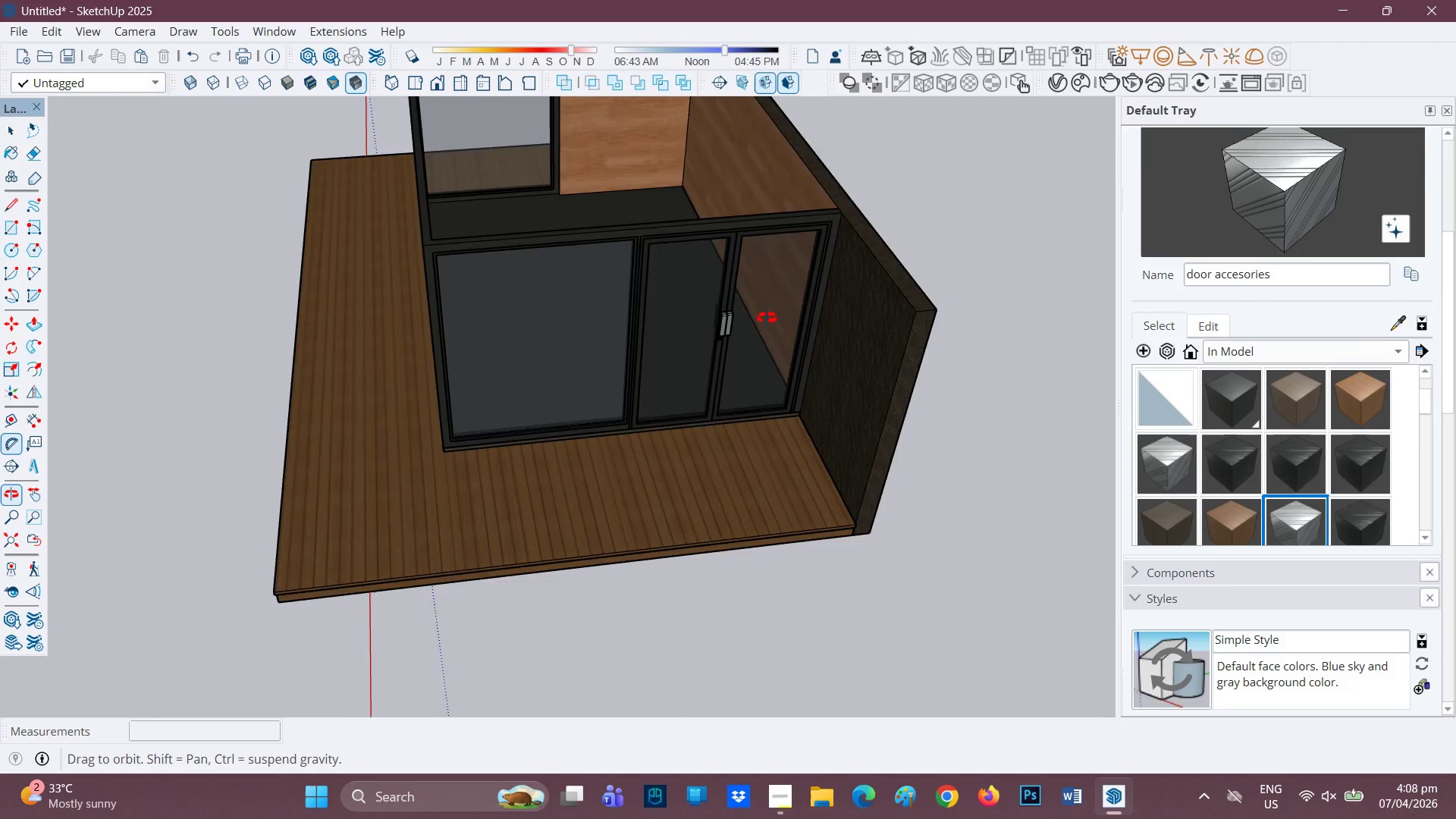 
scroll: coordinate [758, 281], scroll_direction: up, amount: 5.0
 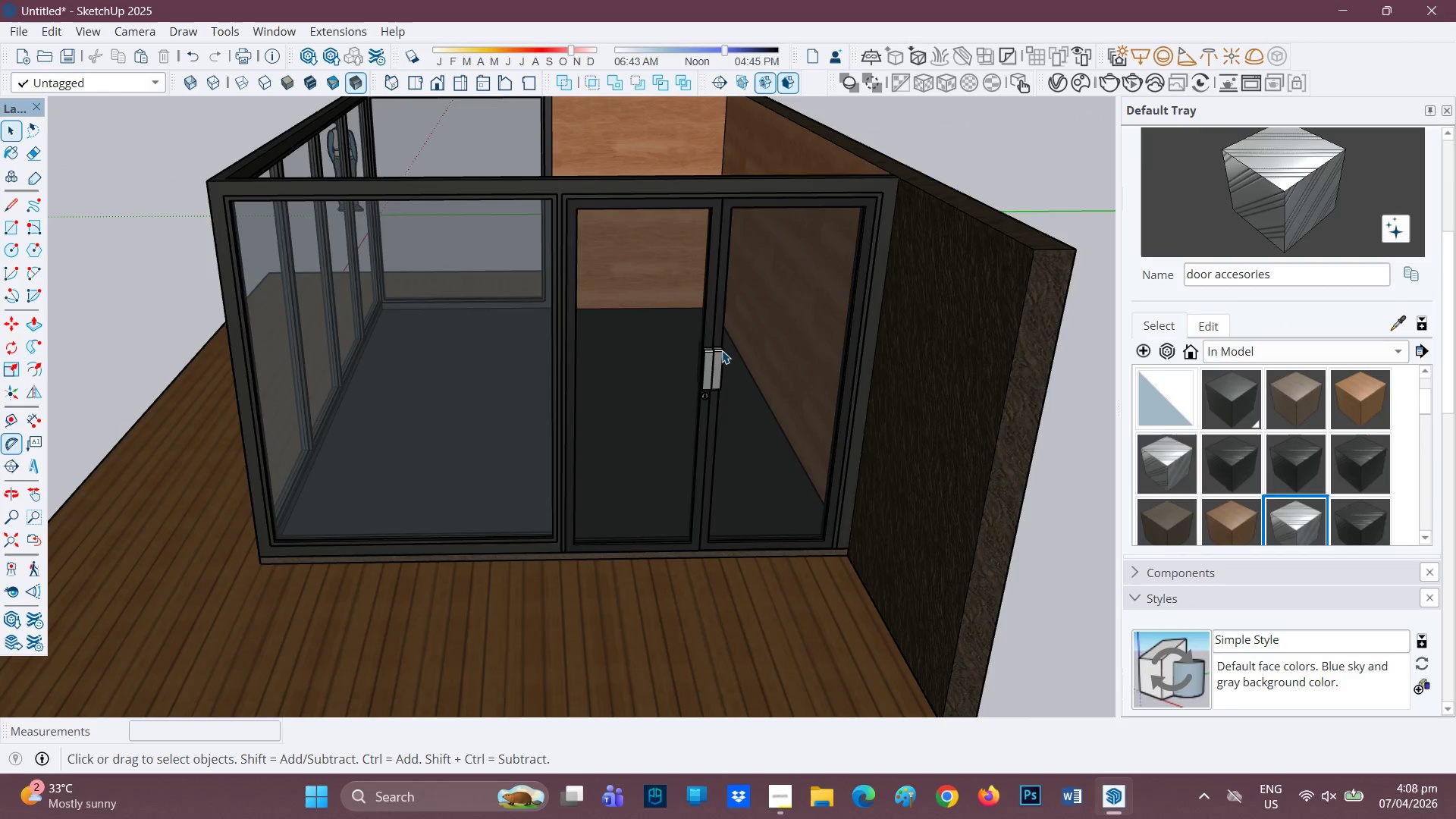 
left_click([719, 351])
 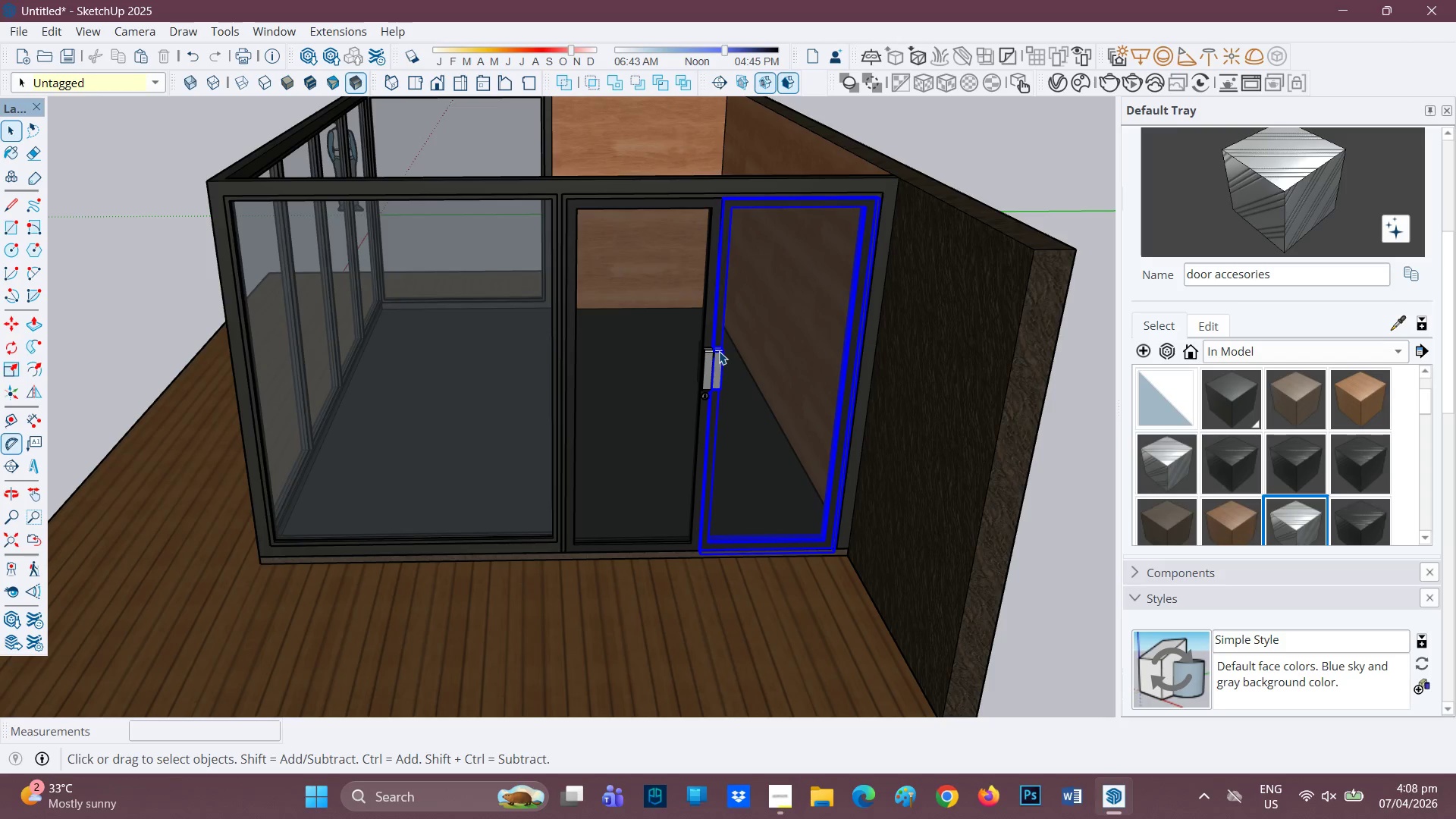 
scroll: coordinate [720, 456], scroll_direction: up, amount: 9.0
 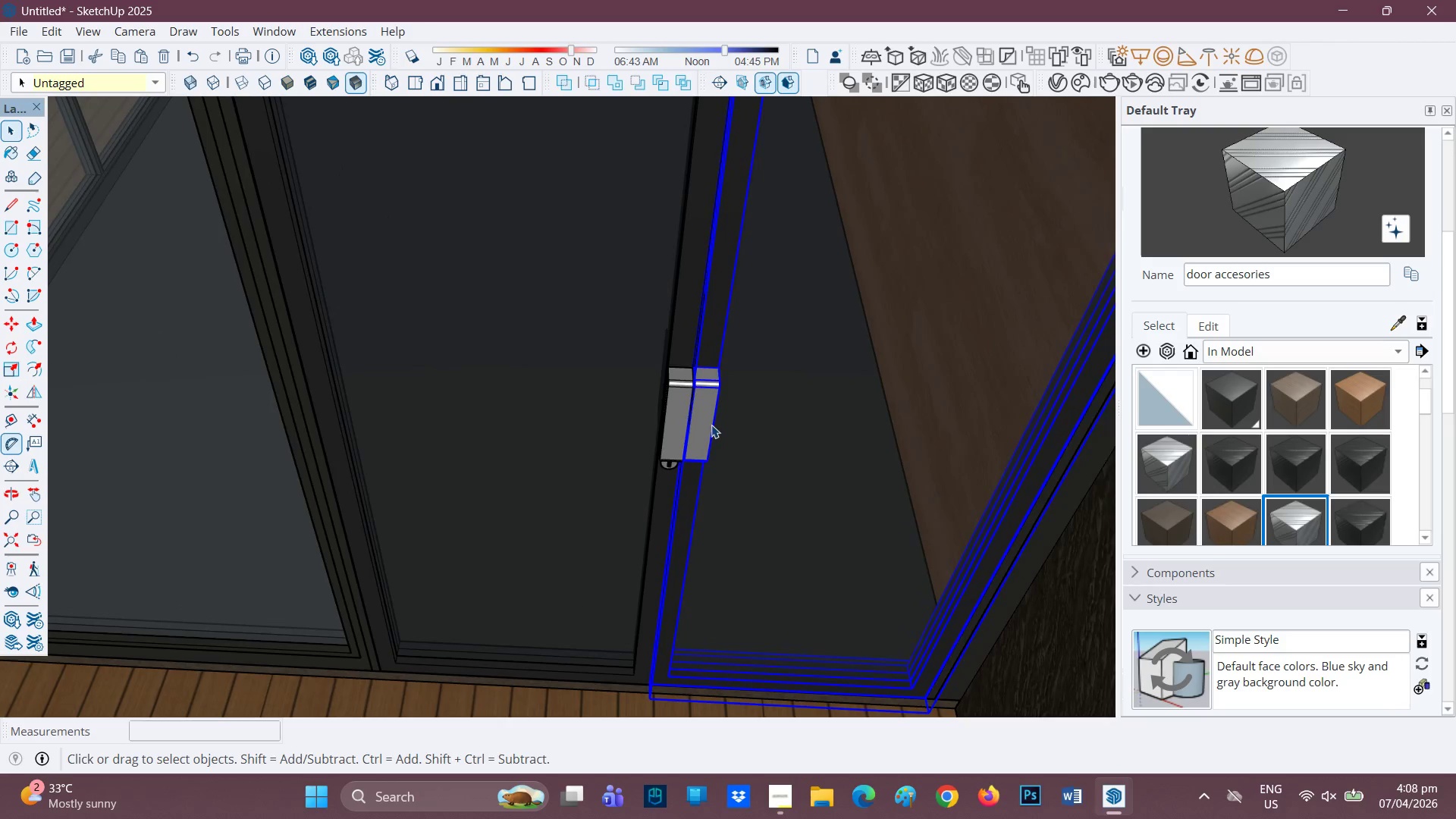 
scroll: coordinate [699, 455], scroll_direction: down, amount: 6.0
 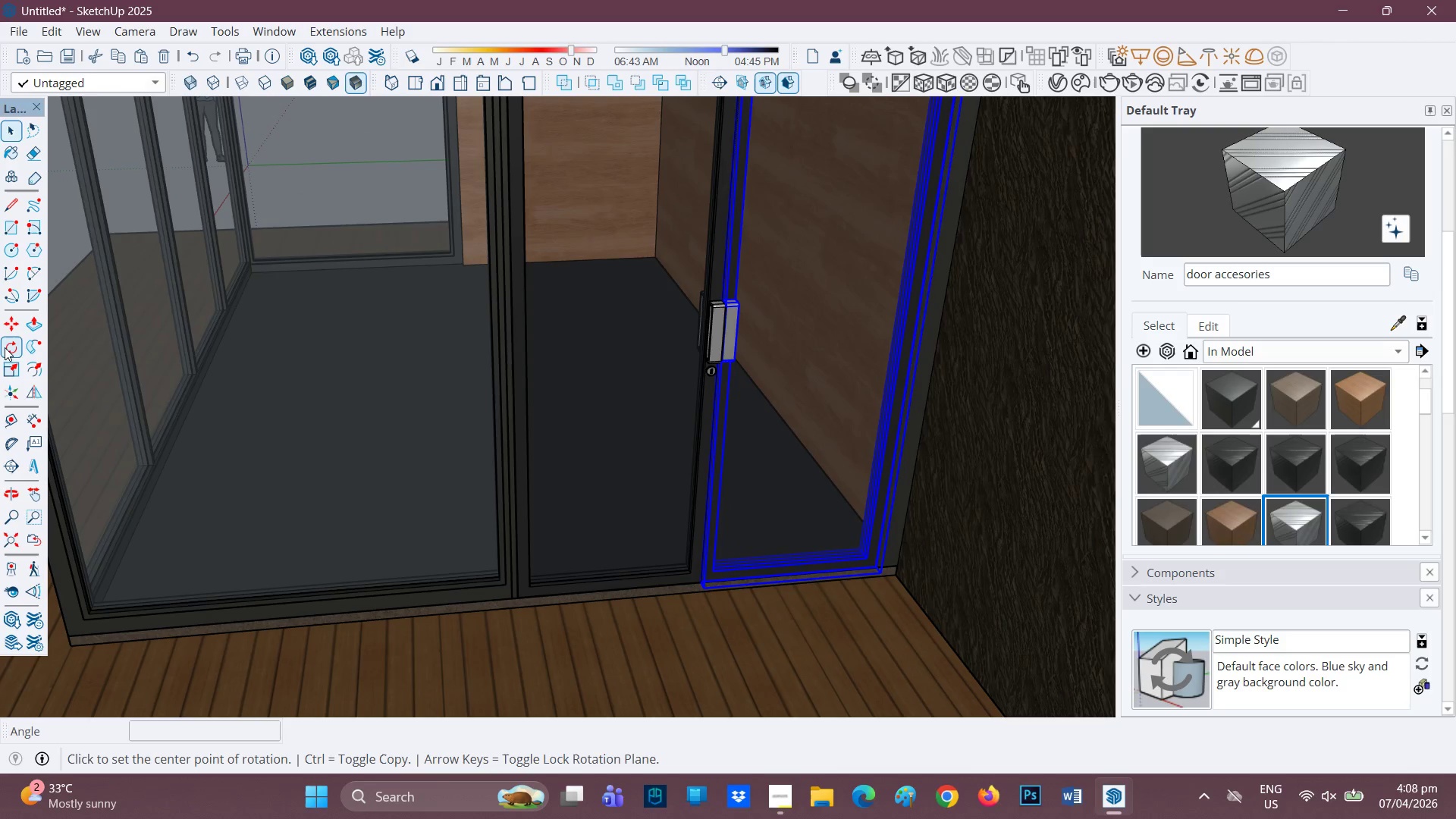 
left_click([773, 621])
 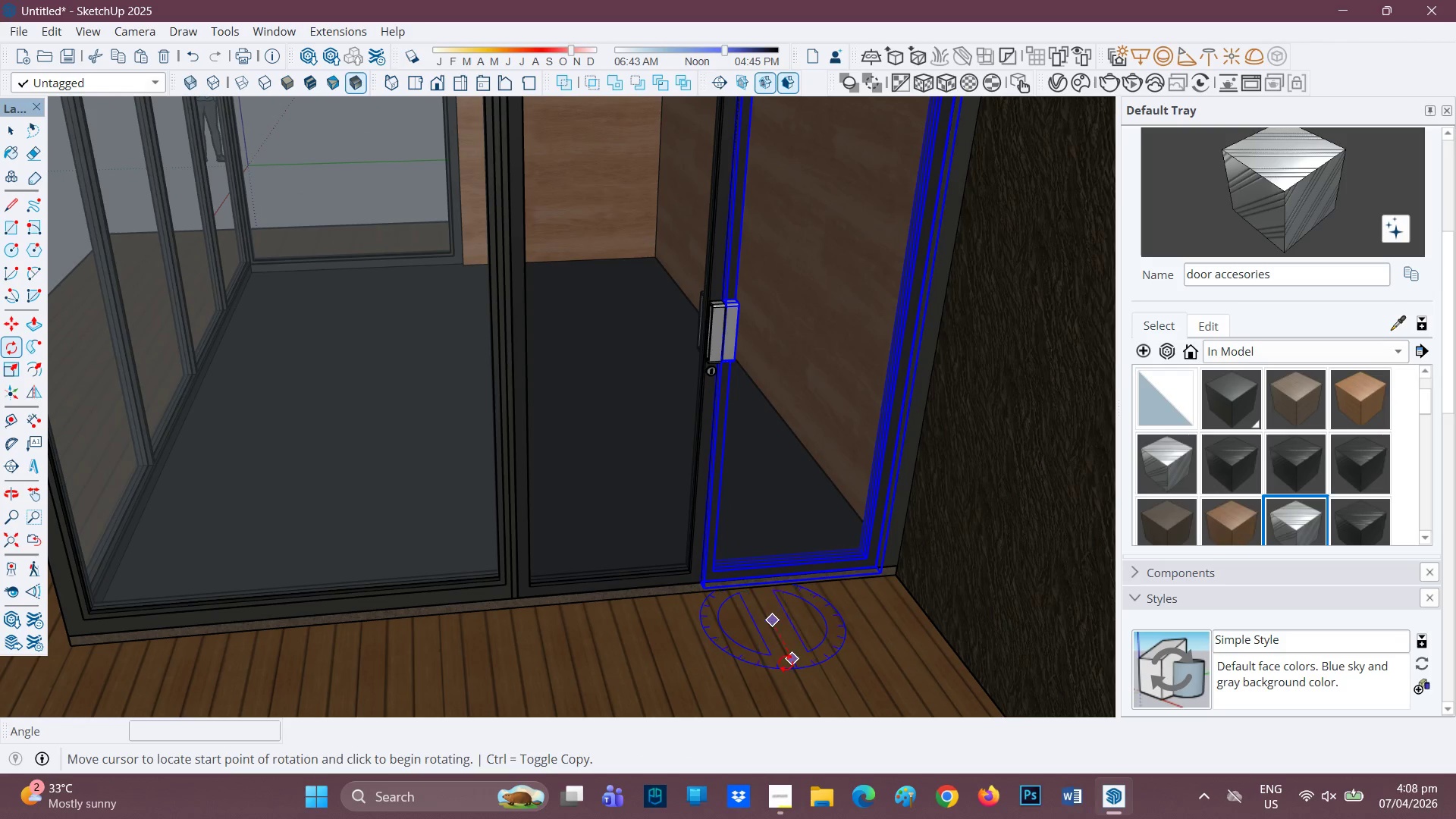 
left_click([791, 663])
 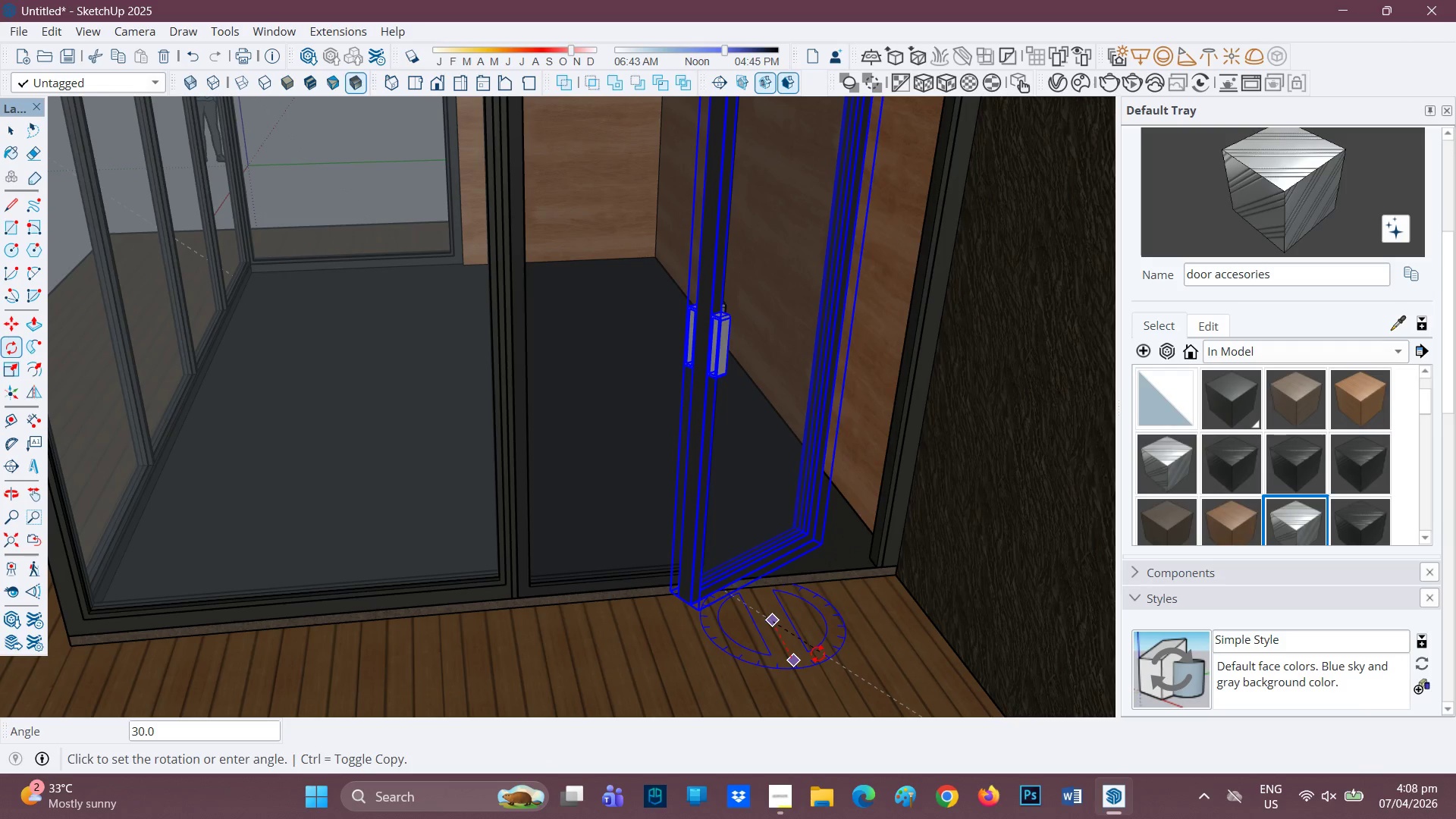 
wait(8.47)
 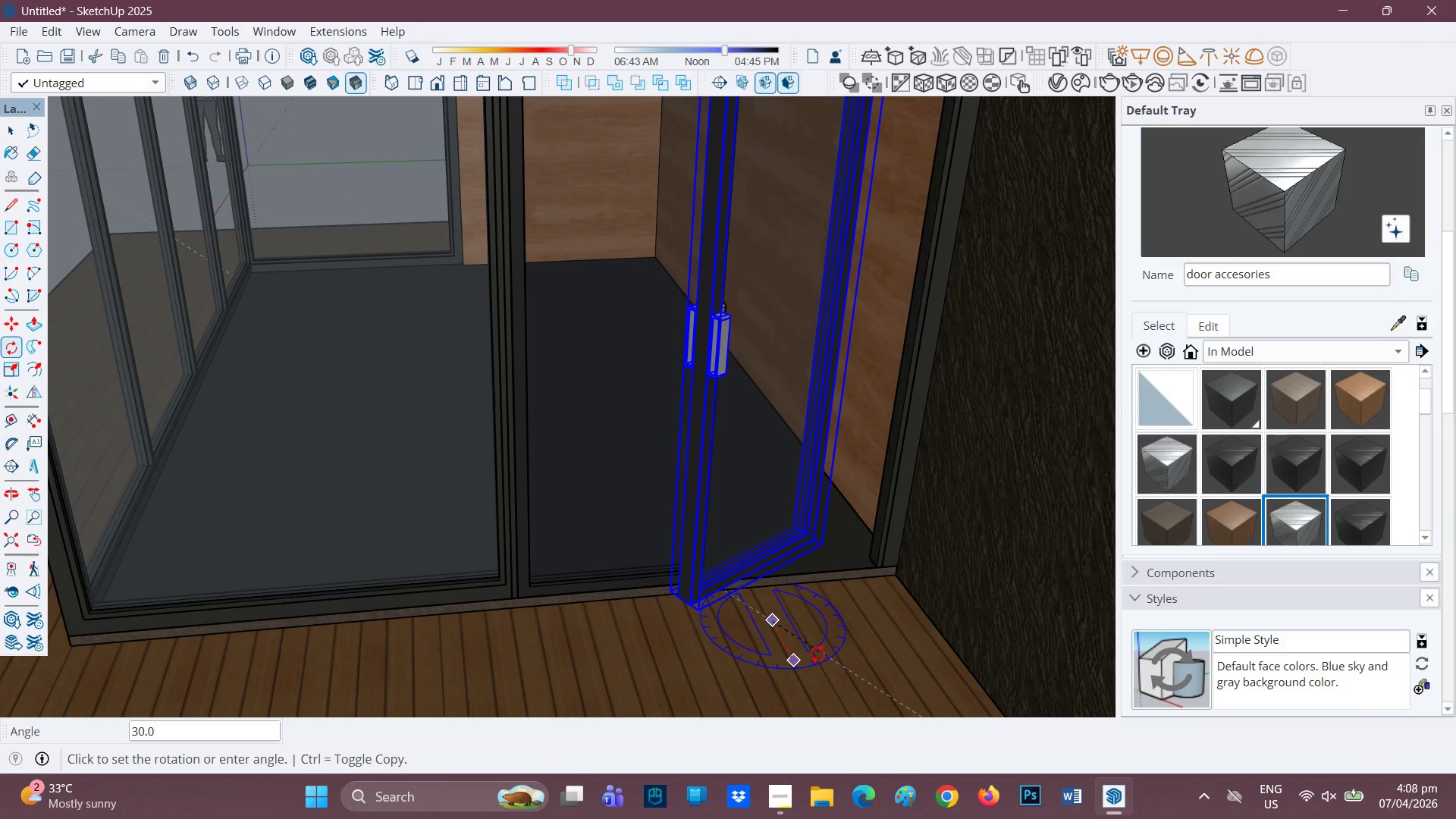 
left_click([802, 648])
 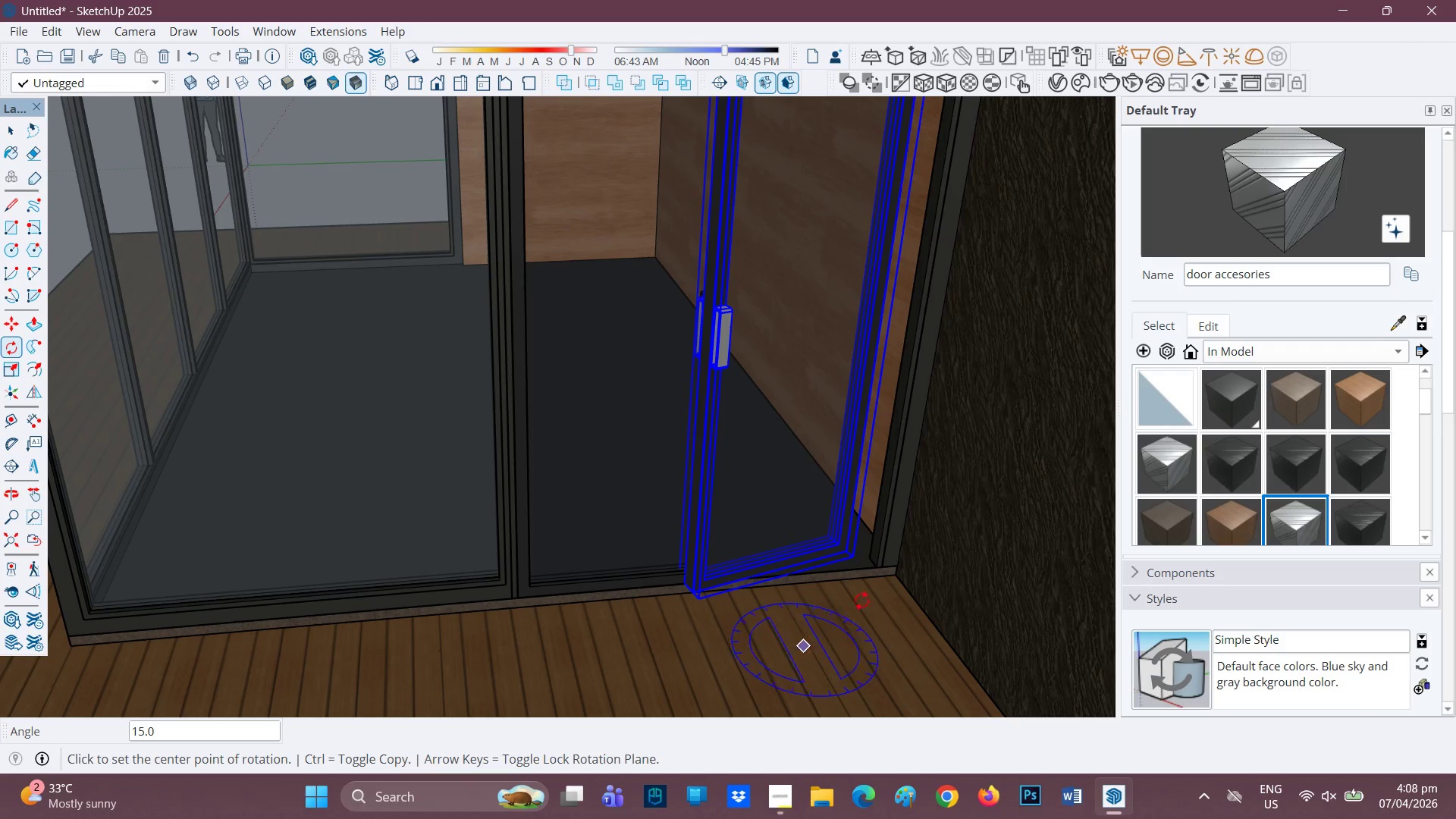 
key(Space)
 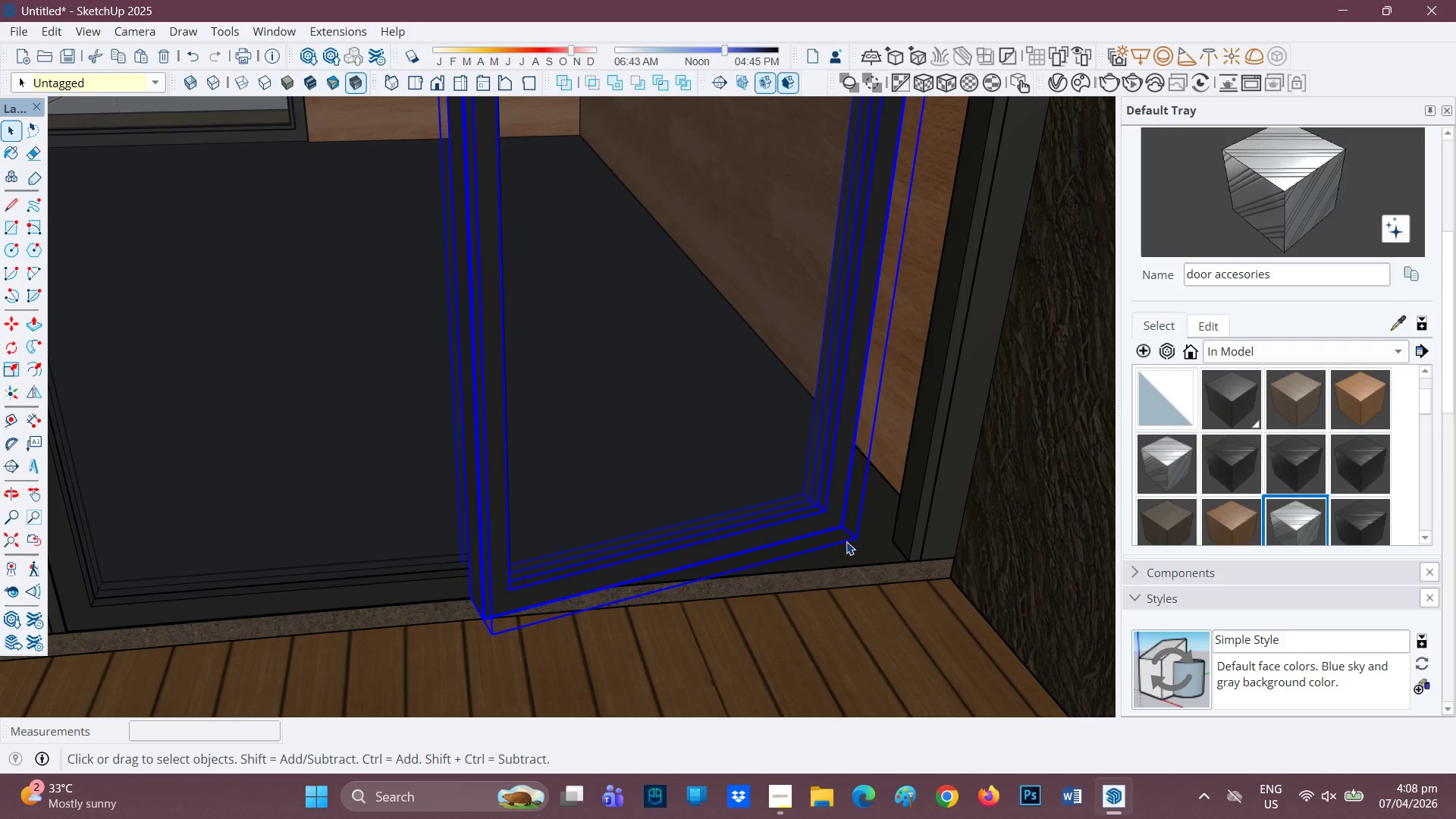 
scroll: coordinate [843, 554], scroll_direction: up, amount: 9.0
 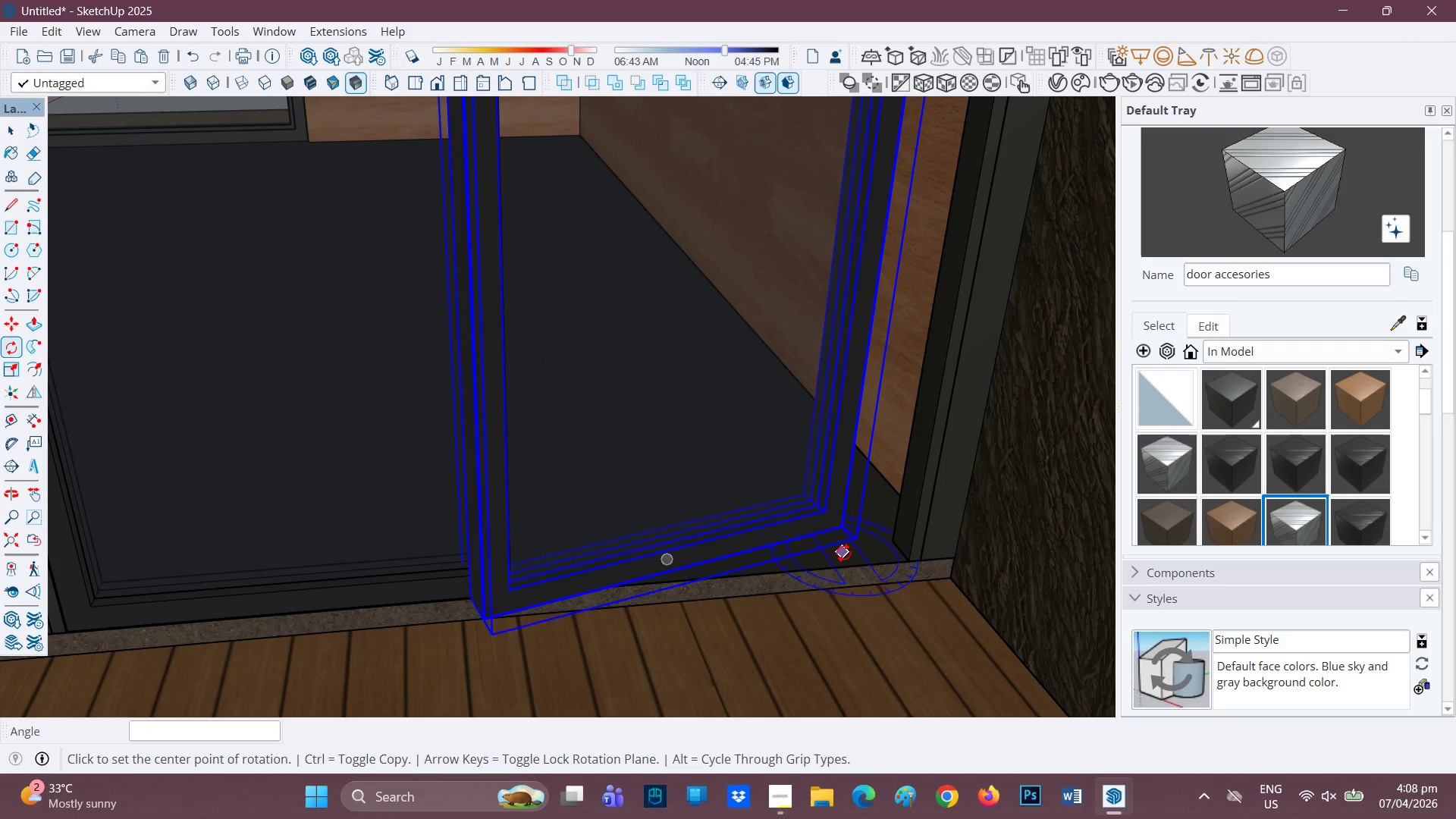 
key(M)
 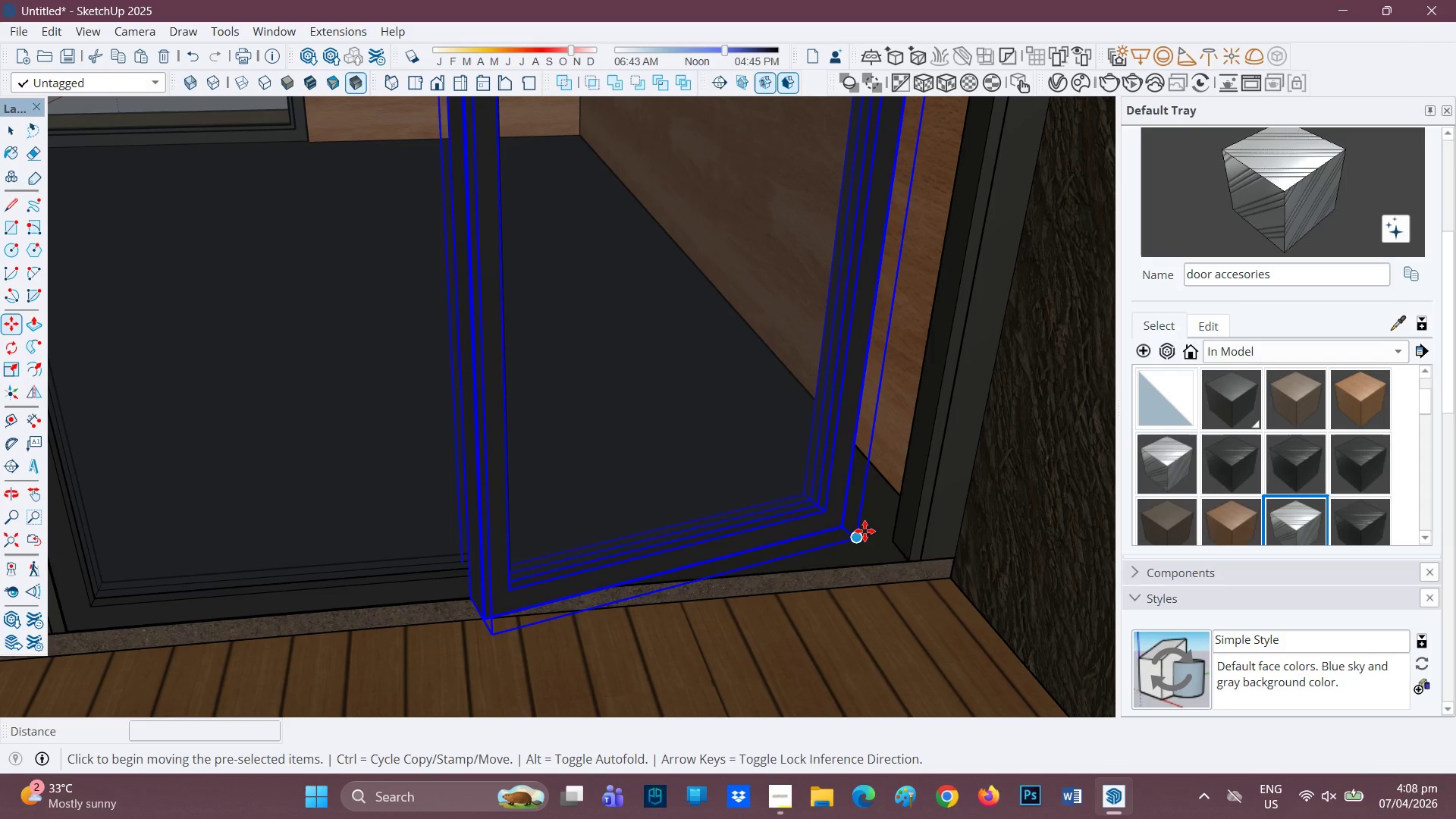 
left_click([864, 531])
 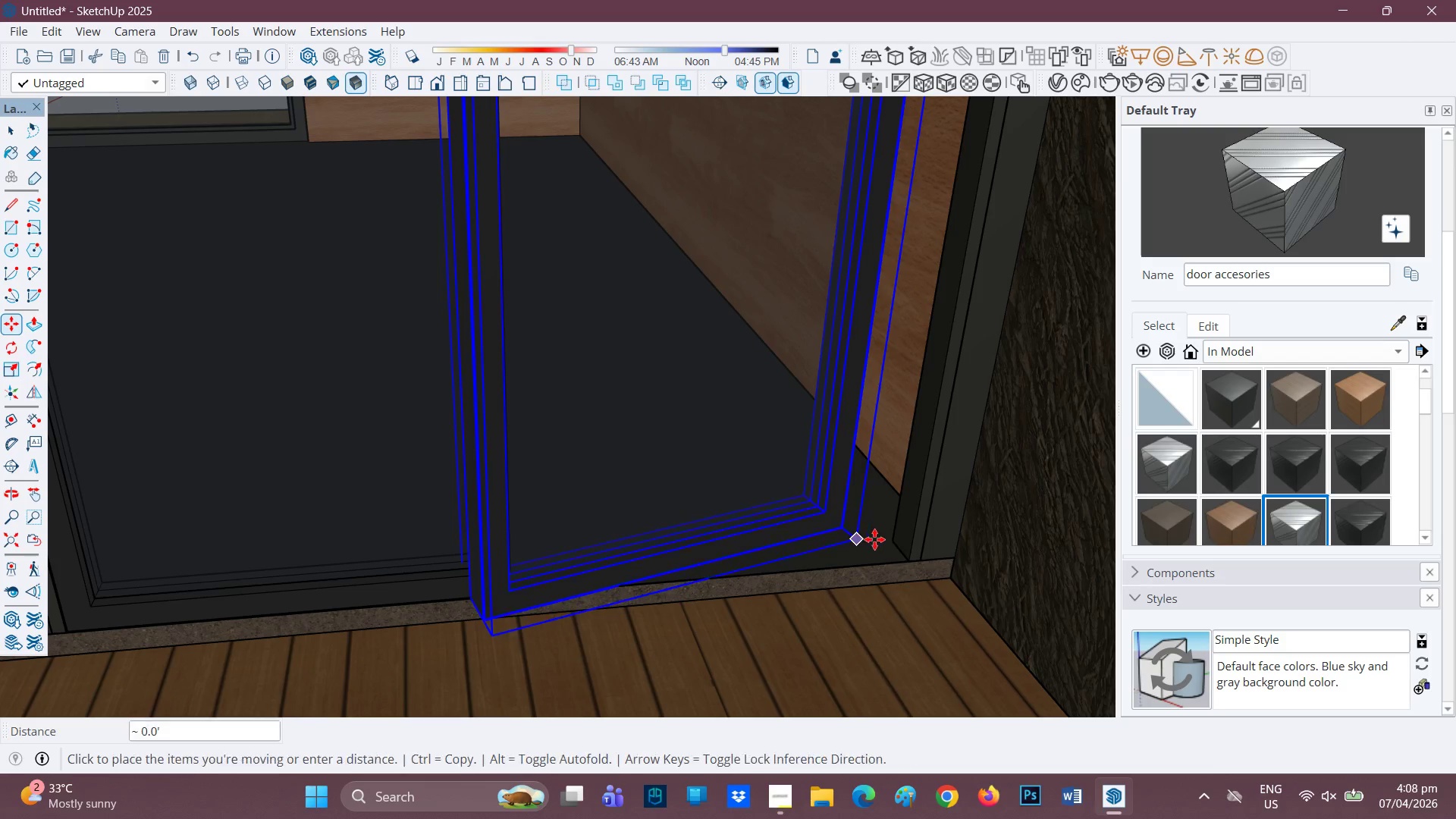 
mouse_move([904, 572])
 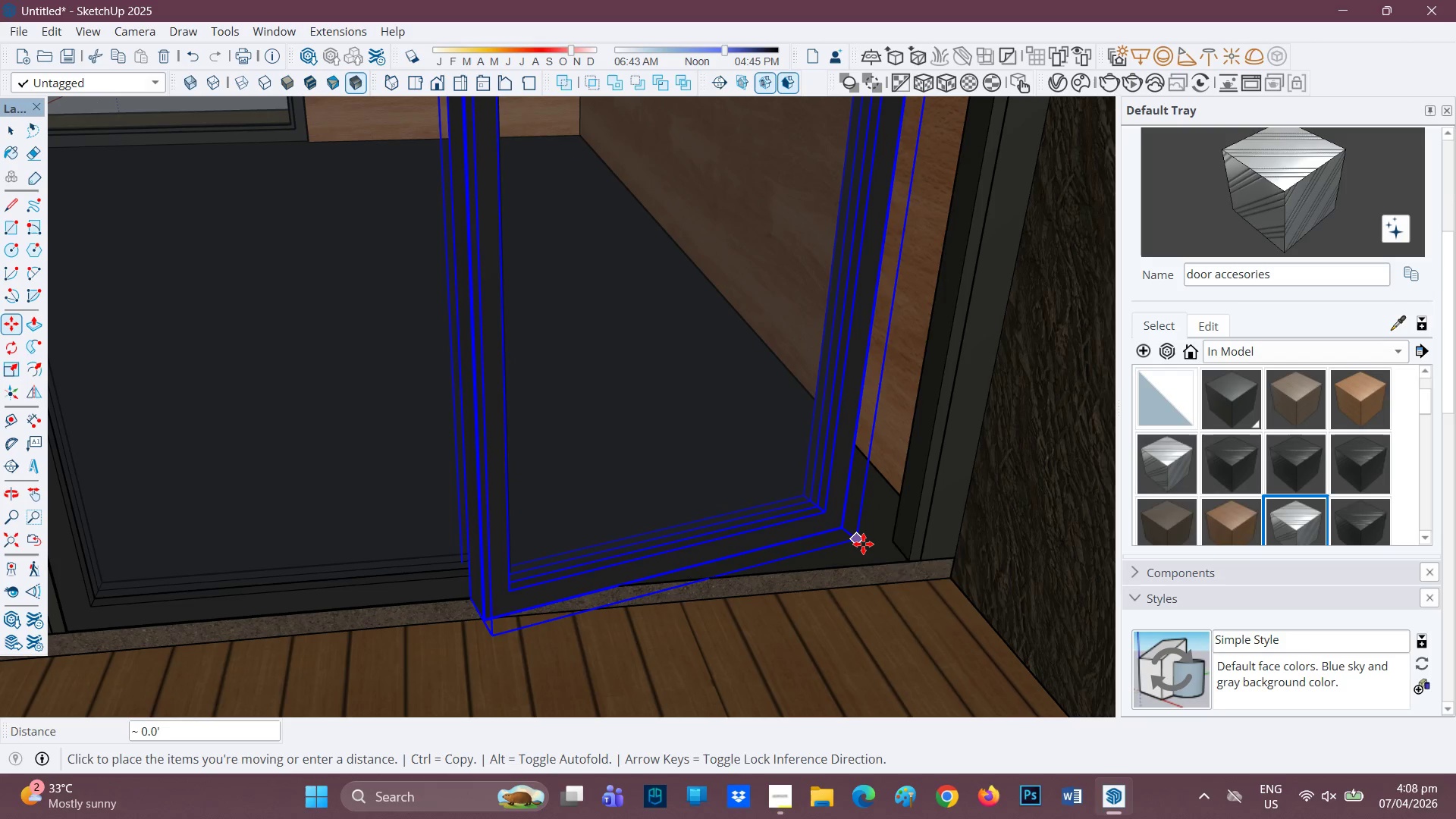 
left_click([863, 544])
 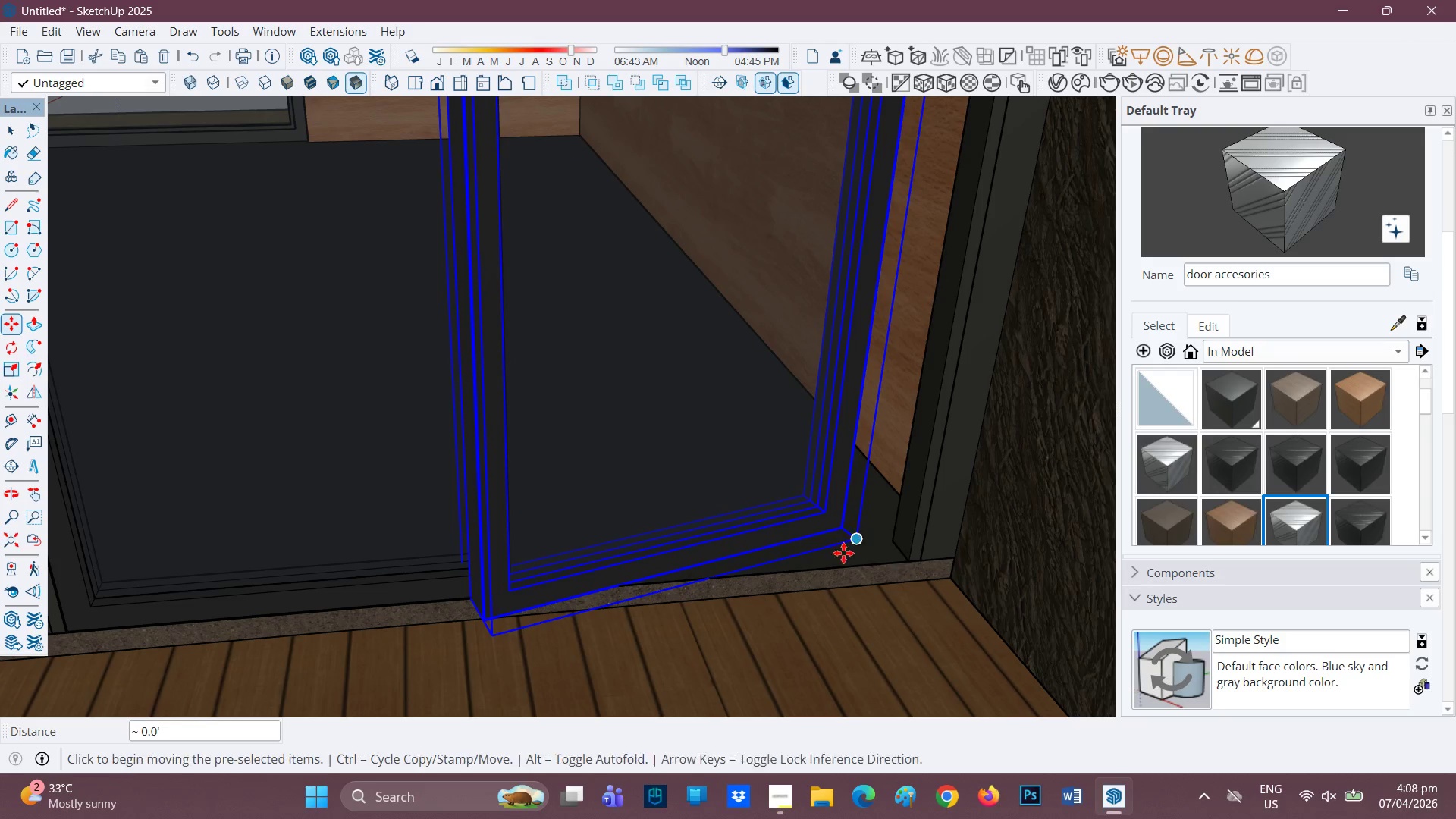 
scroll: coordinate [852, 531], scroll_direction: up, amount: 5.0
 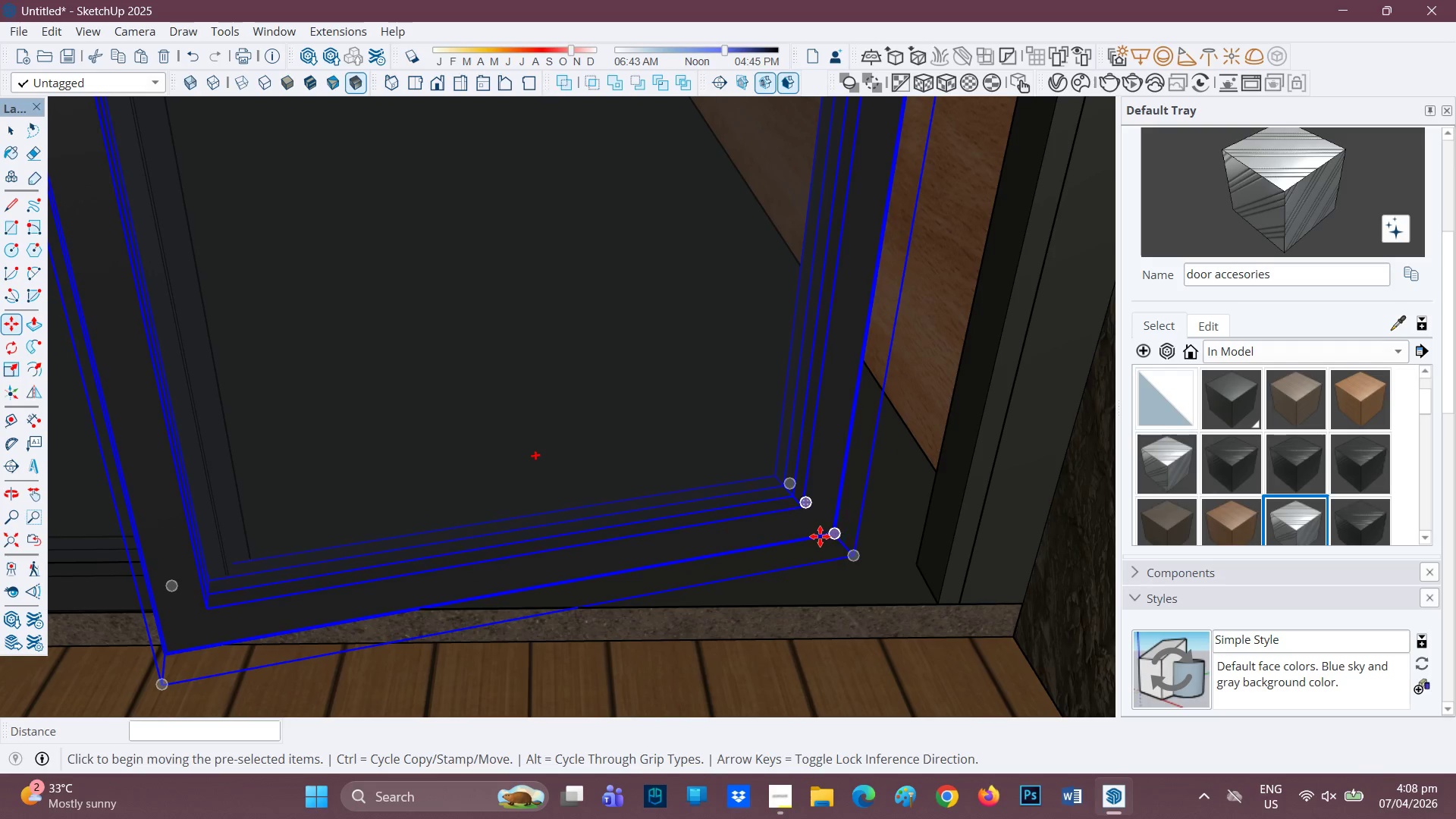 
left_click([830, 533])
 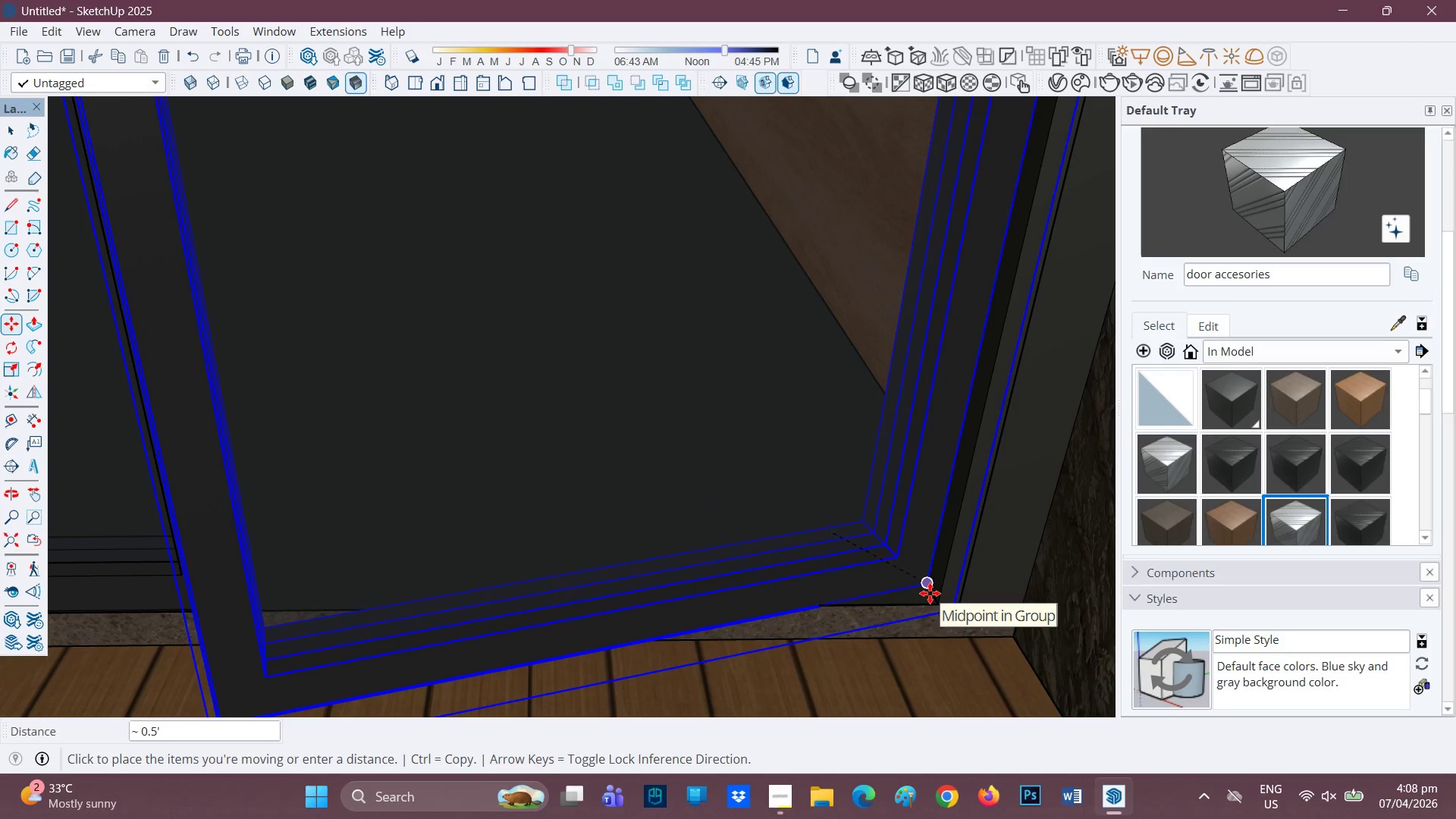 
left_click([930, 593])
 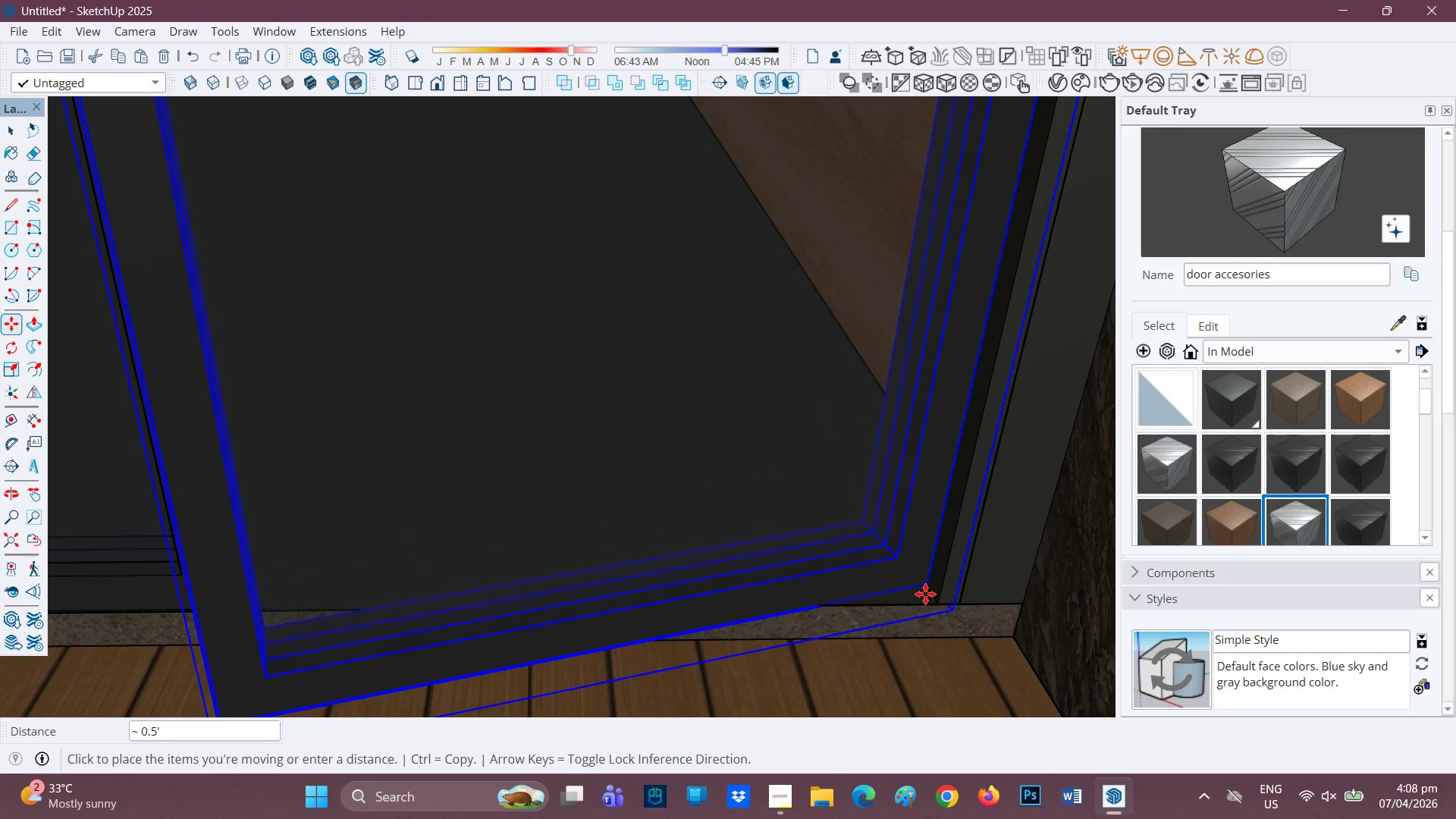 
left_click_drag(start_coordinate=[723, 562], to_coordinate=[719, 551])
 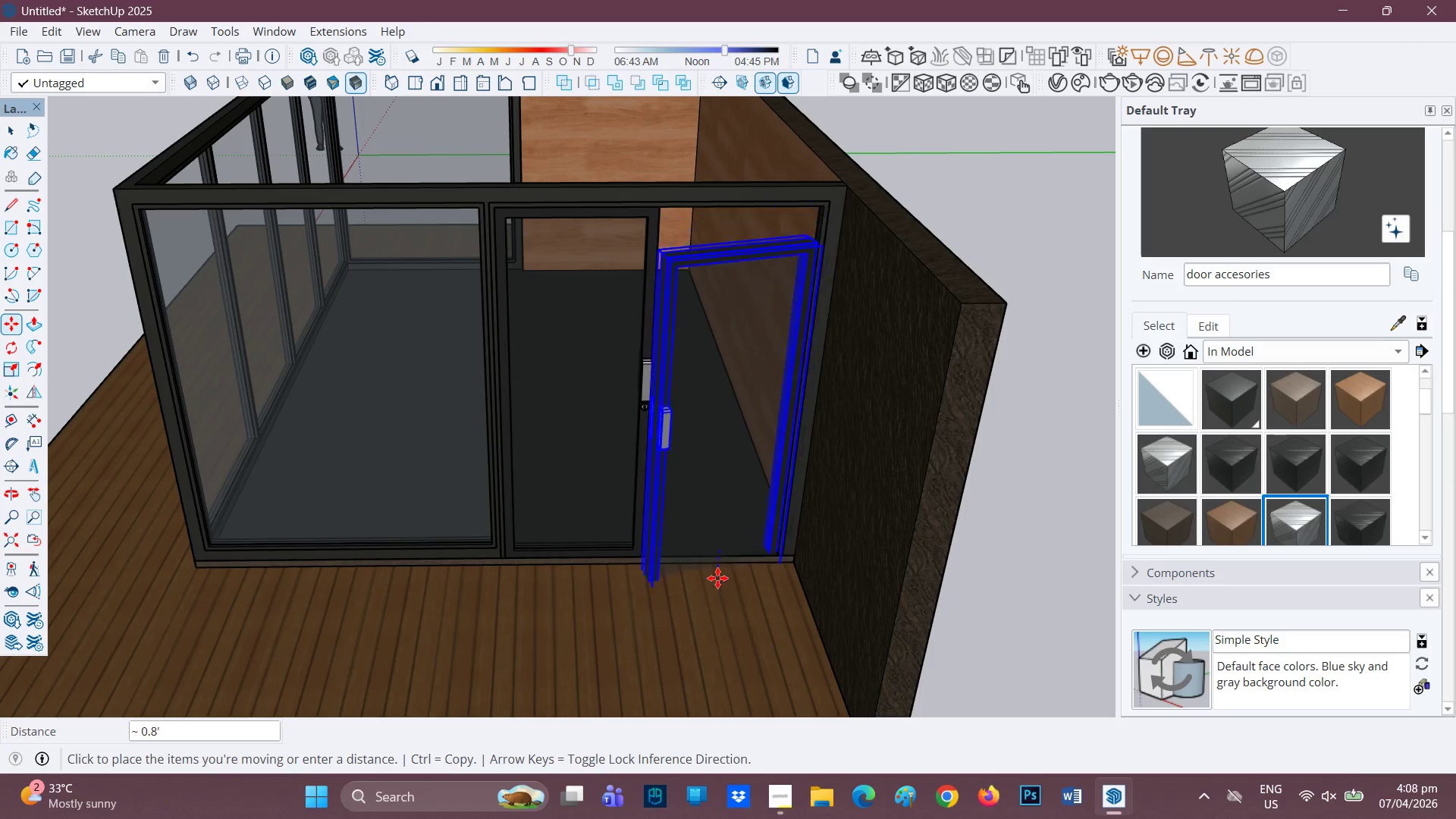 
scroll: coordinate [711, 520], scroll_direction: down, amount: 23.0
 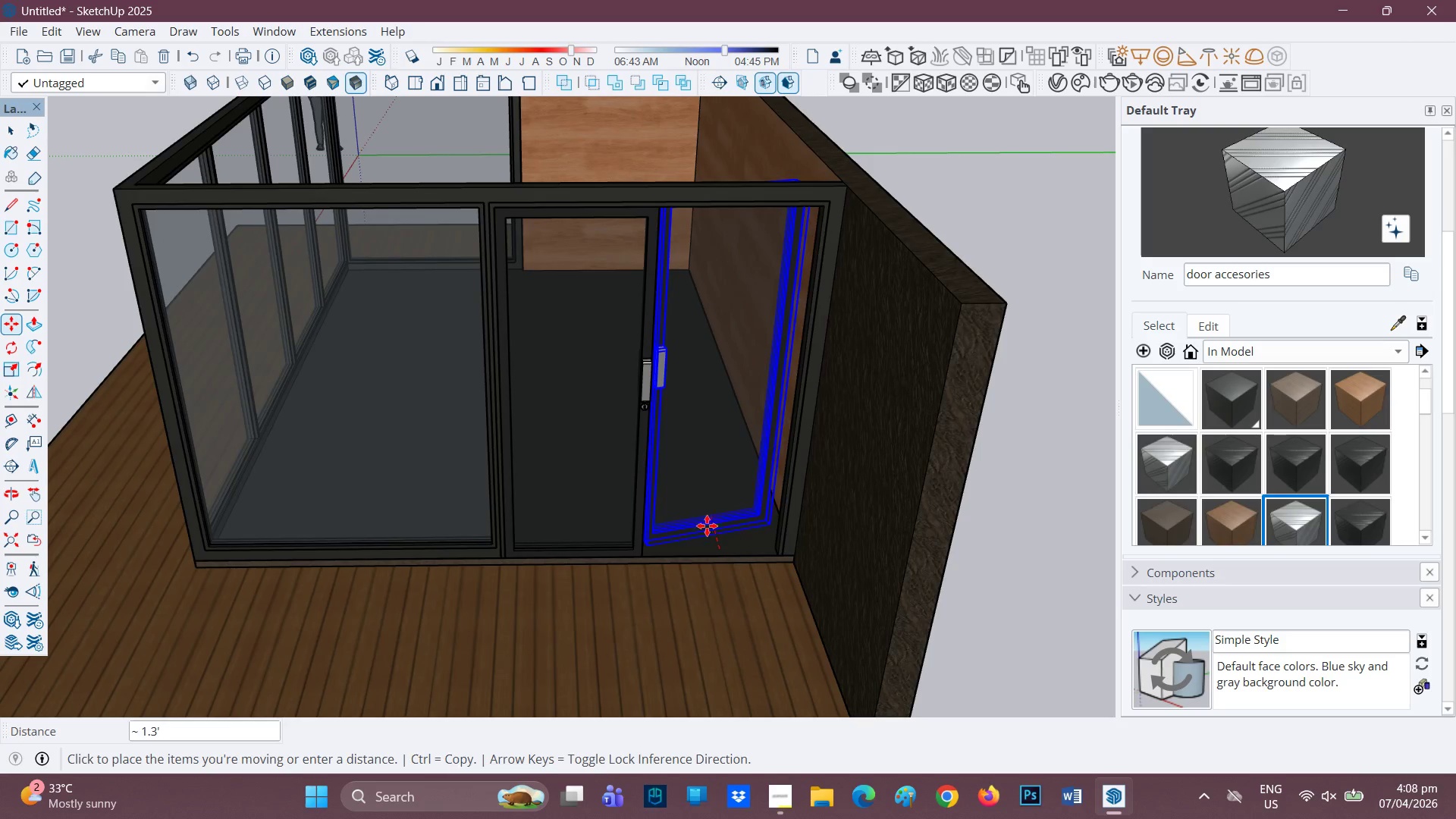 
key(Space)
 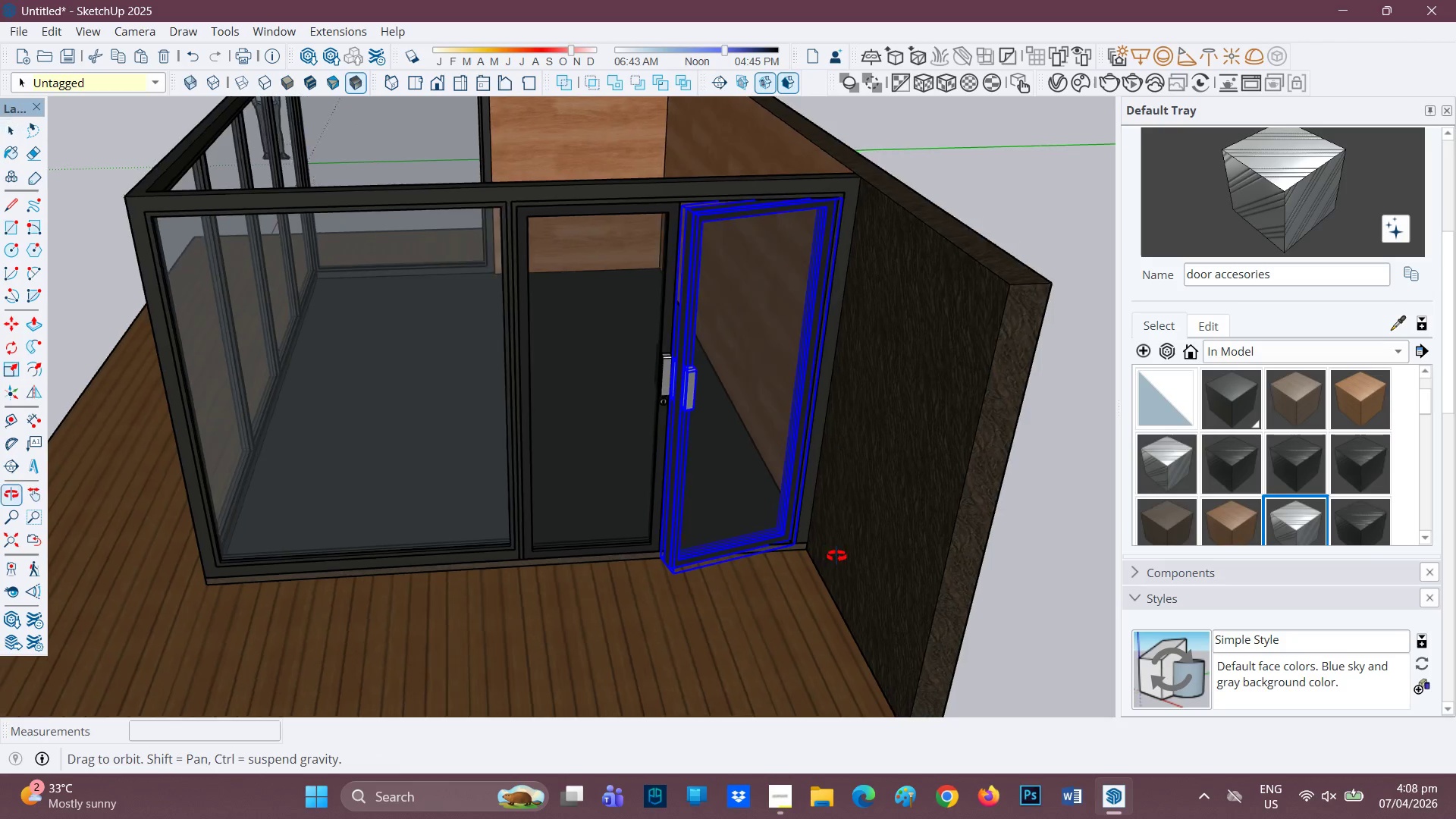 
key(Space)
 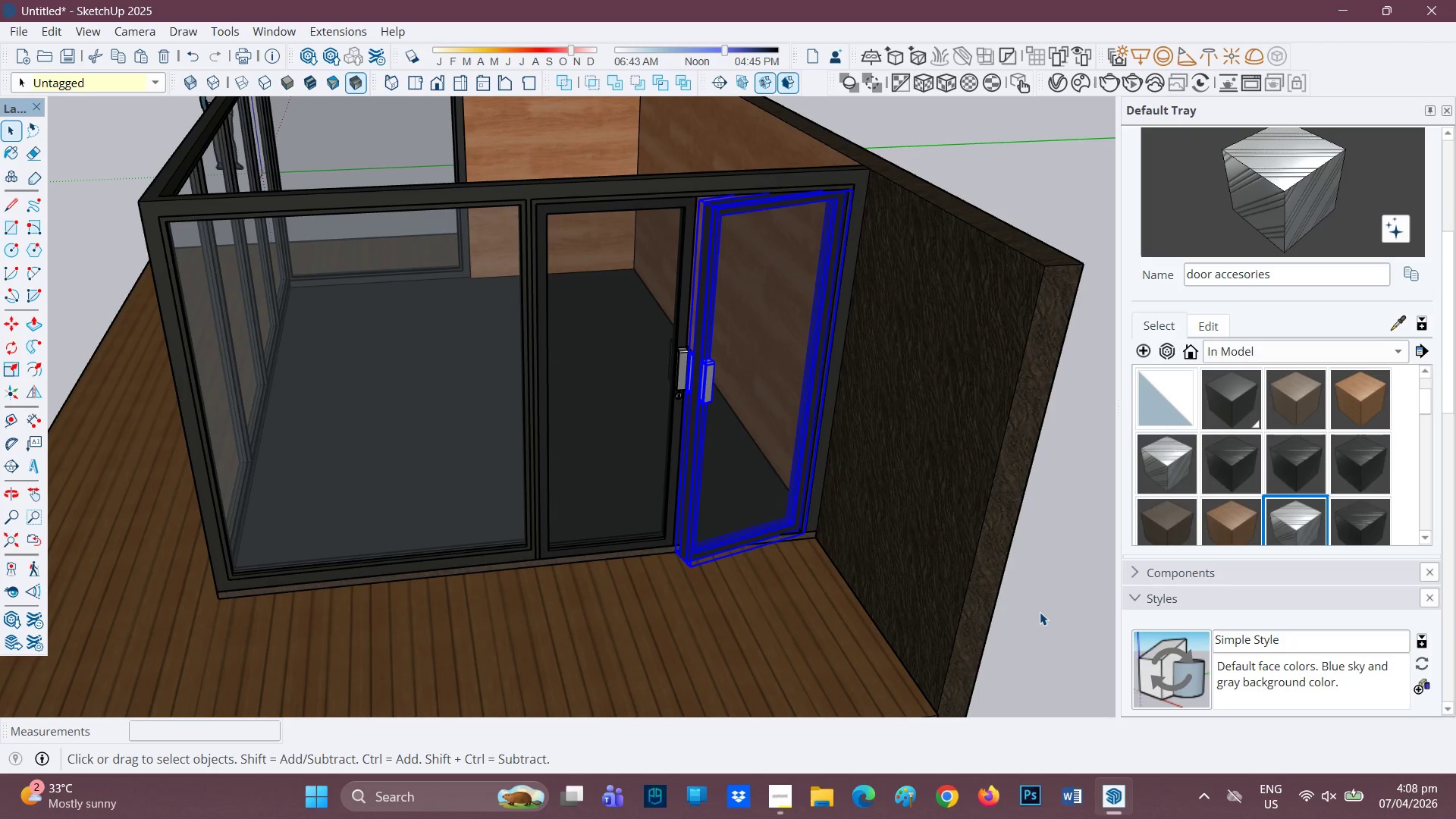 
left_click([1039, 617])
 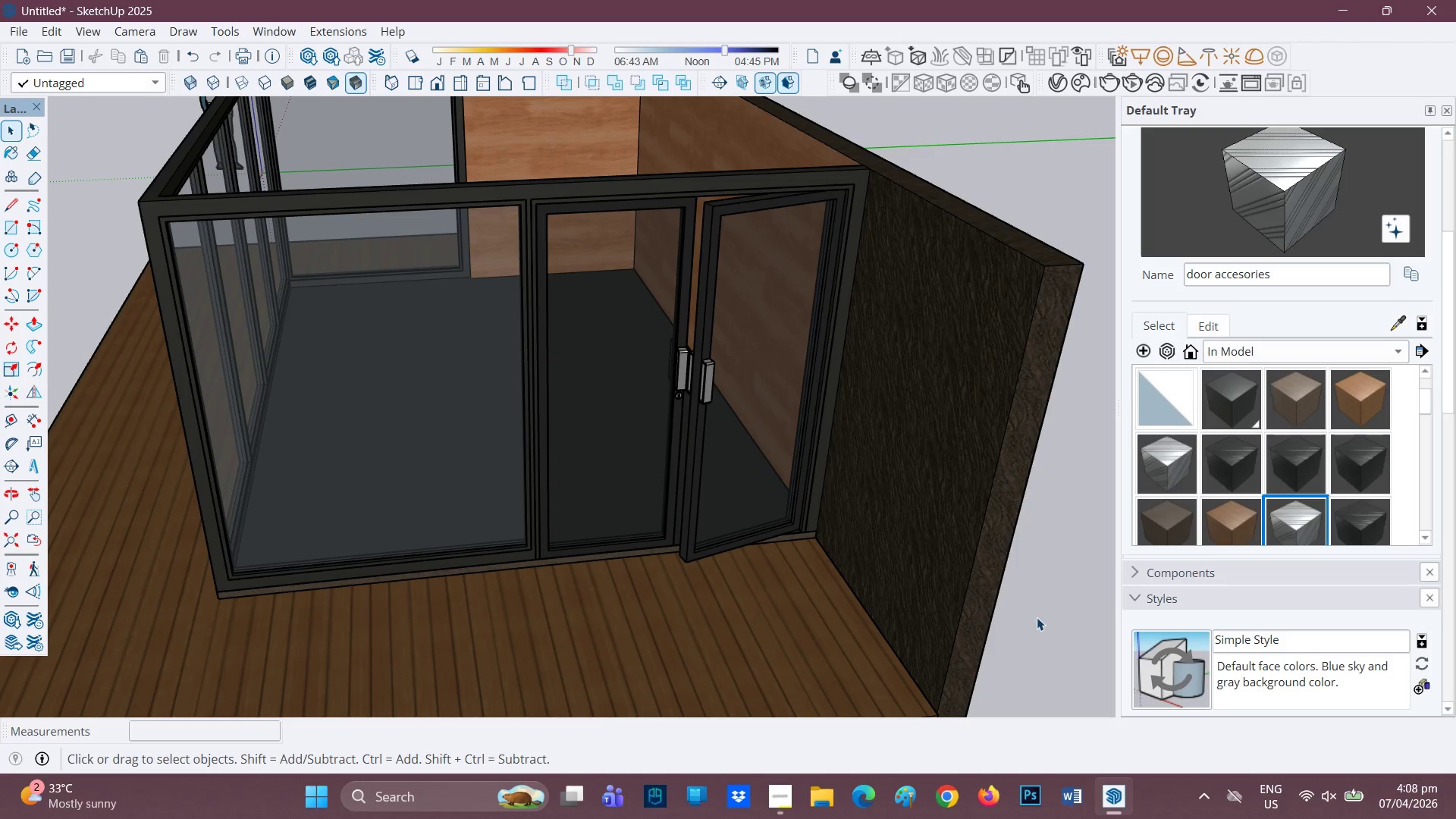 
scroll: coordinate [780, 576], scroll_direction: down, amount: 1.0
 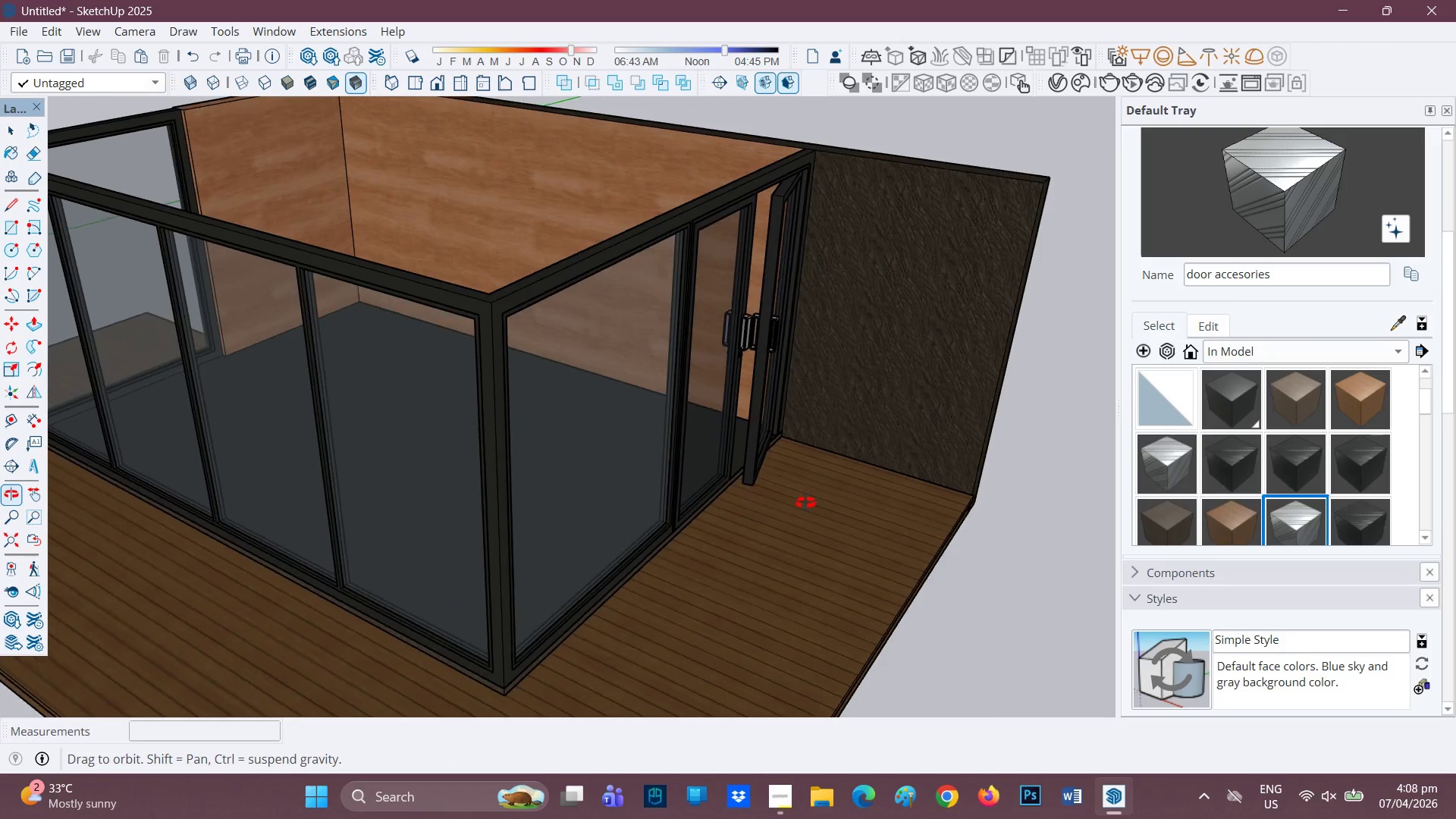 
scroll: coordinate [769, 432], scroll_direction: up, amount: 11.0
 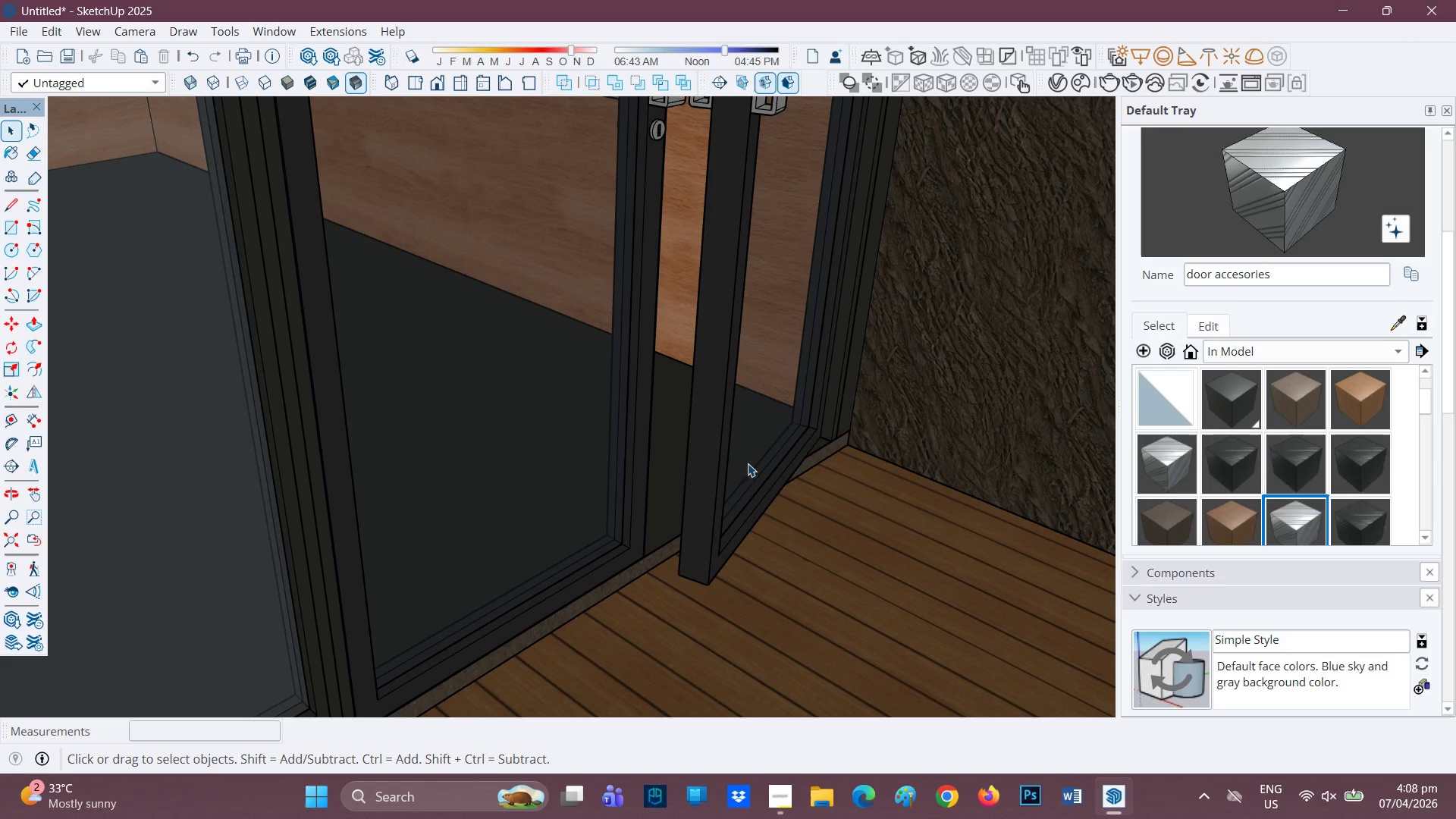 
left_click([699, 558])
 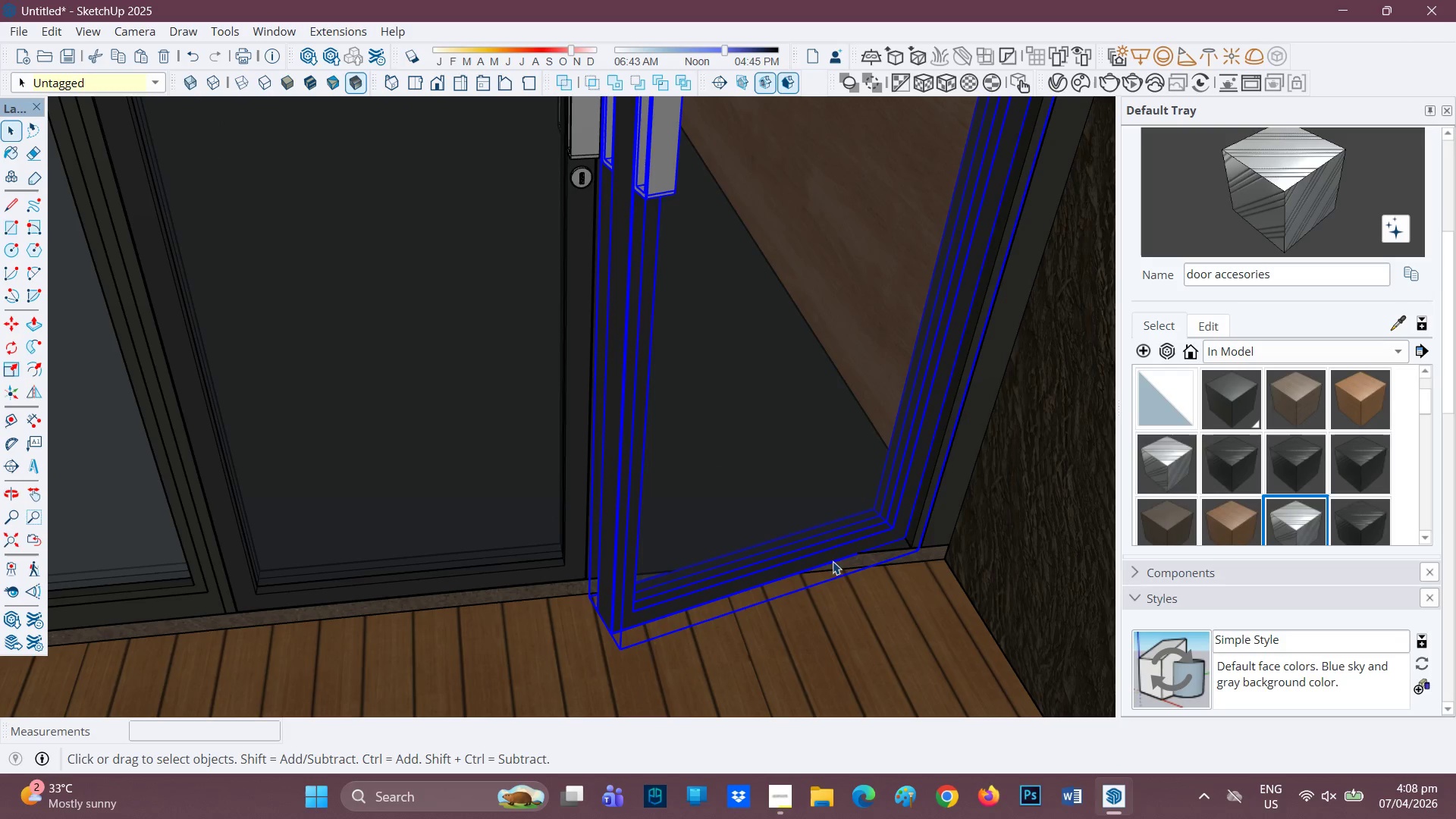 
key(M)
 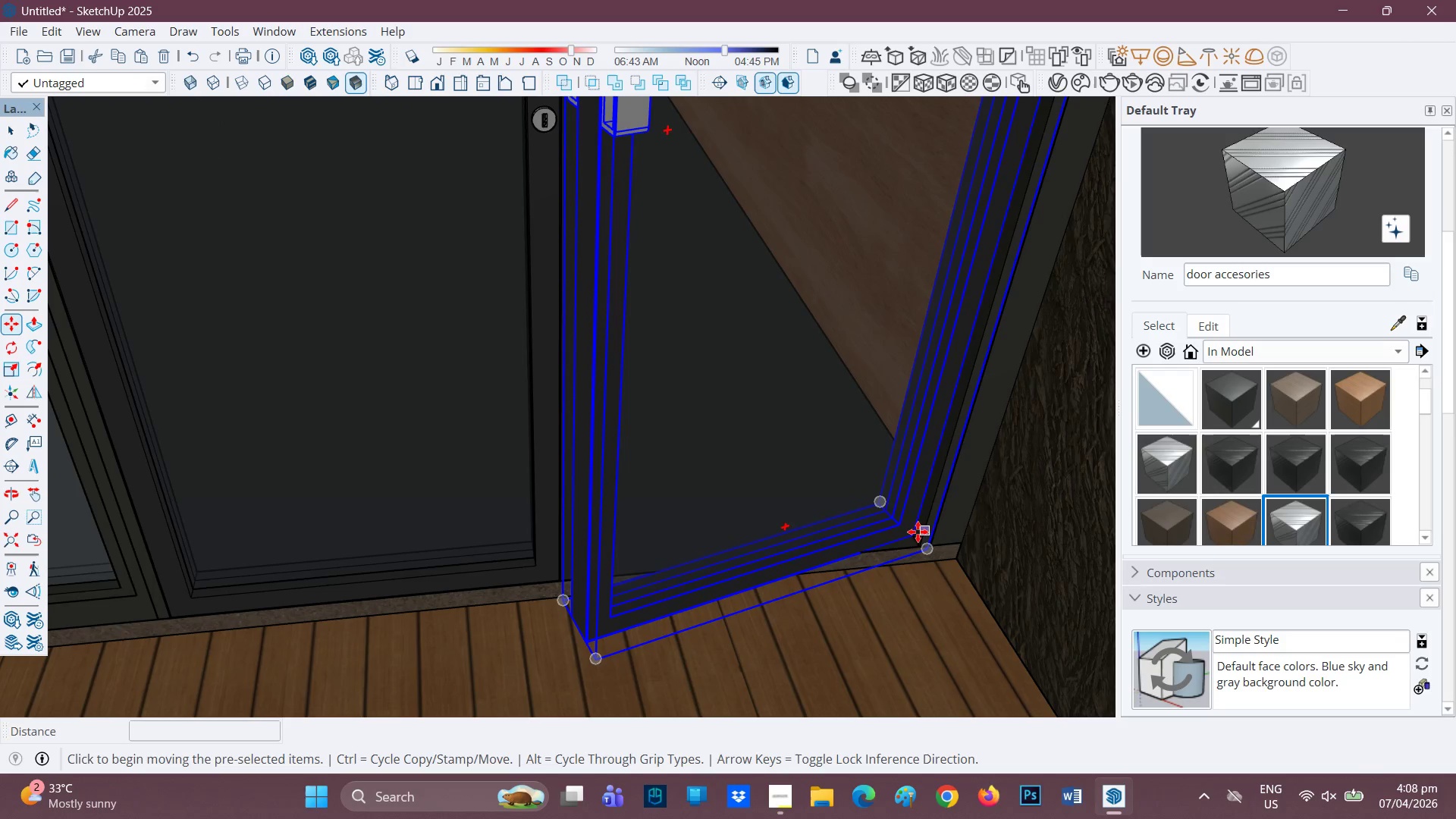 
scroll: coordinate [829, 563], scroll_direction: up, amount: 1.0
 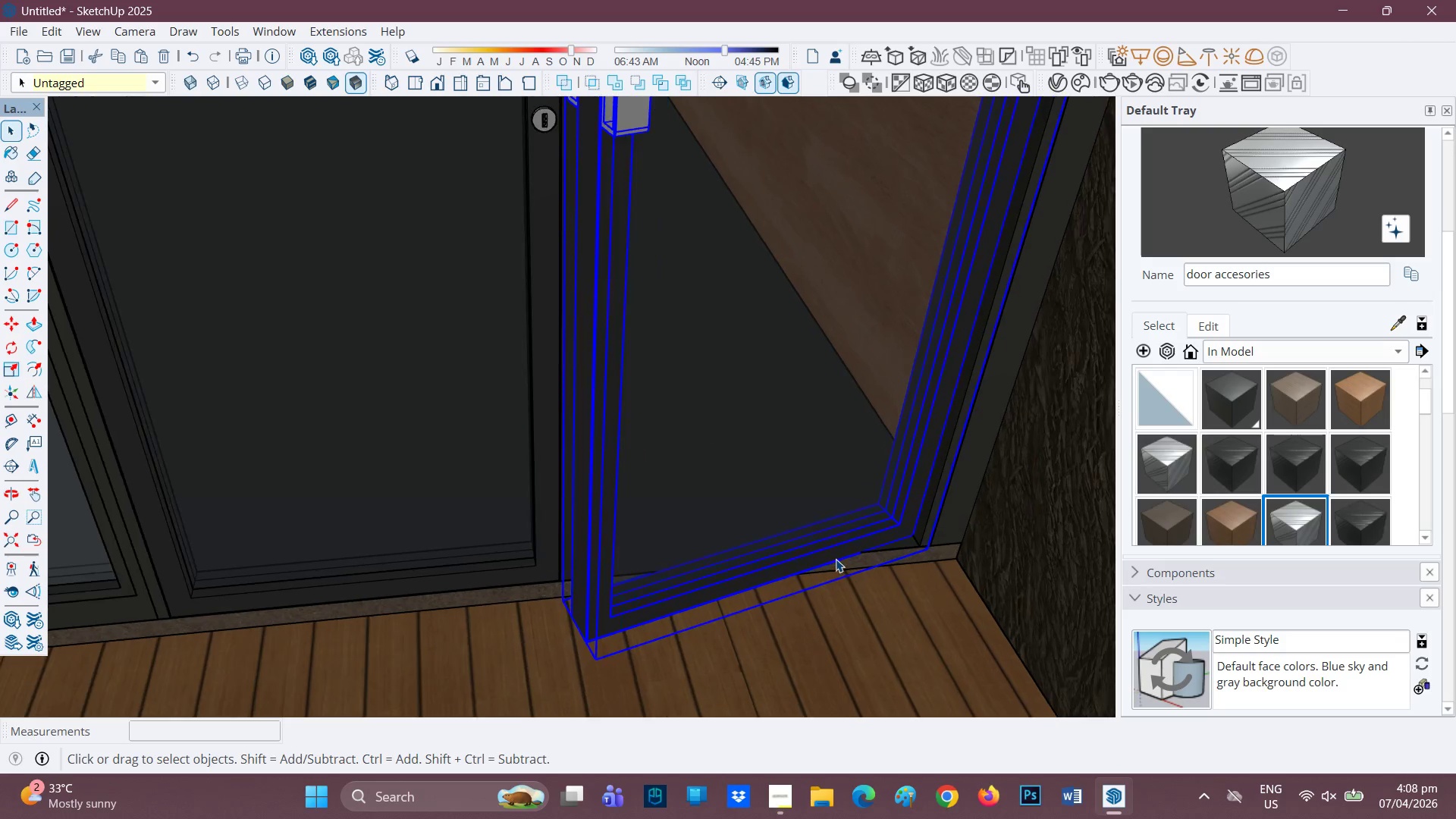 
left_click([915, 534])
 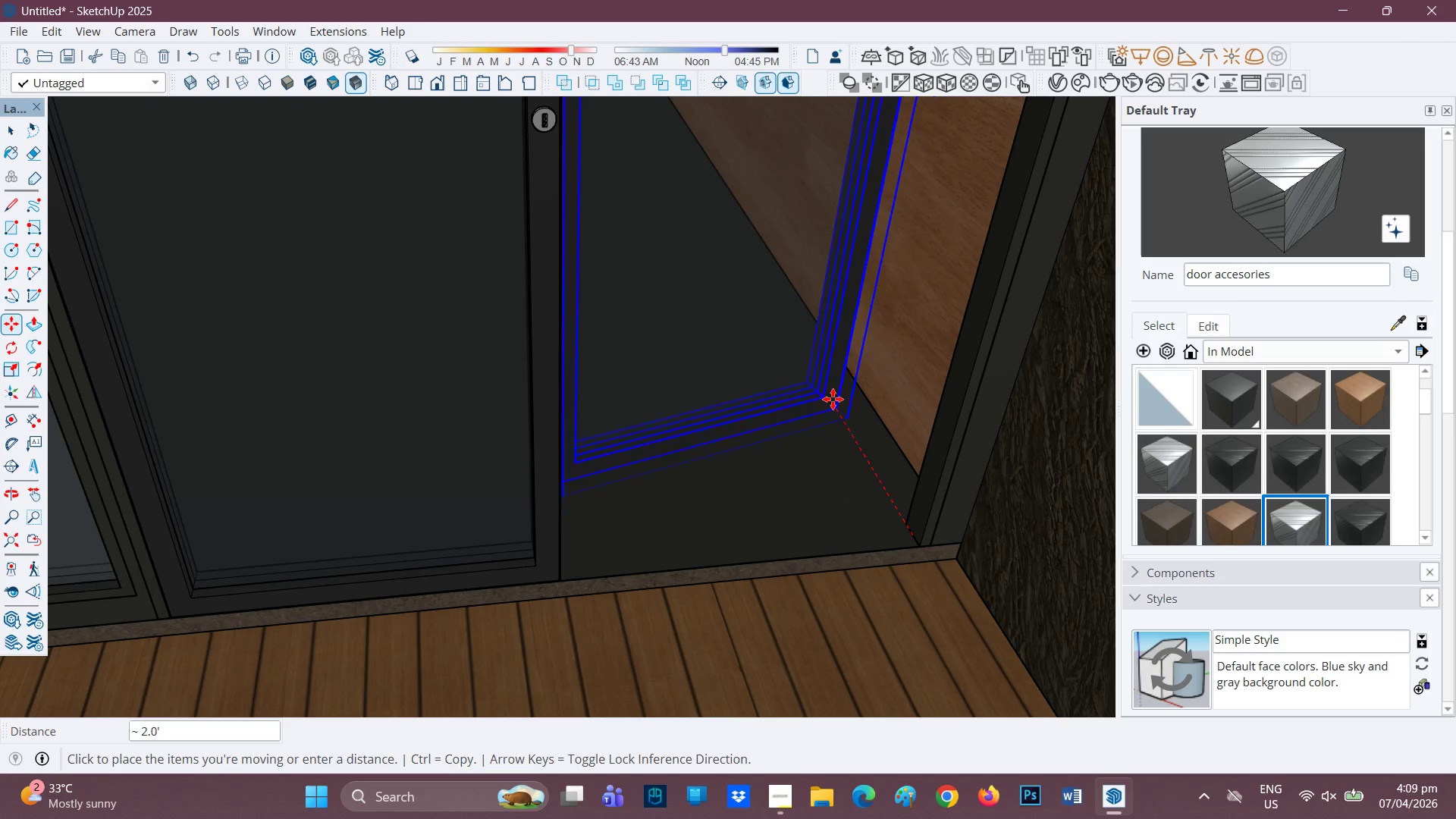 
left_click([833, 399])
 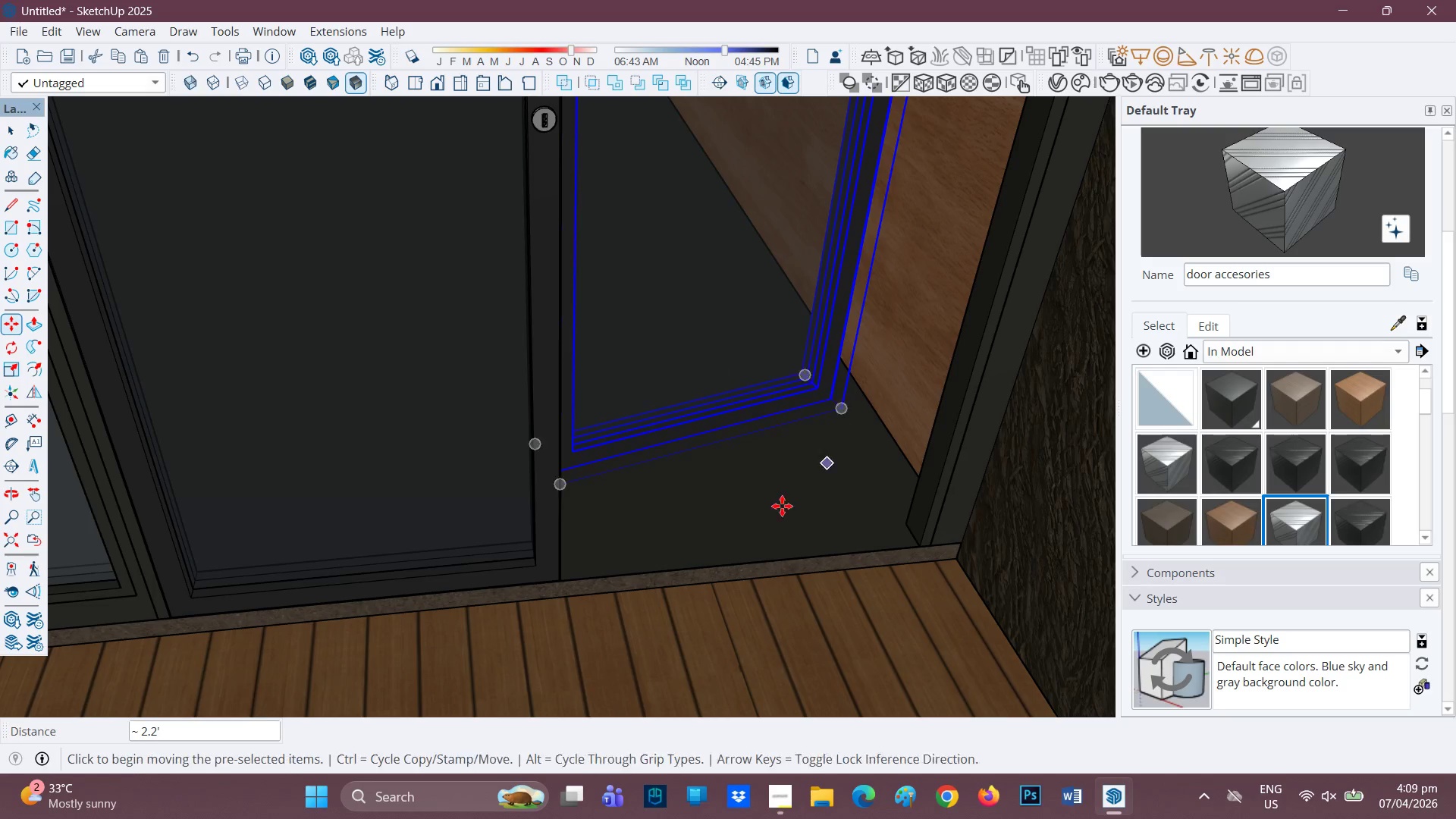 
key(Space)
 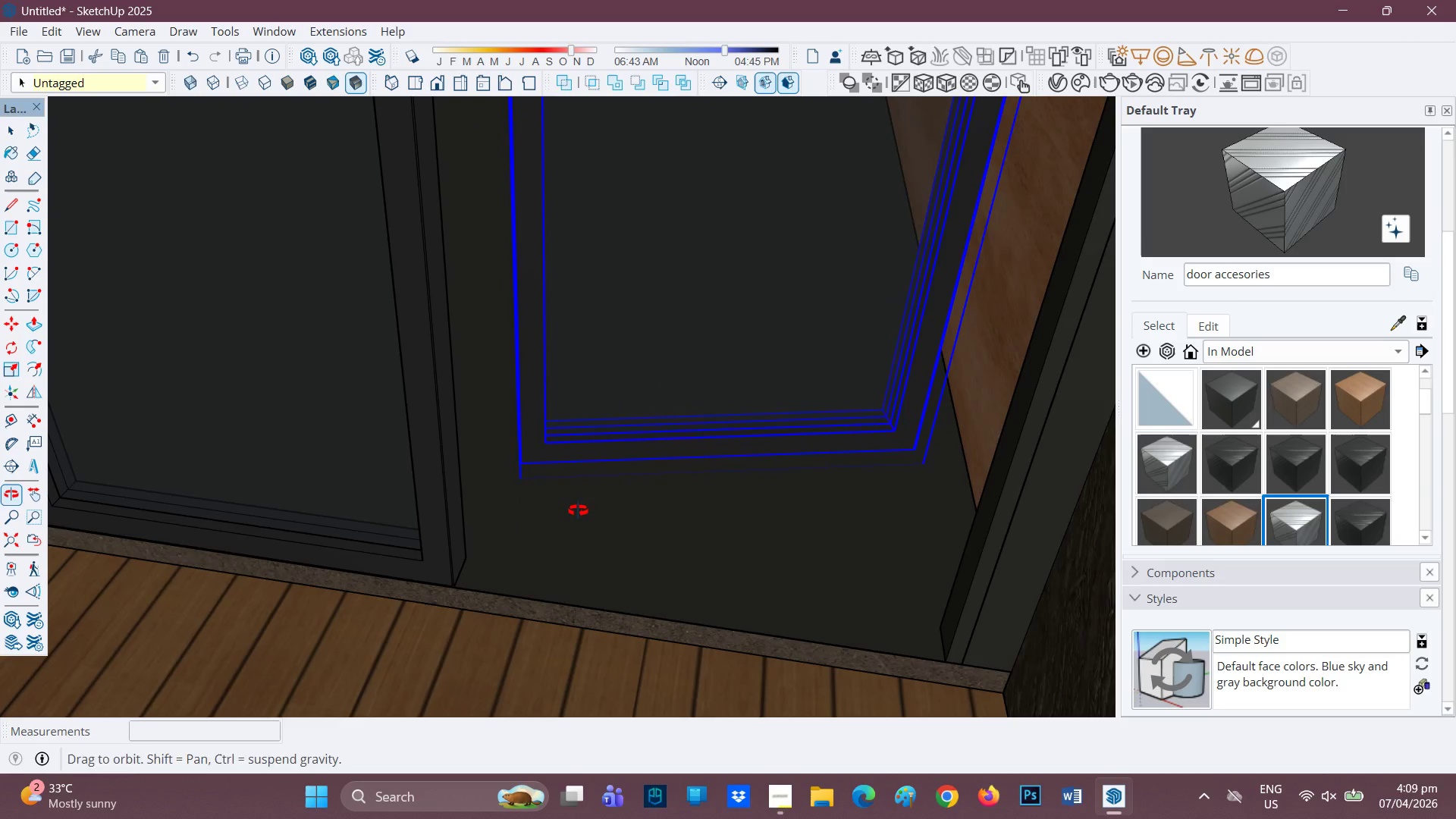 
scroll: coordinate [705, 475], scroll_direction: up, amount: 2.0
 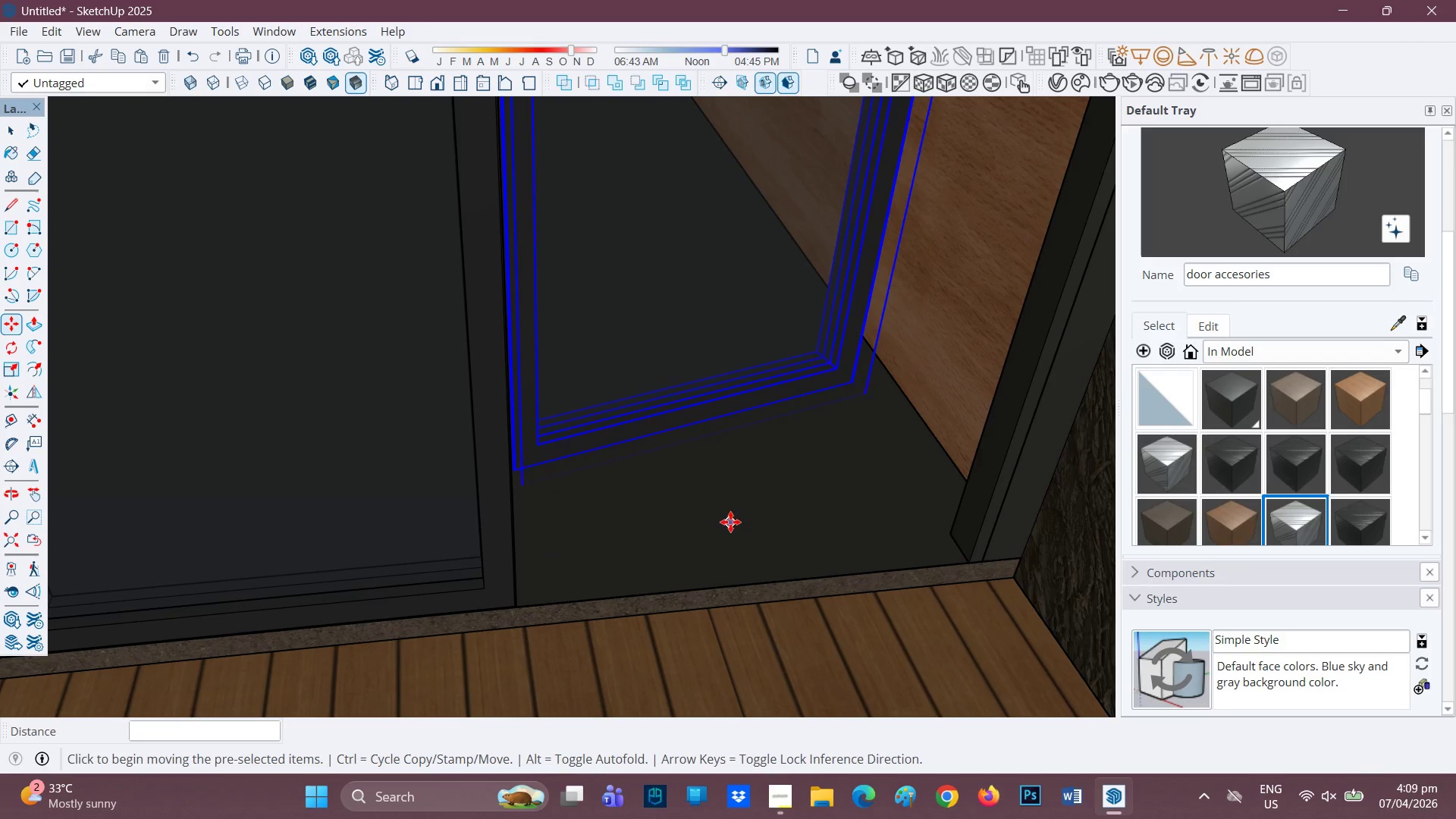 
key(L)
 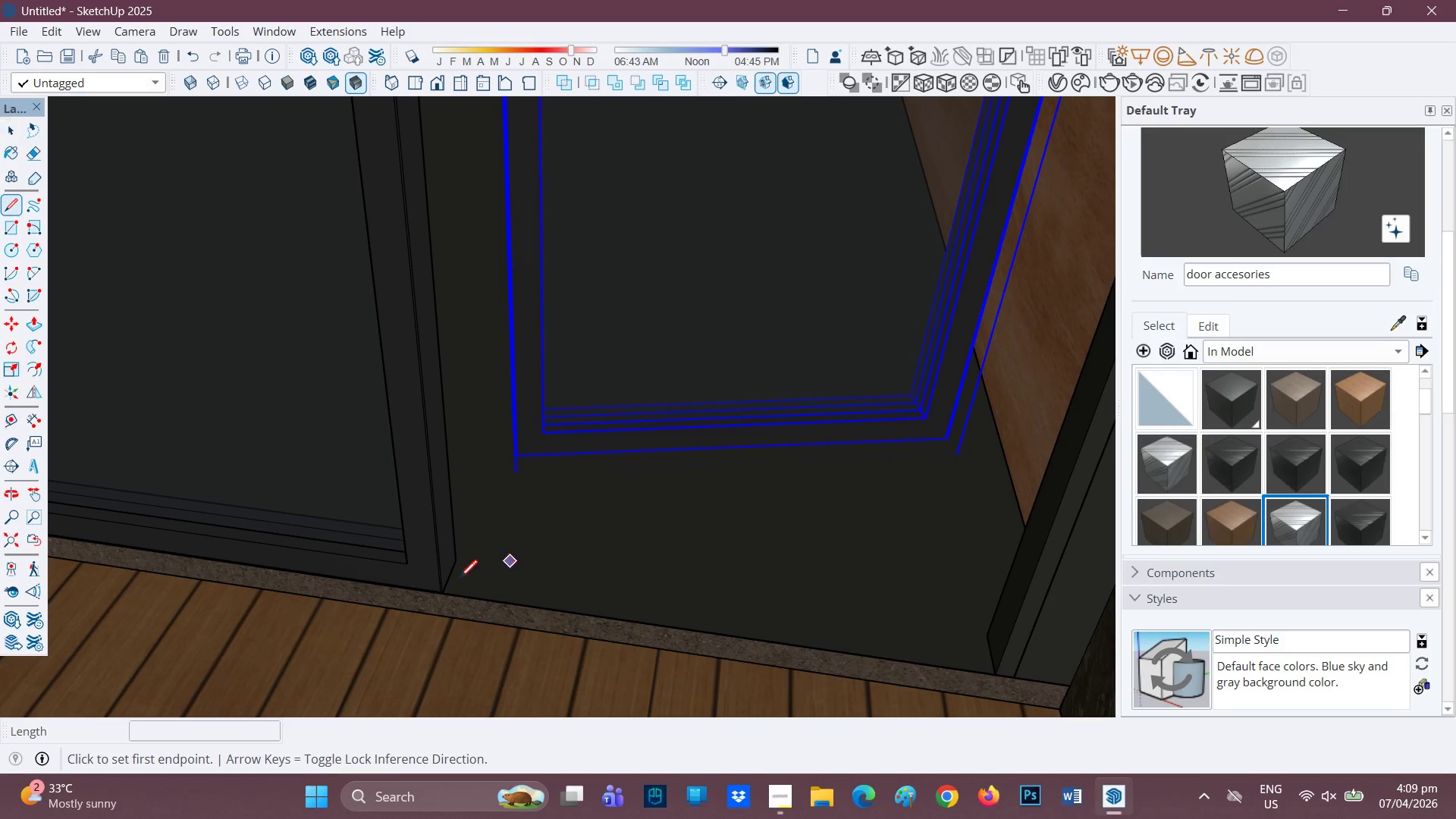 
scroll: coordinate [565, 541], scroll_direction: up, amount: 1.0
 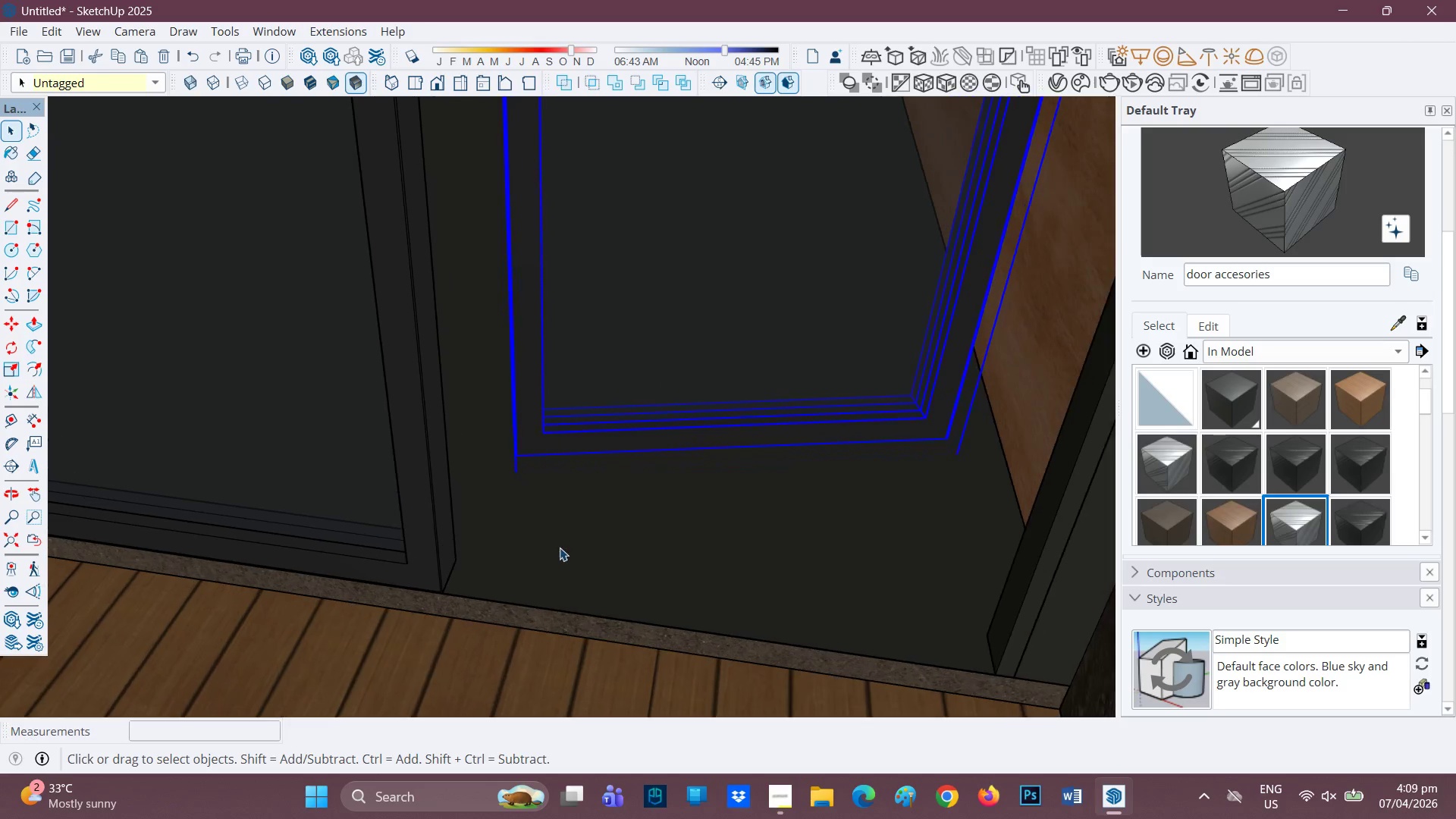 
mouse_move([473, 576])
 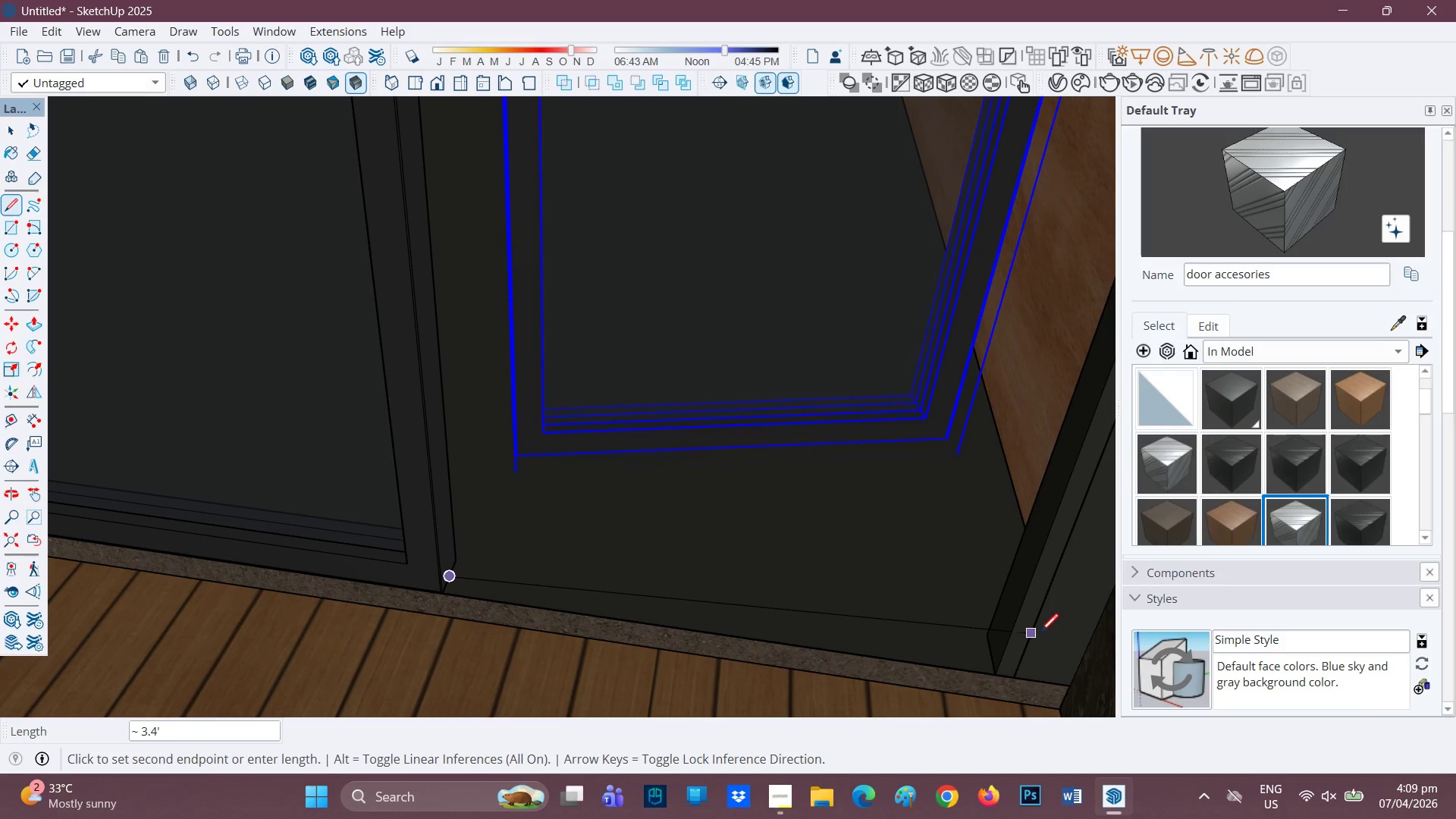 
mouse_move([977, 635])
 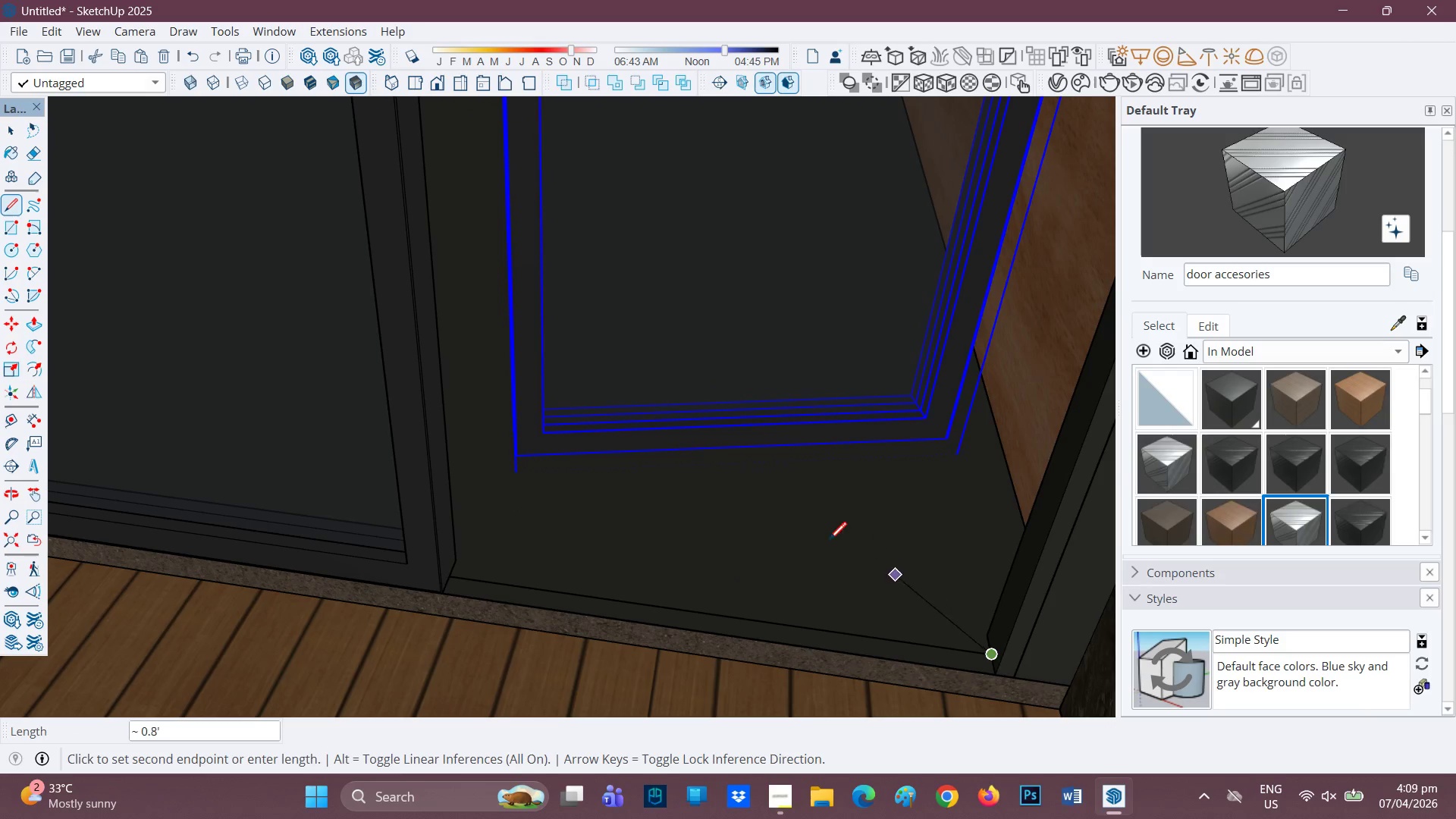 
key(Space)
 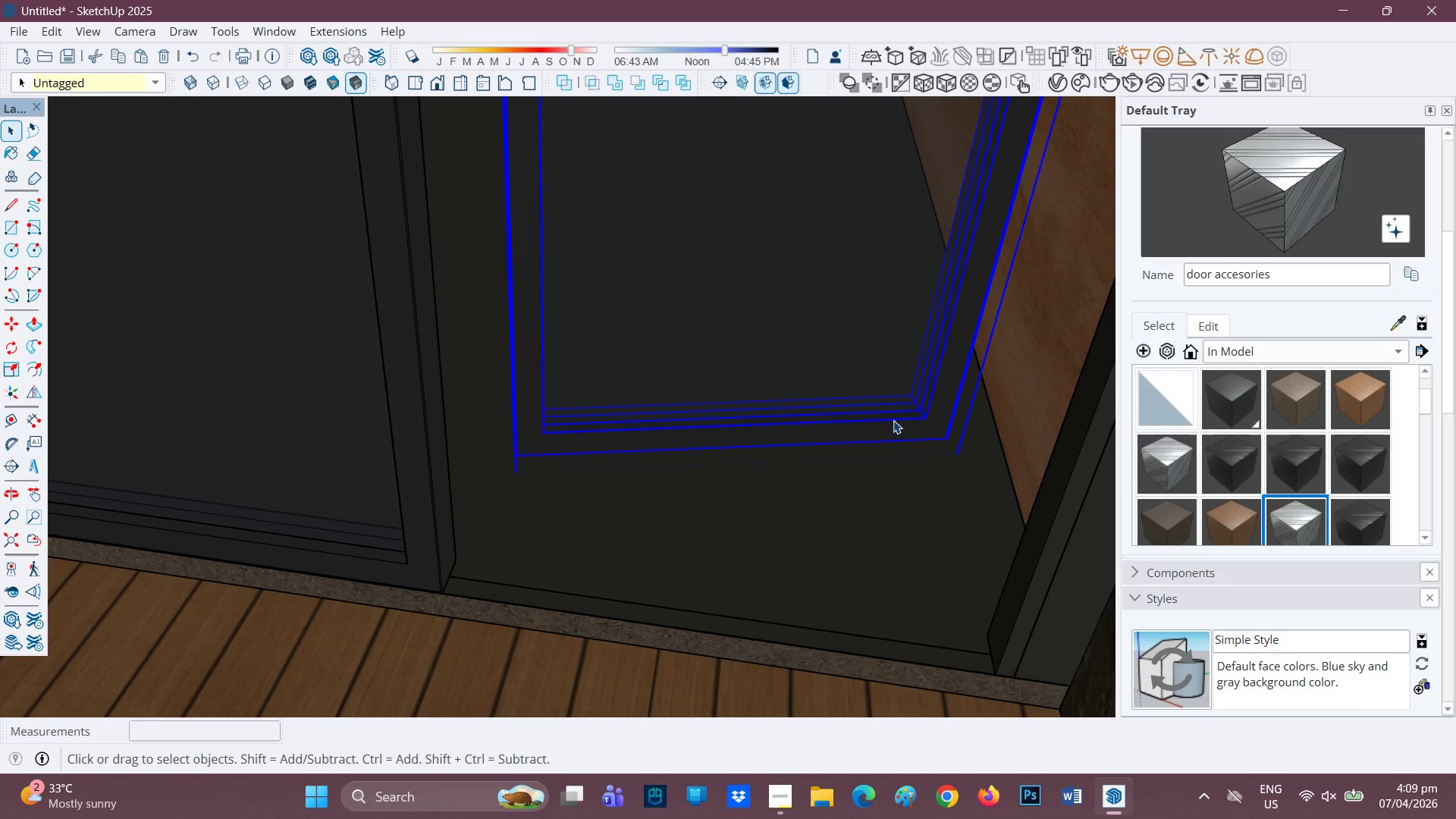 
left_click([890, 438])
 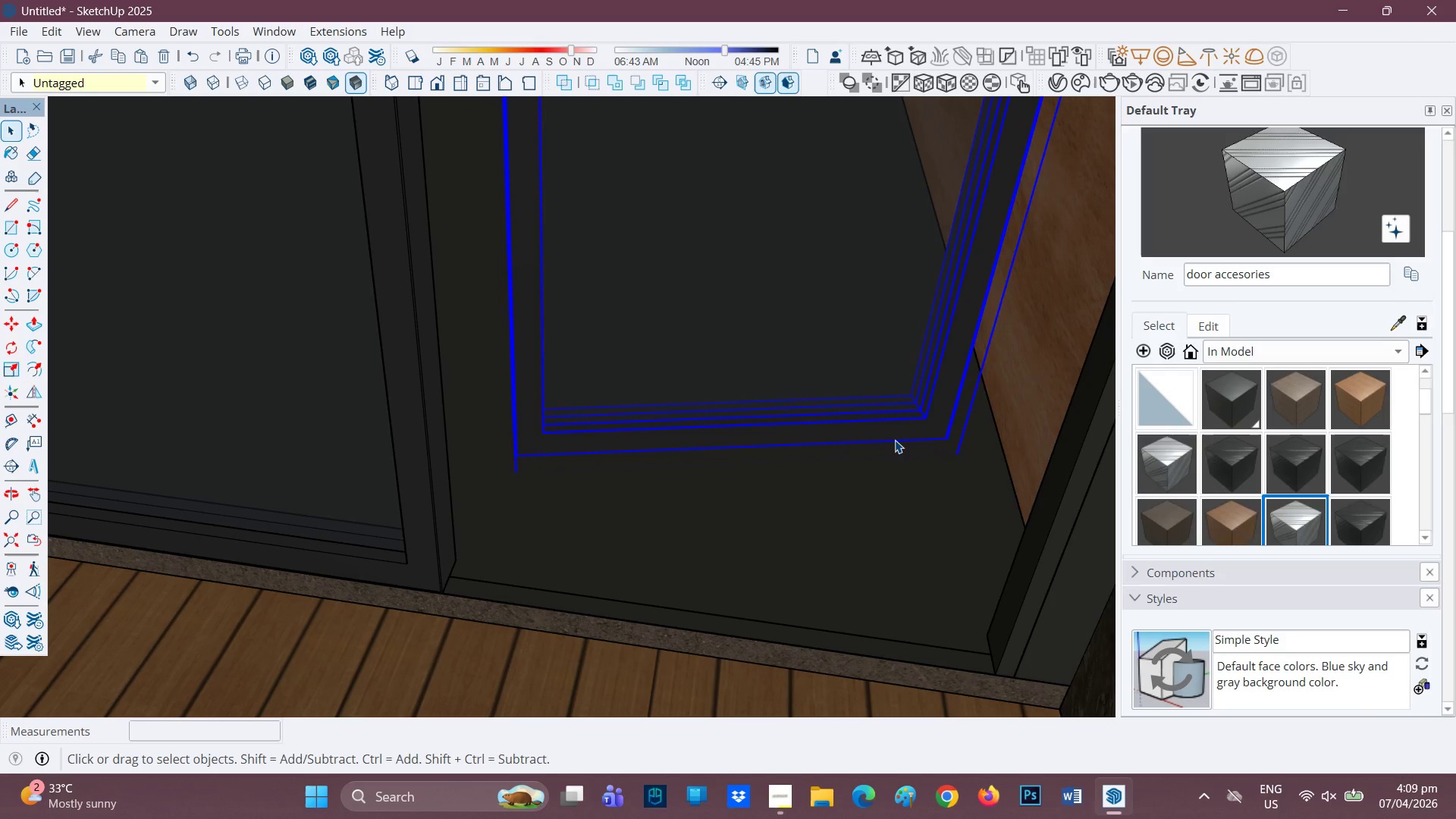 
key(M)
 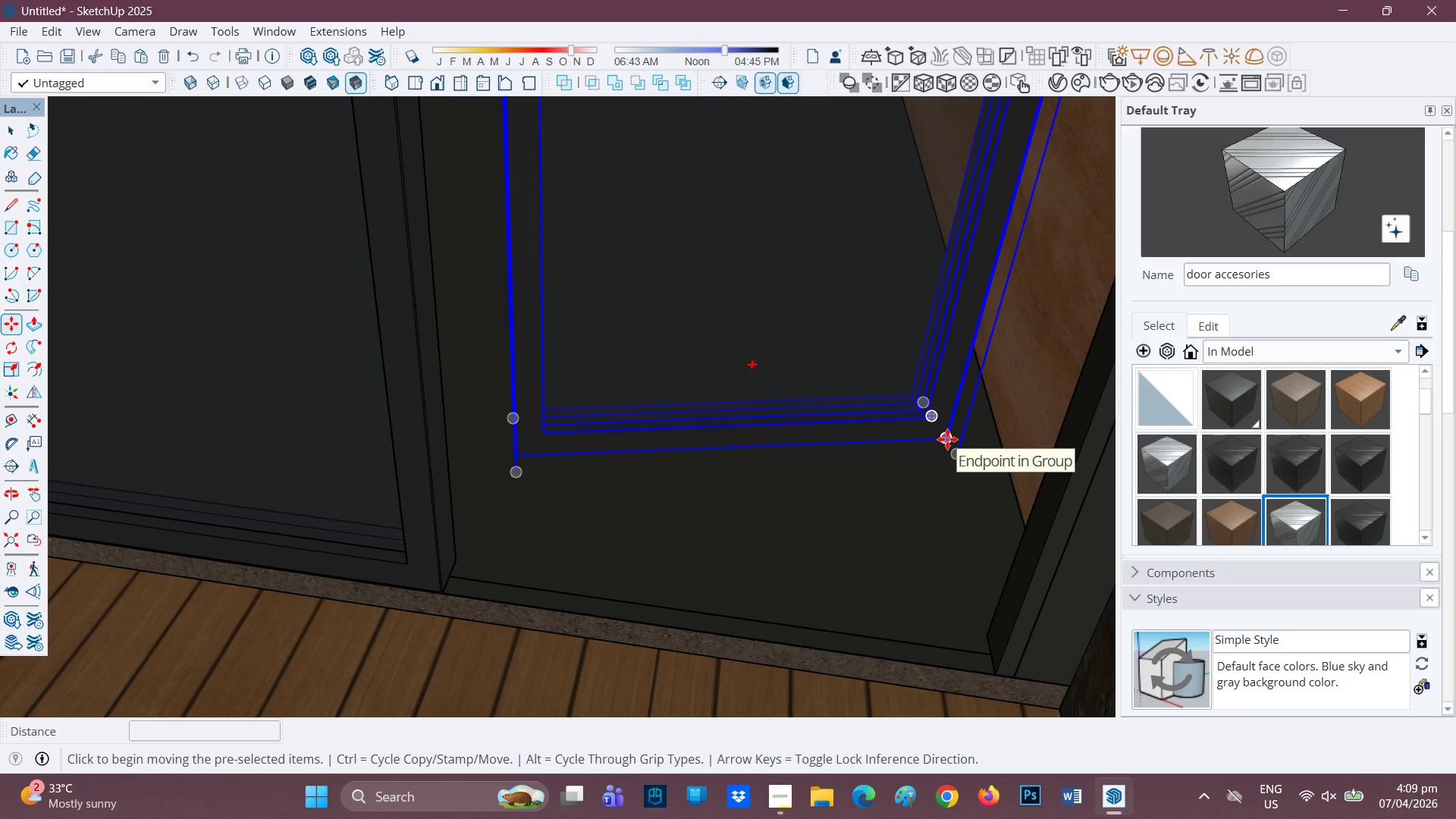 
left_click([947, 439])
 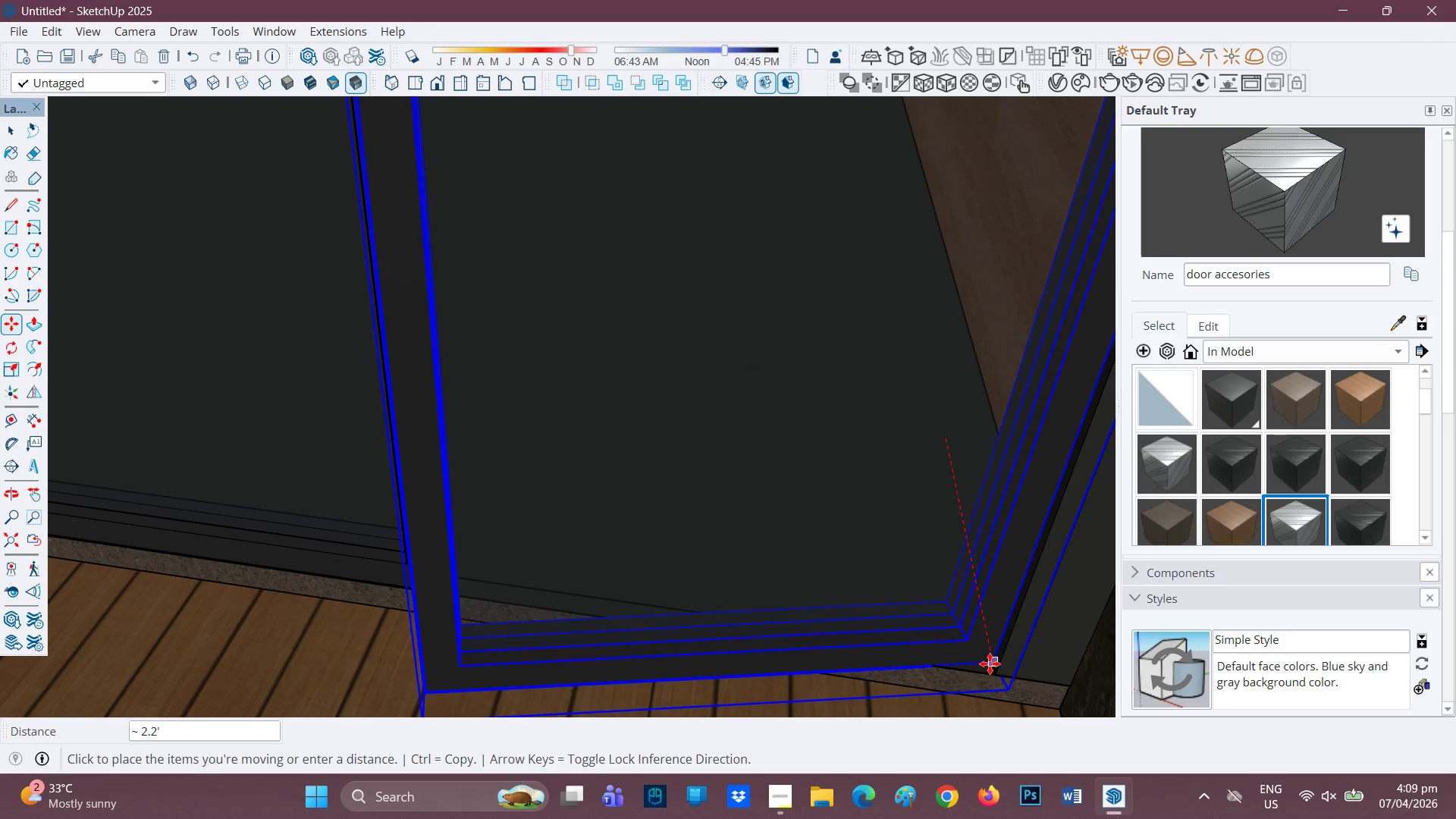 
wait(8.0)
 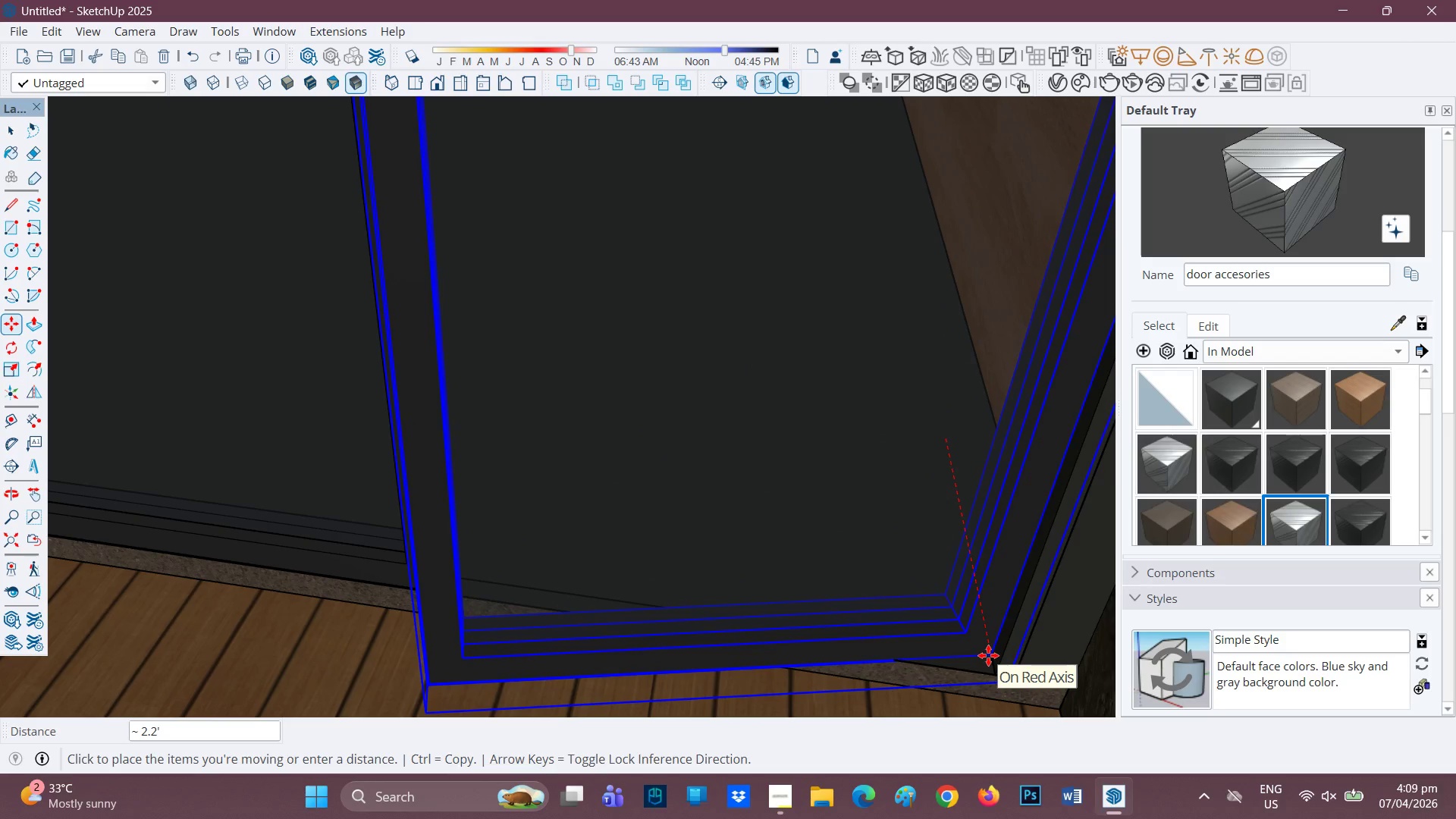 
left_click([990, 664])
 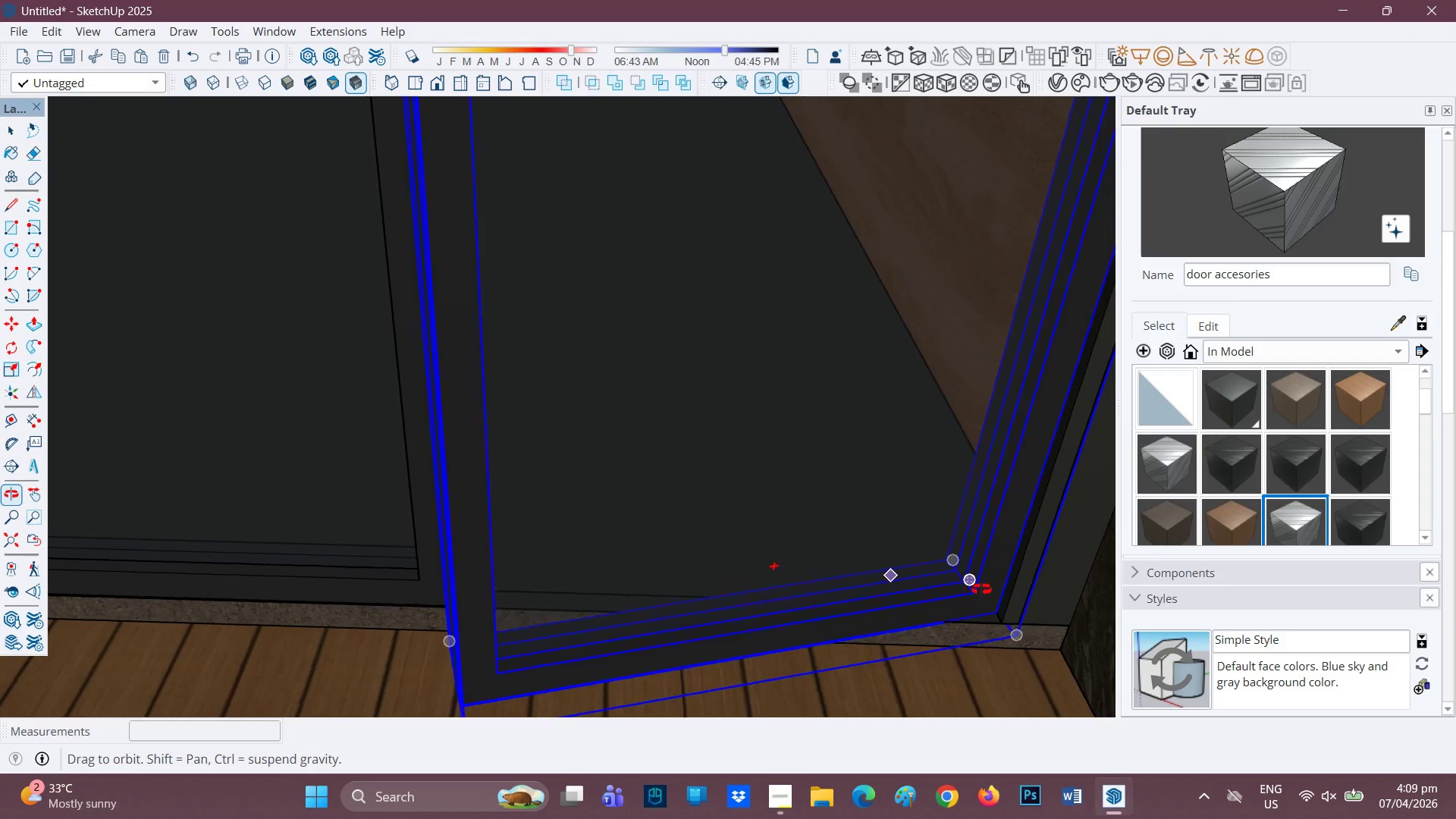 
key(Space)
 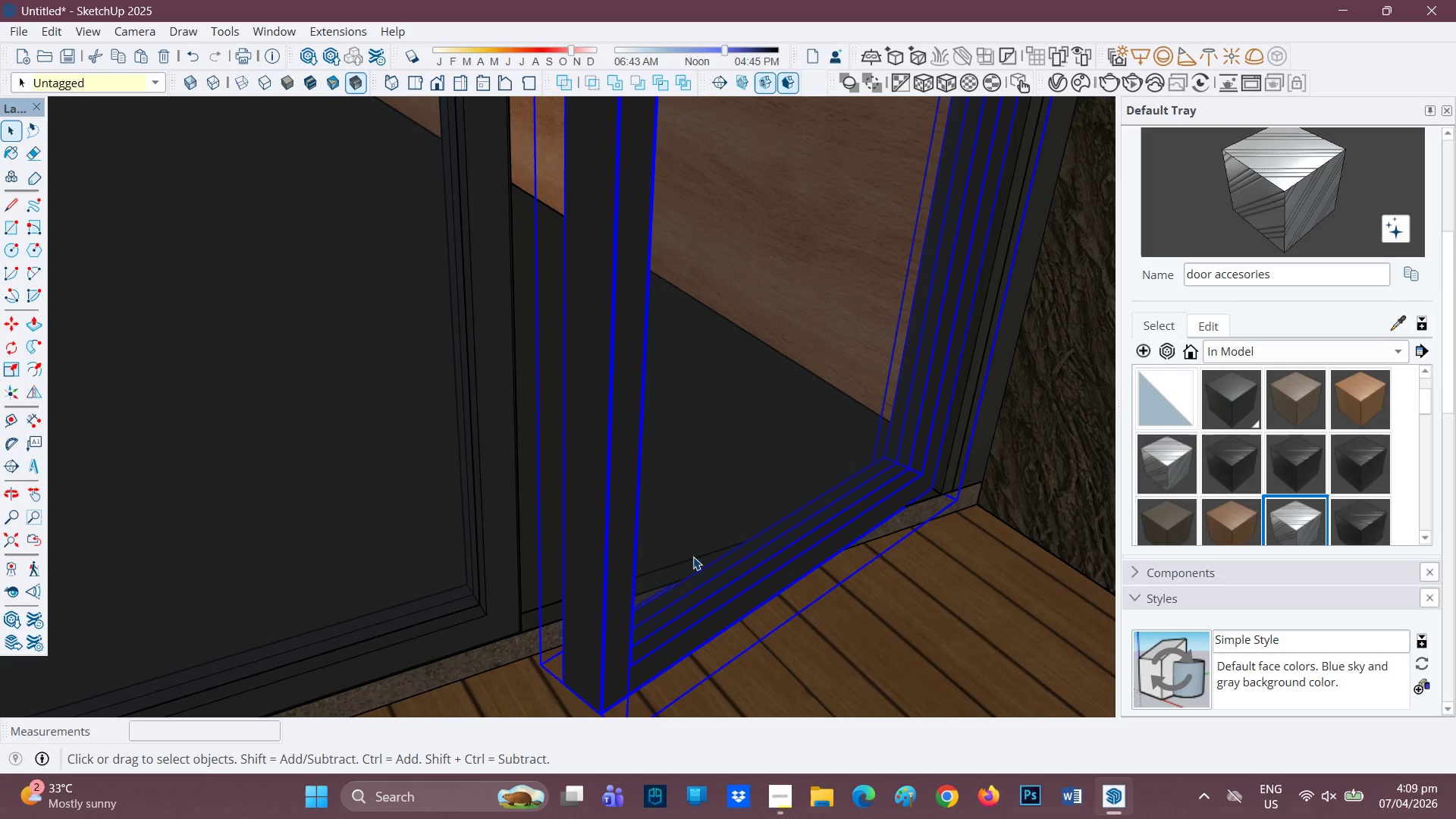 
left_click([692, 558])
 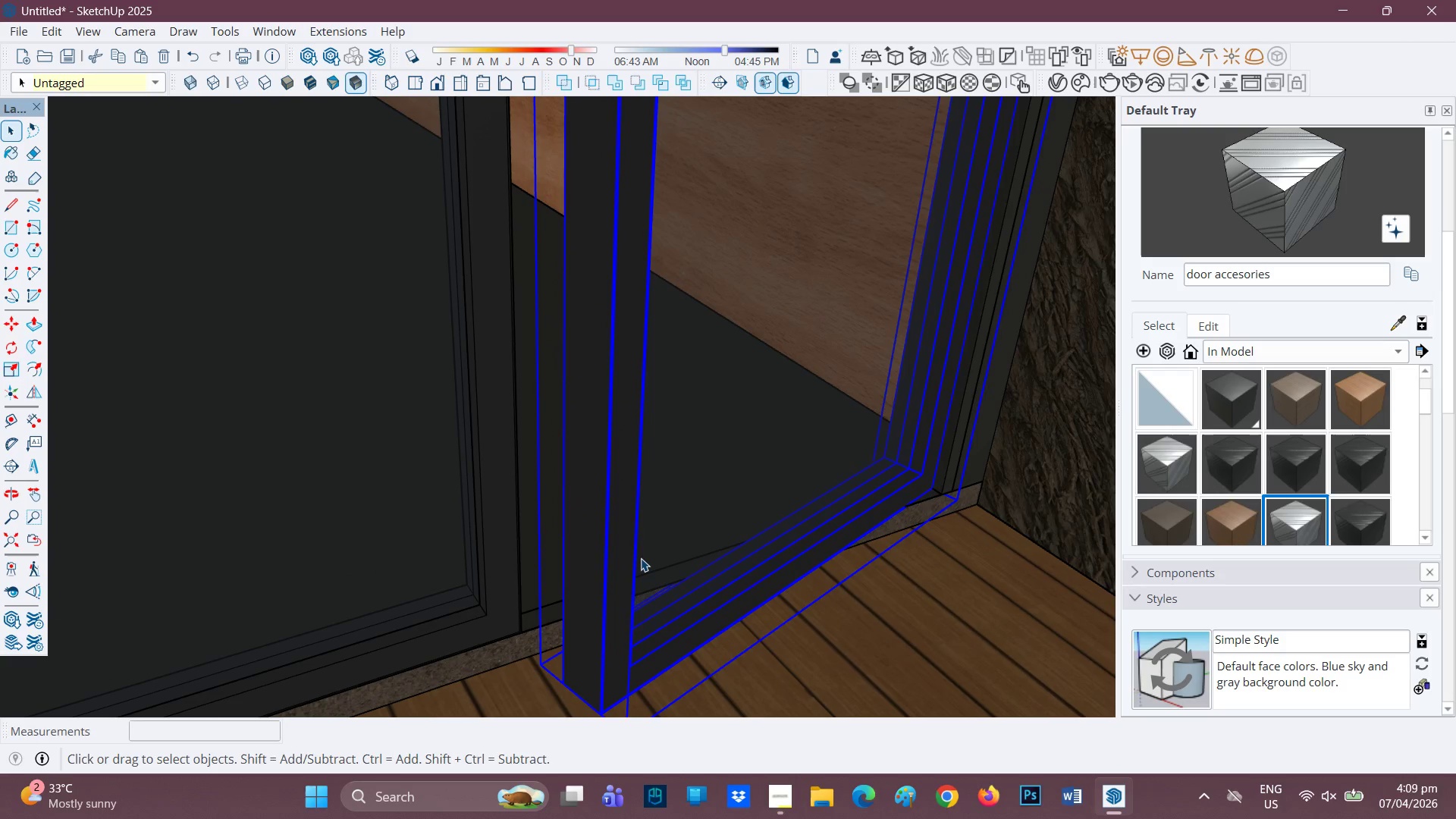 
key(Space)
 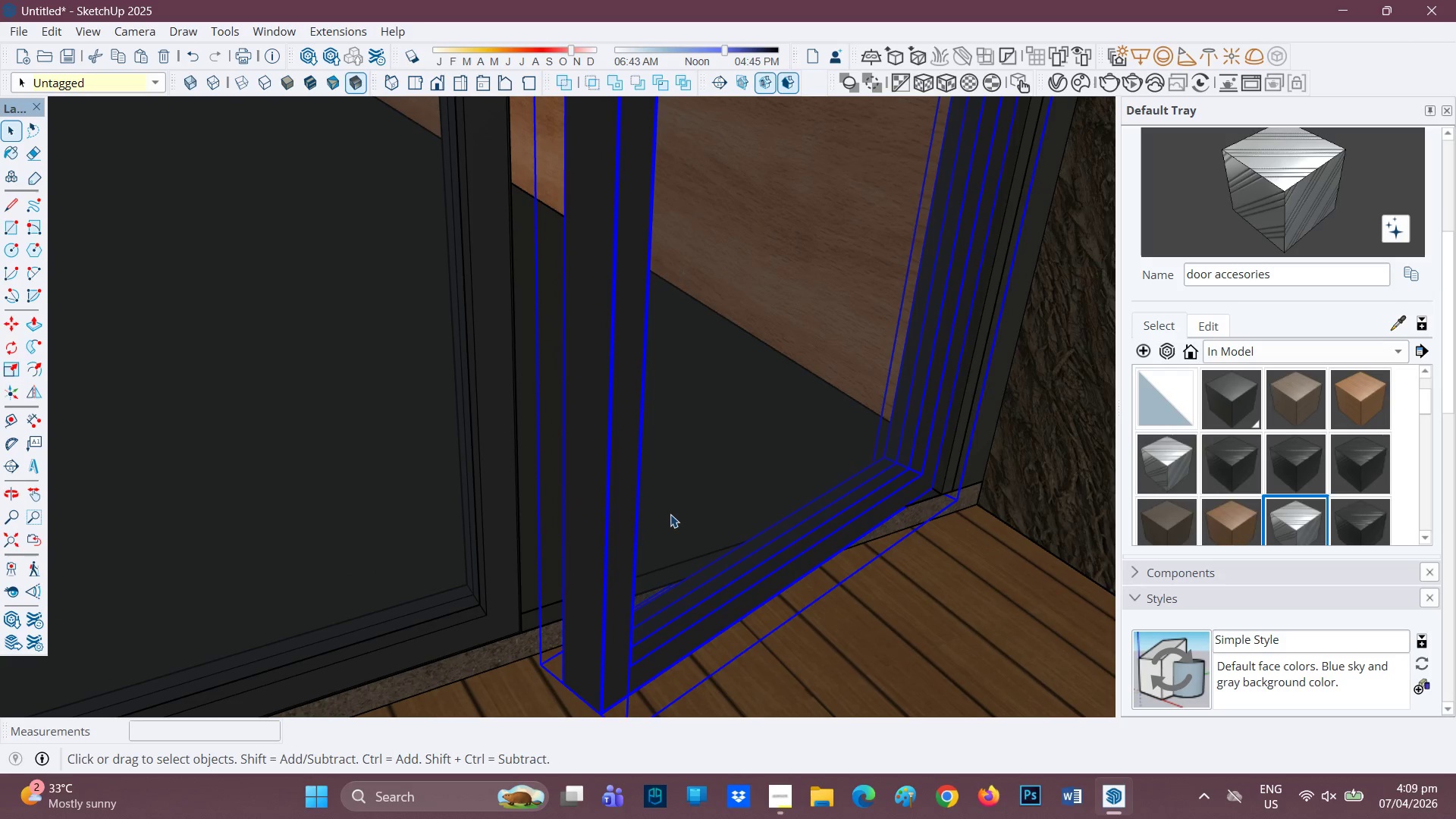 
key(Space)
 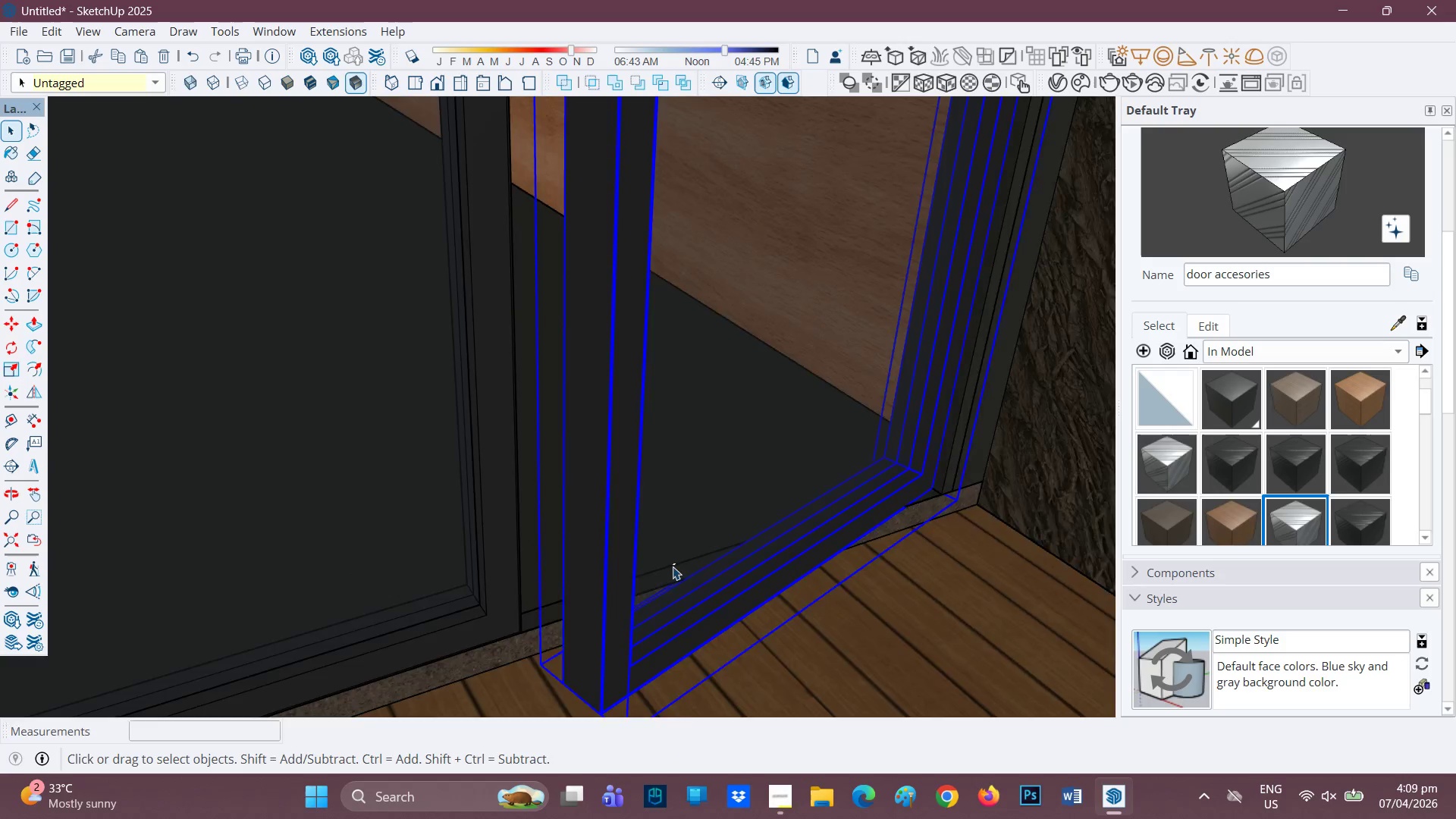 
key(Space)
 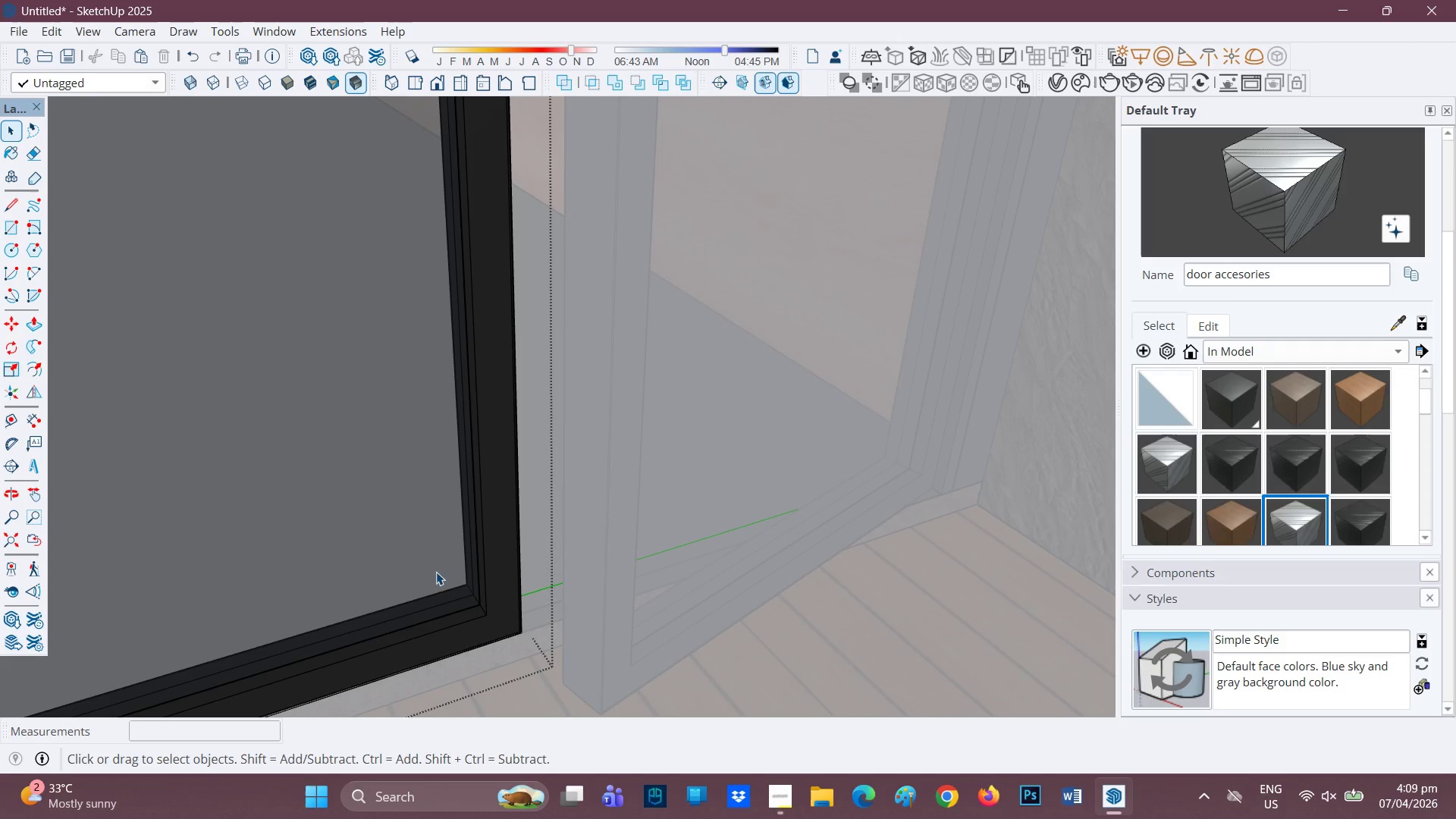 
scroll: coordinate [474, 570], scroll_direction: down, amount: 1.0
 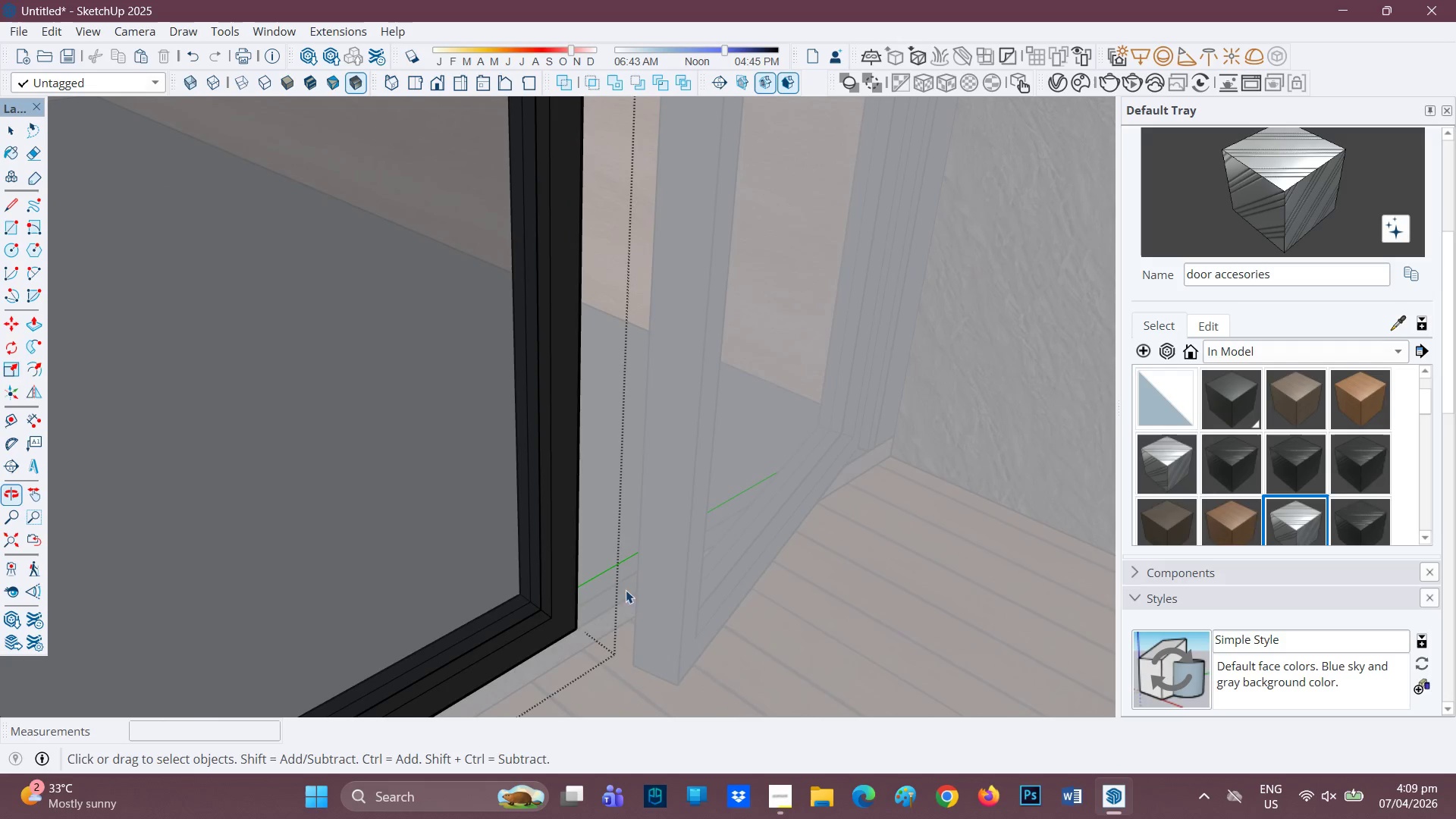 
key(Space)
 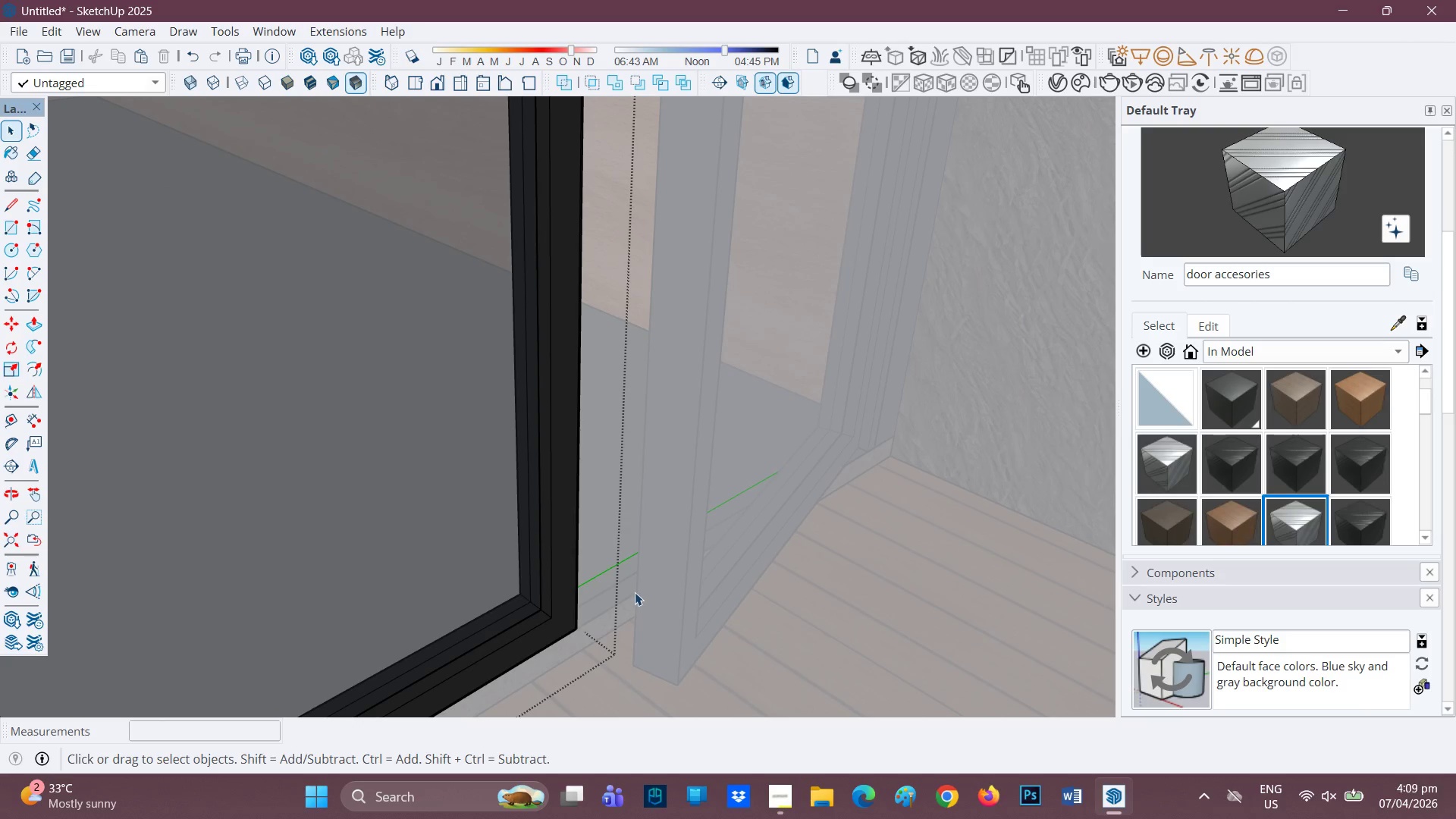 
left_click([626, 575])
 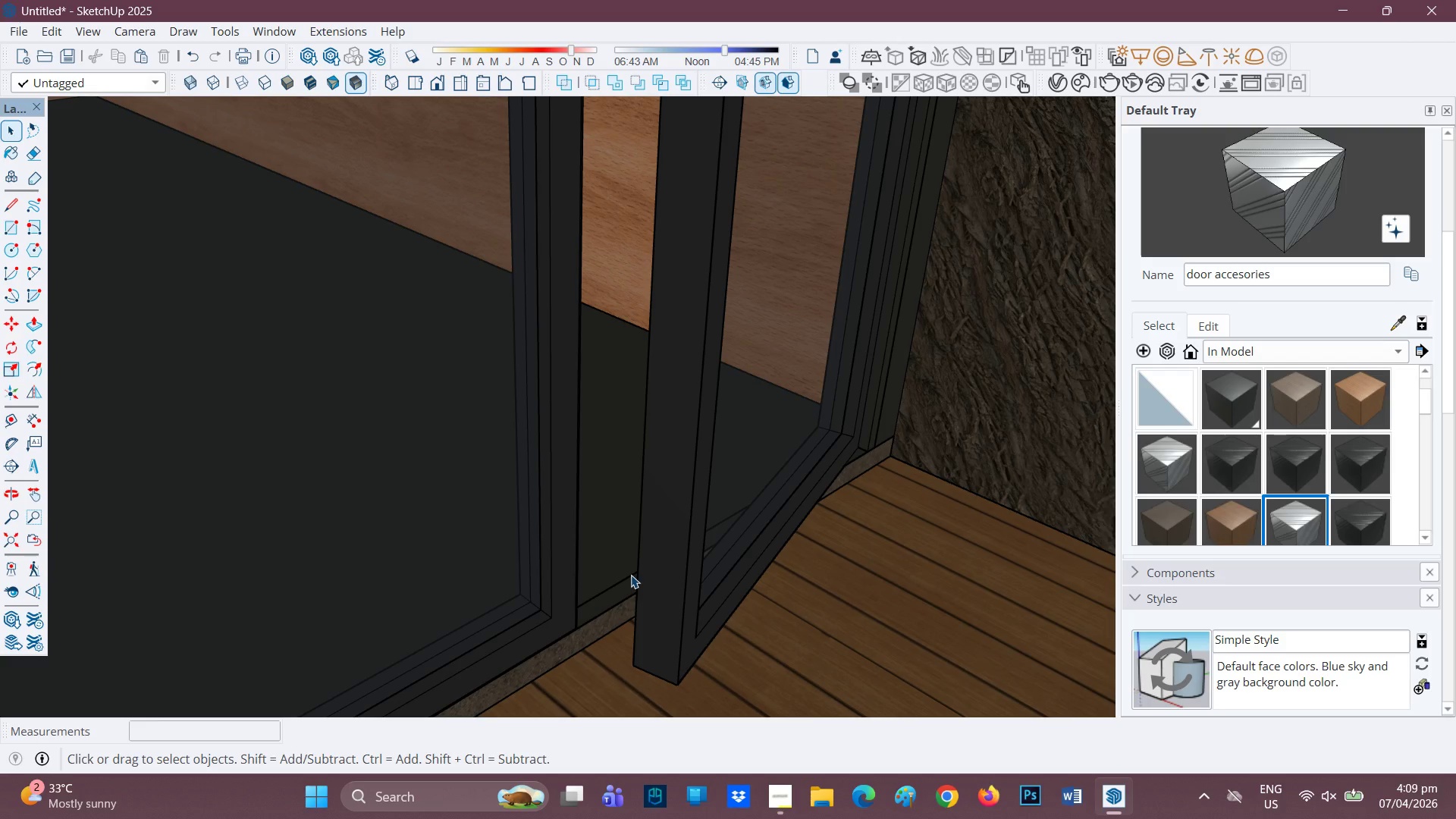 
left_click([631, 574])
 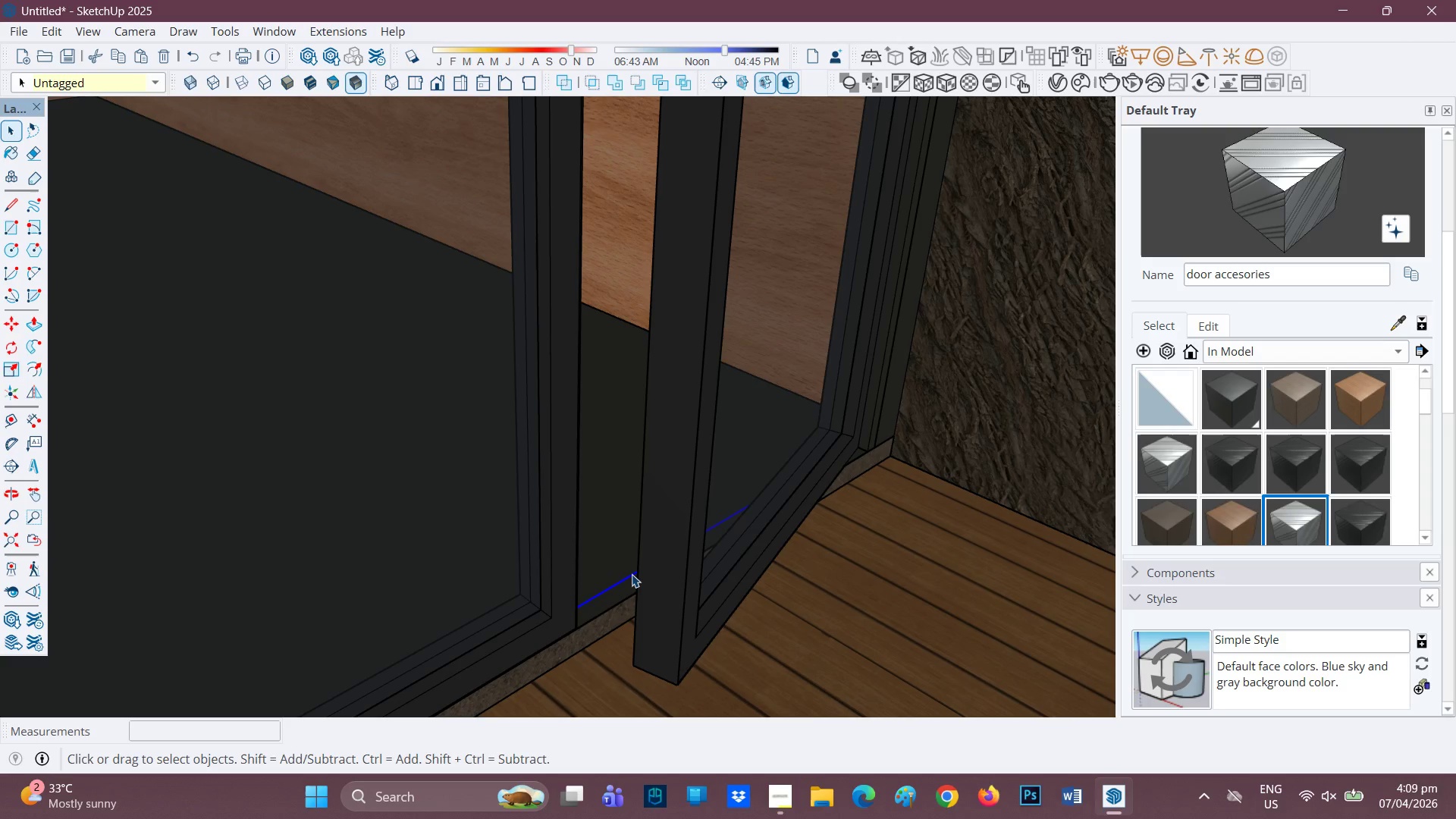 
right_click([632, 574])
 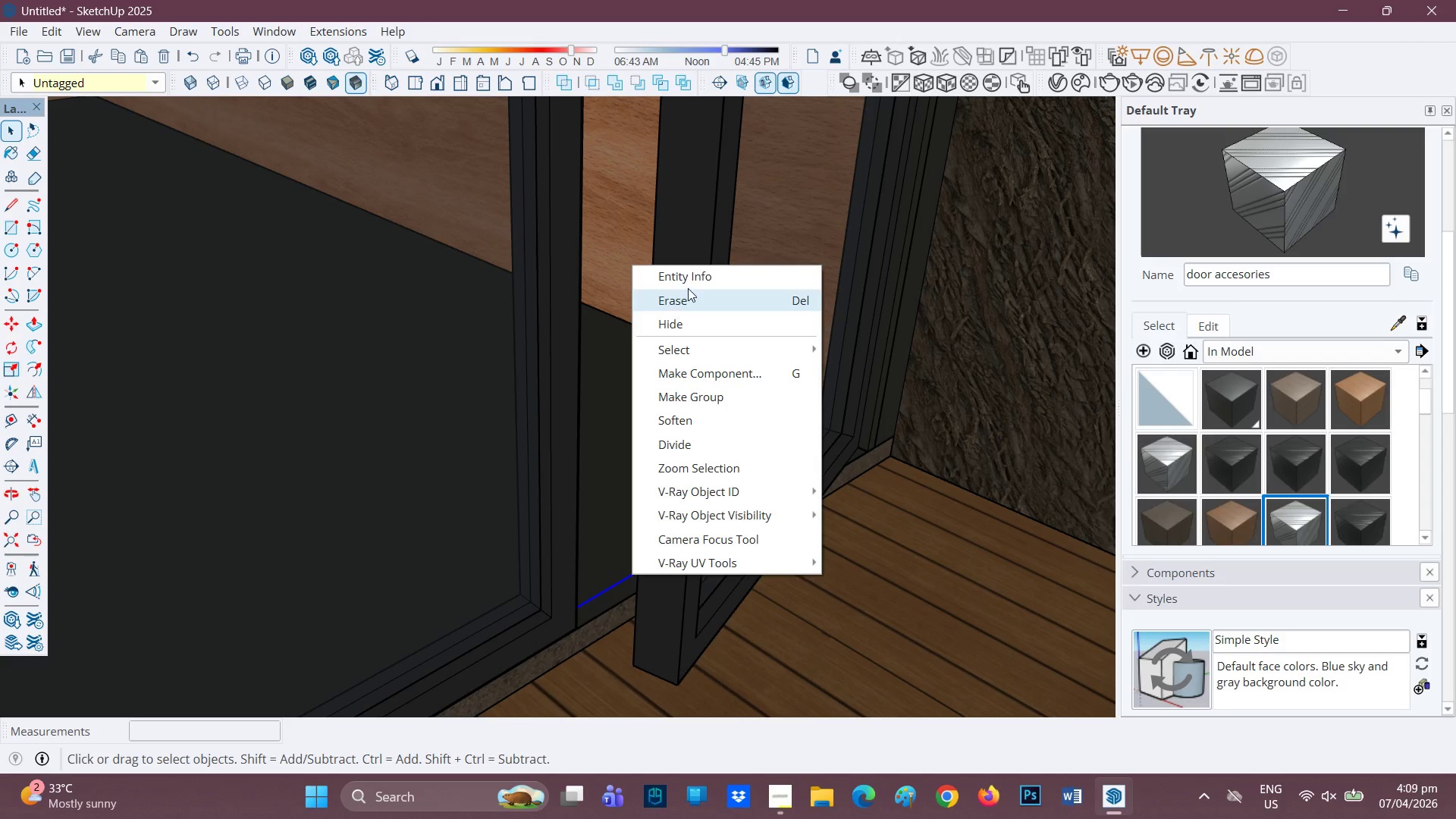 
left_click([689, 289])
 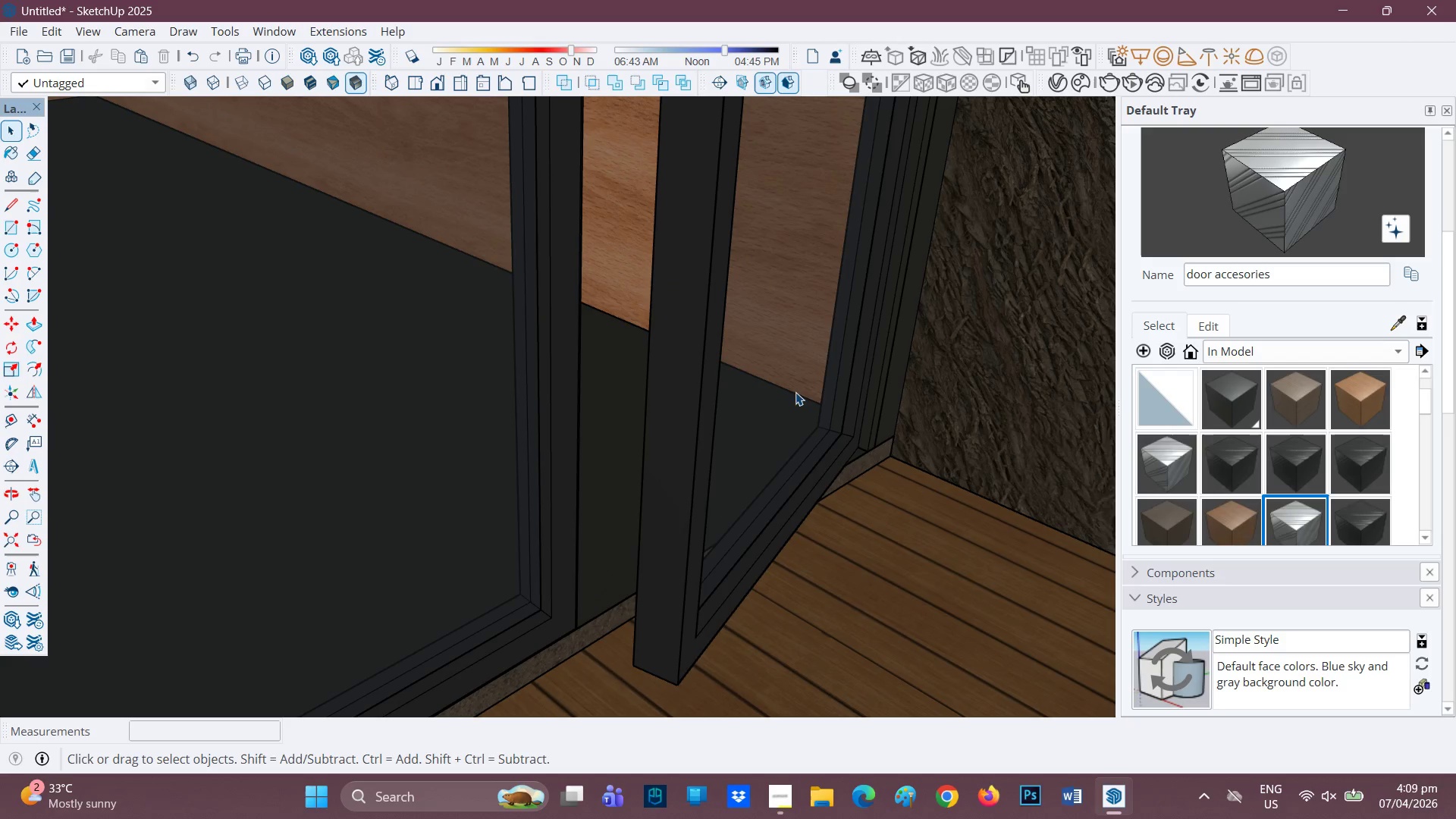 
scroll: coordinate [825, 417], scroll_direction: down, amount: 6.0
 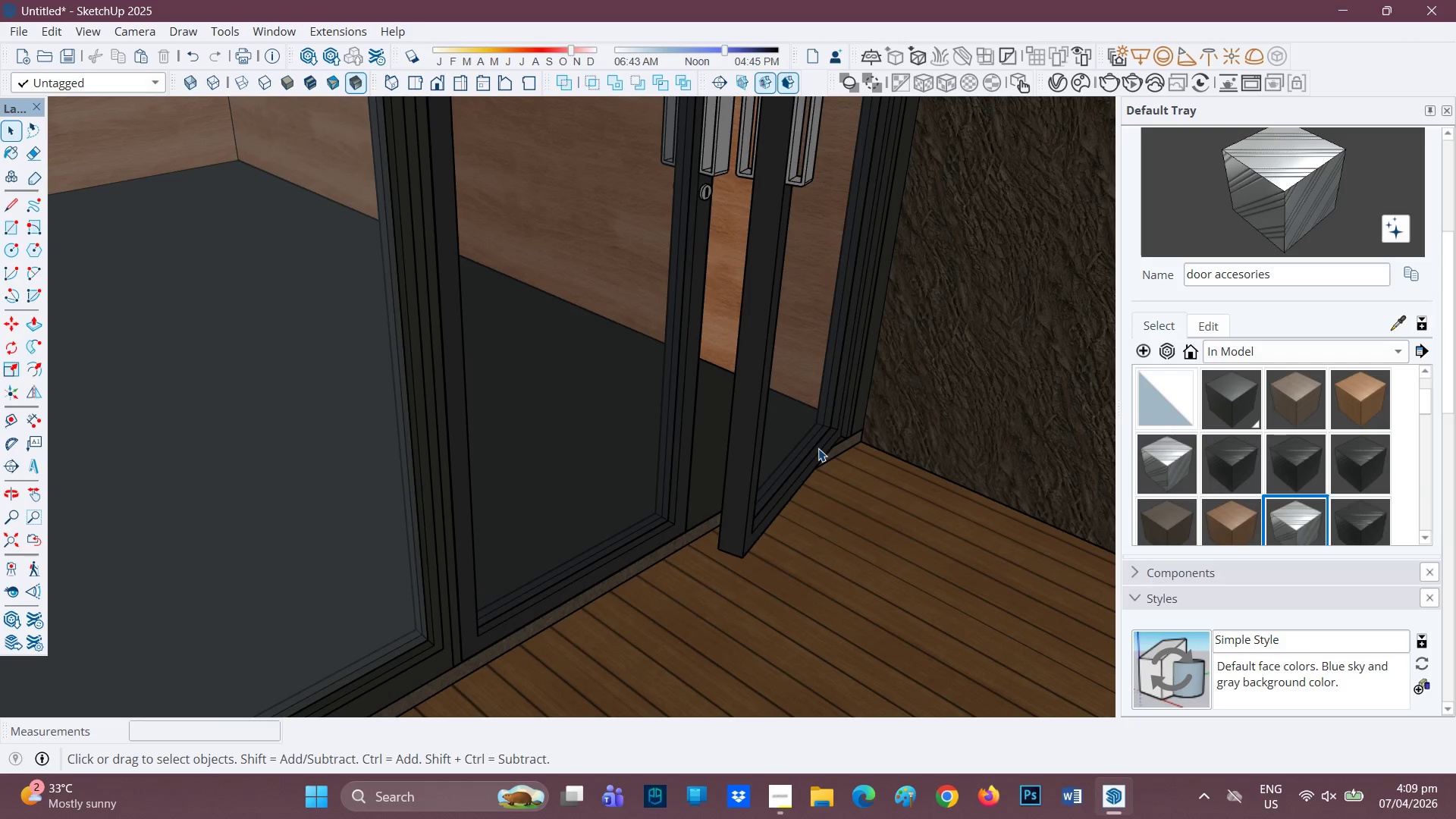 
scroll: coordinate [809, 447], scroll_direction: up, amount: 1.0
 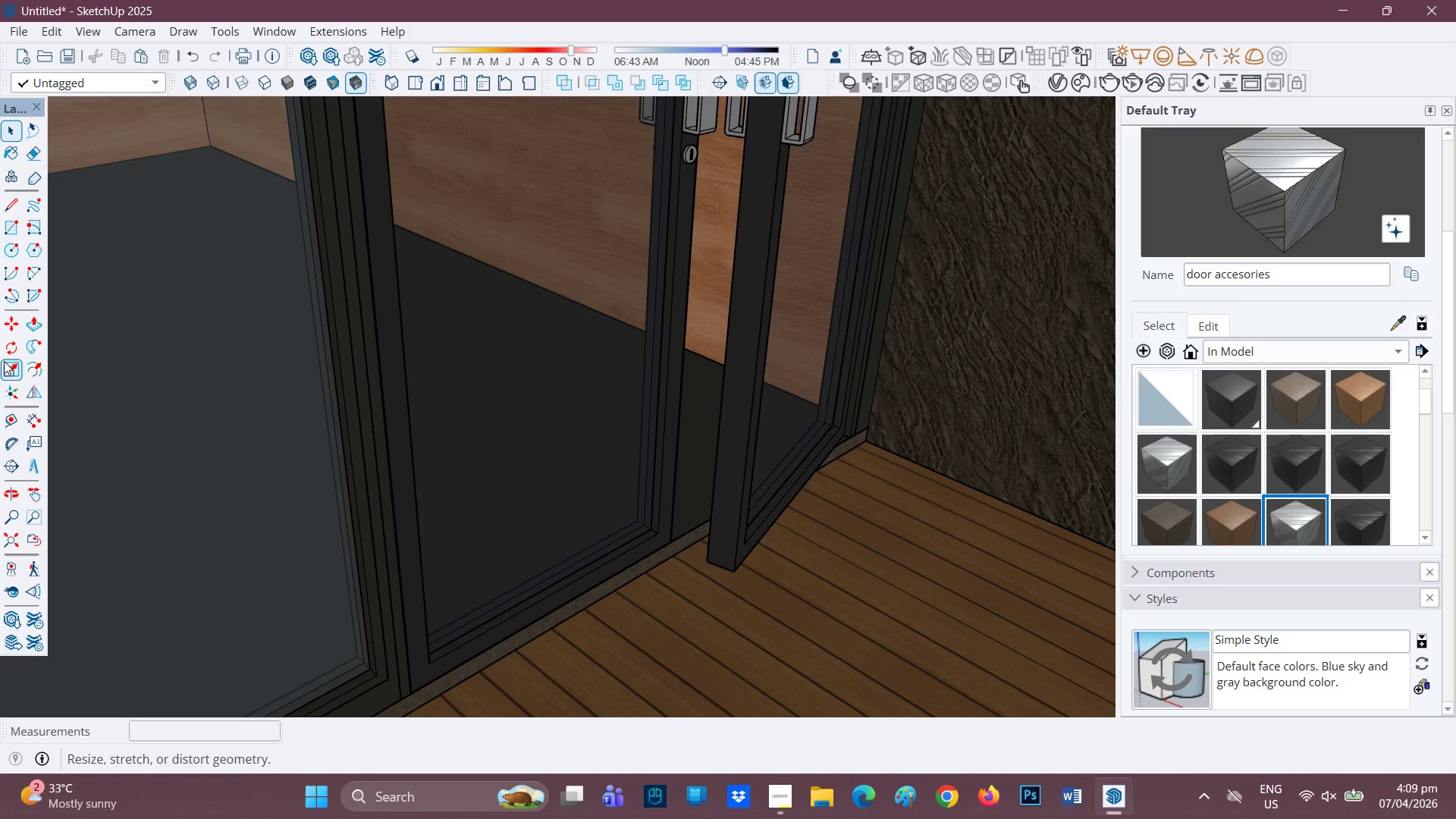 
left_click([9, 346])
 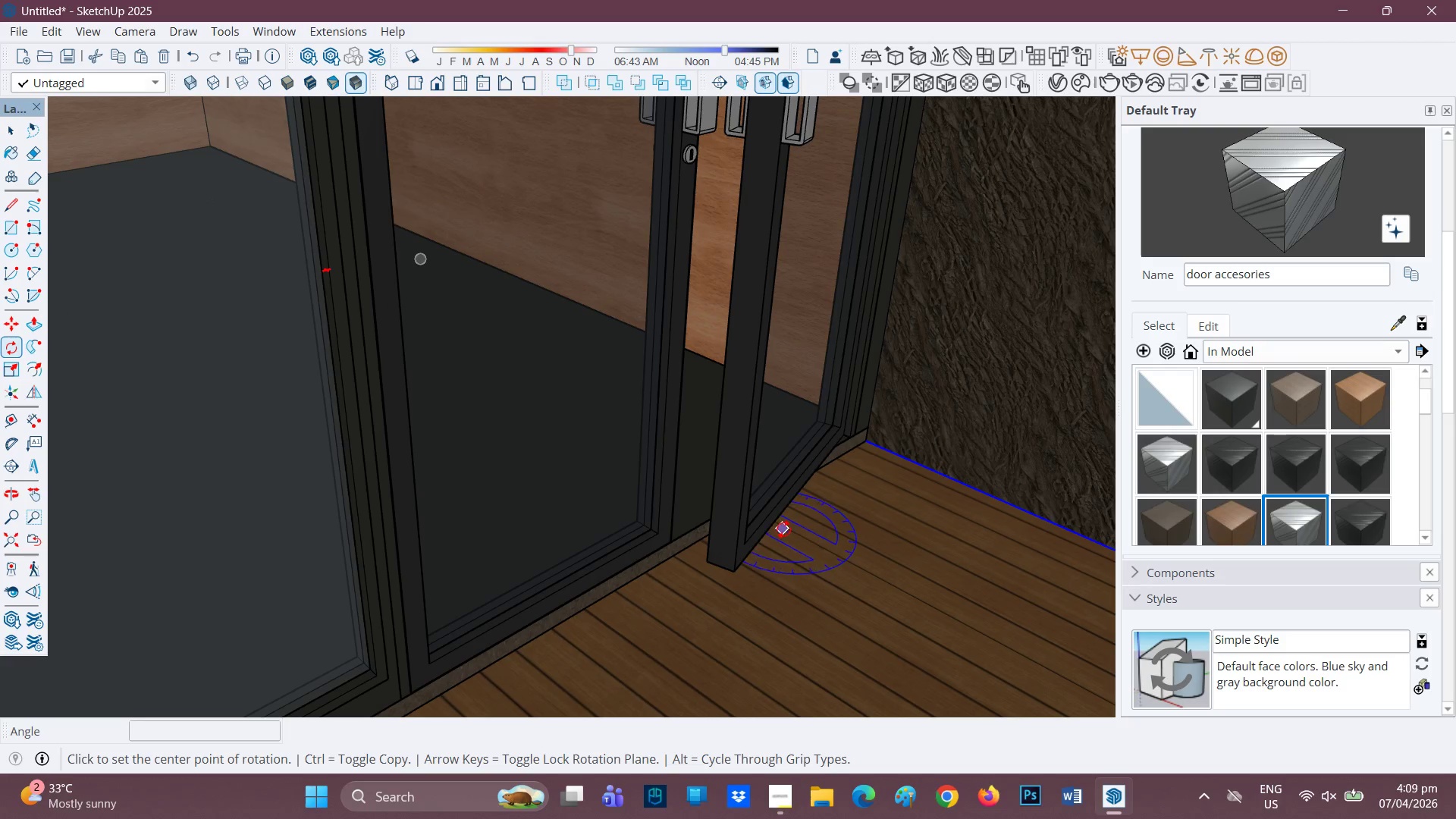 
left_click([786, 530])
 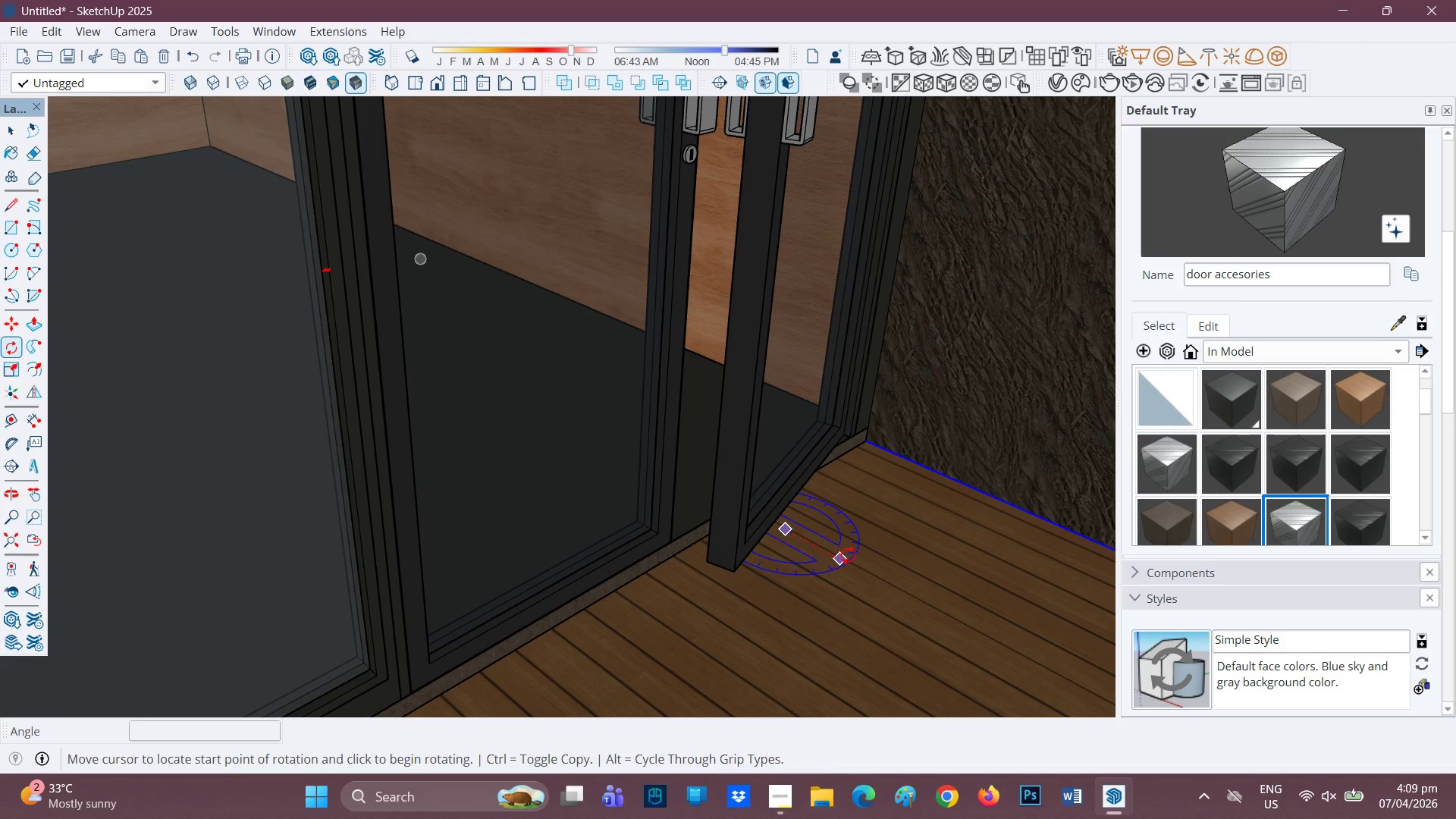 
left_click([849, 560])
 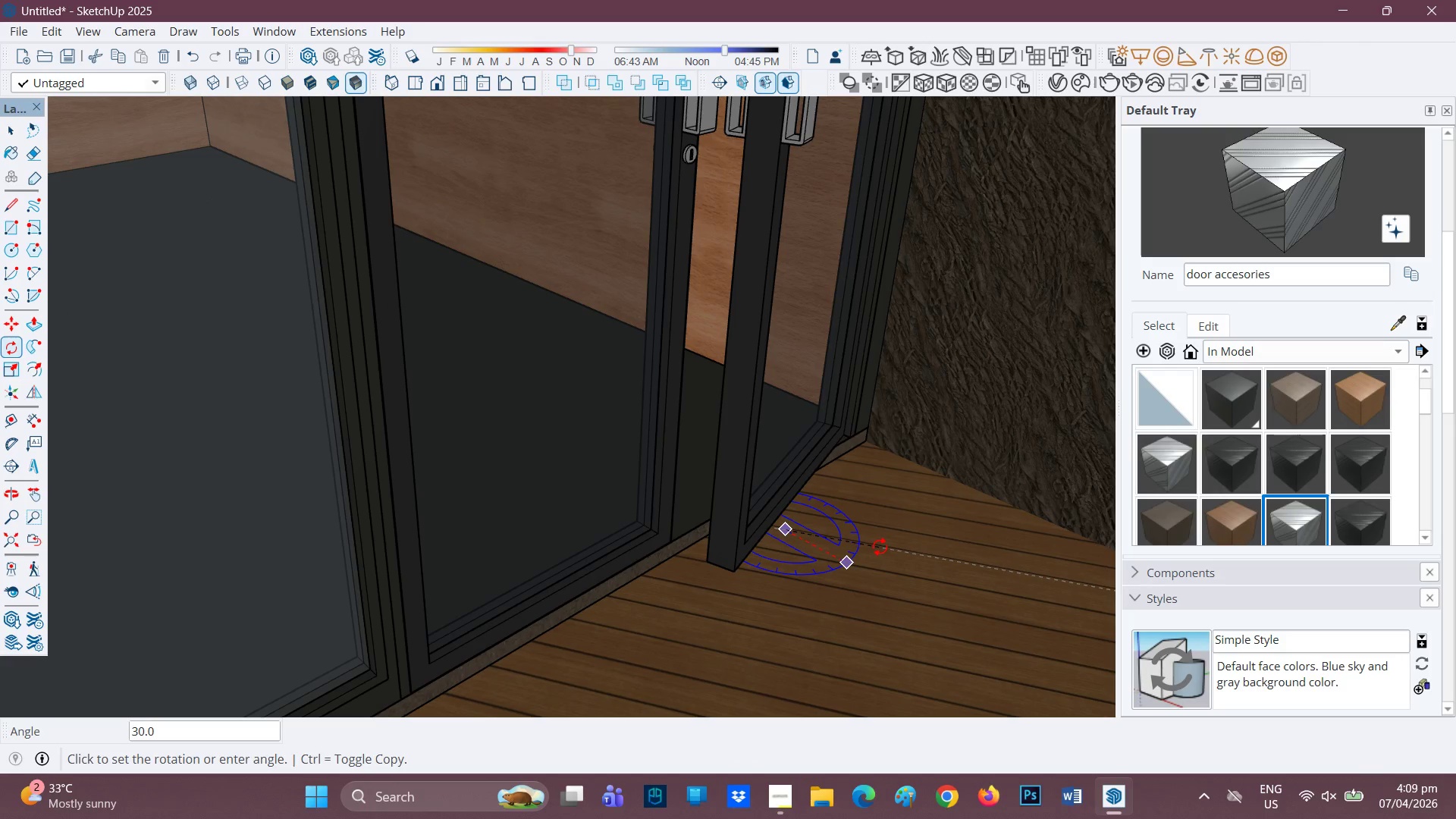 
key(Space)
 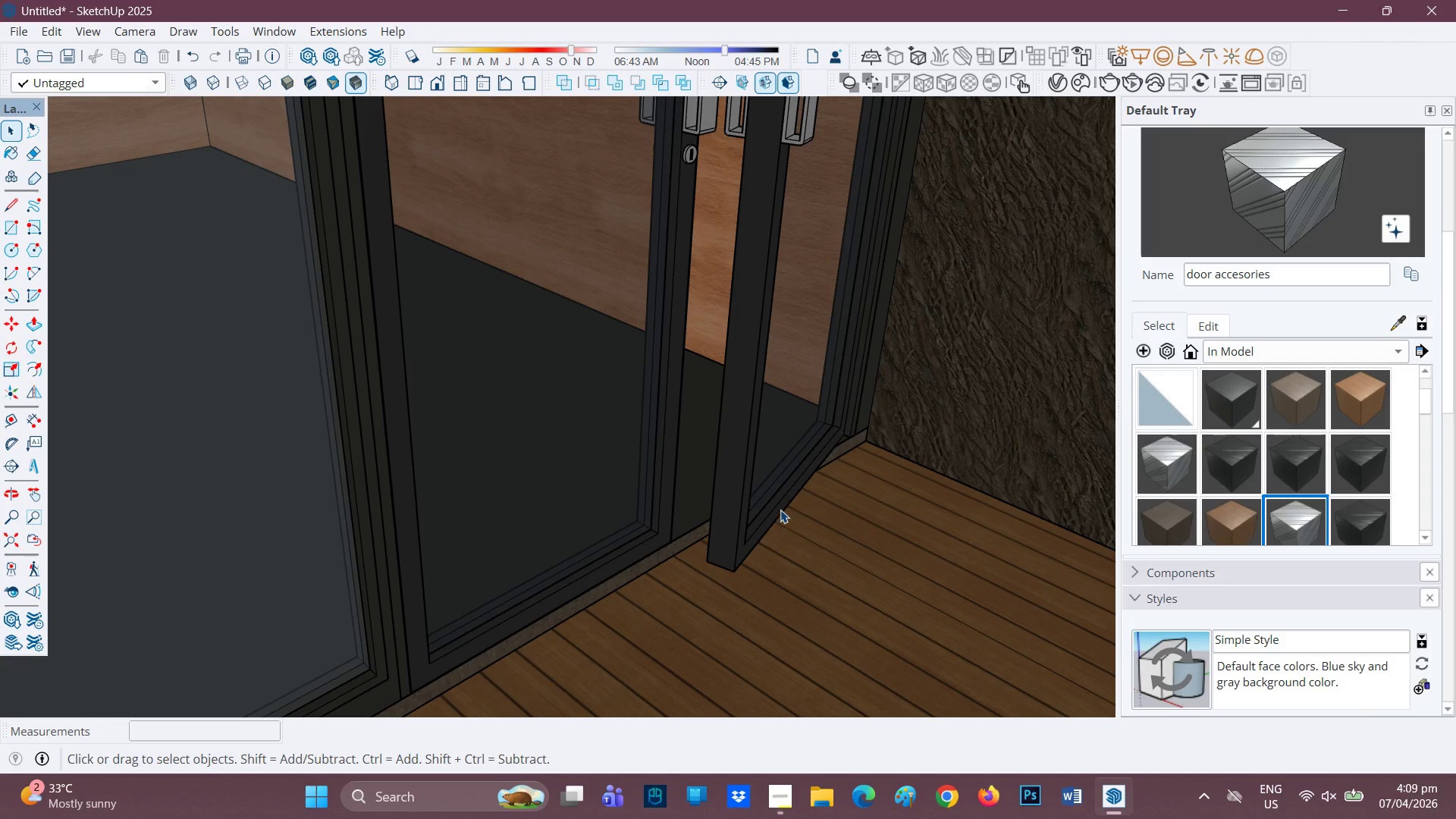 
left_click([759, 499])
 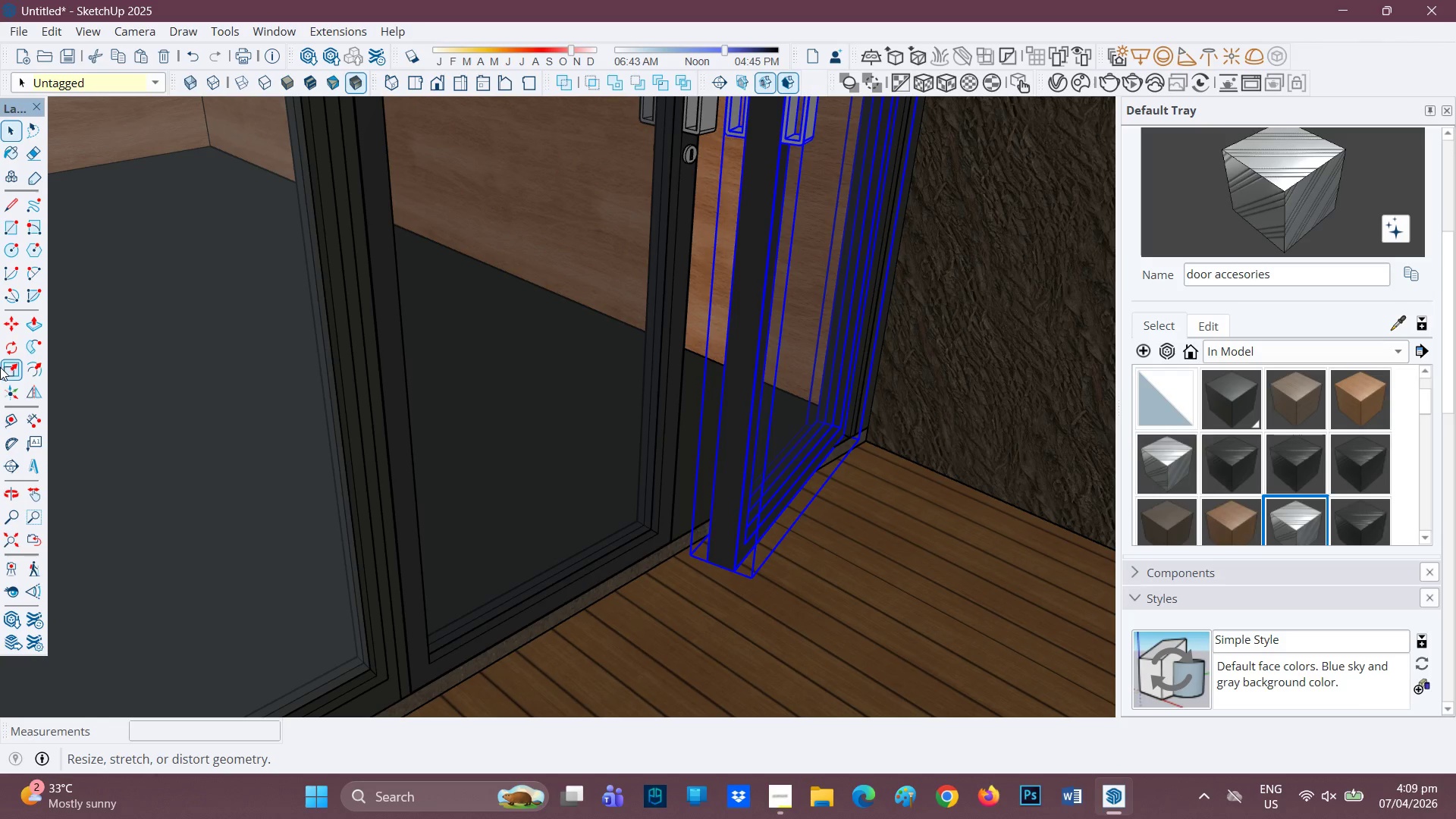 
left_click([11, 352])
 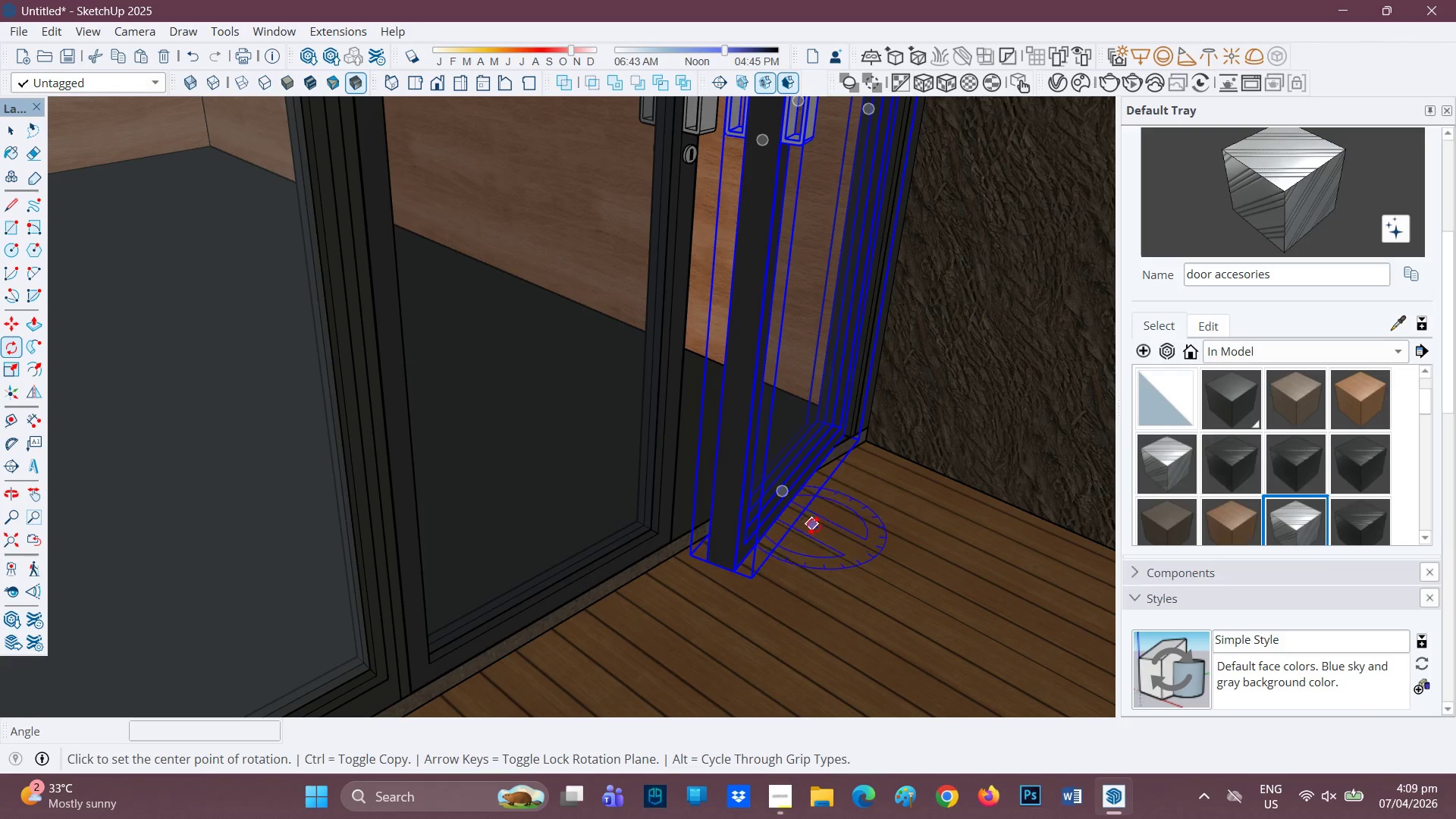 
left_click([814, 526])
 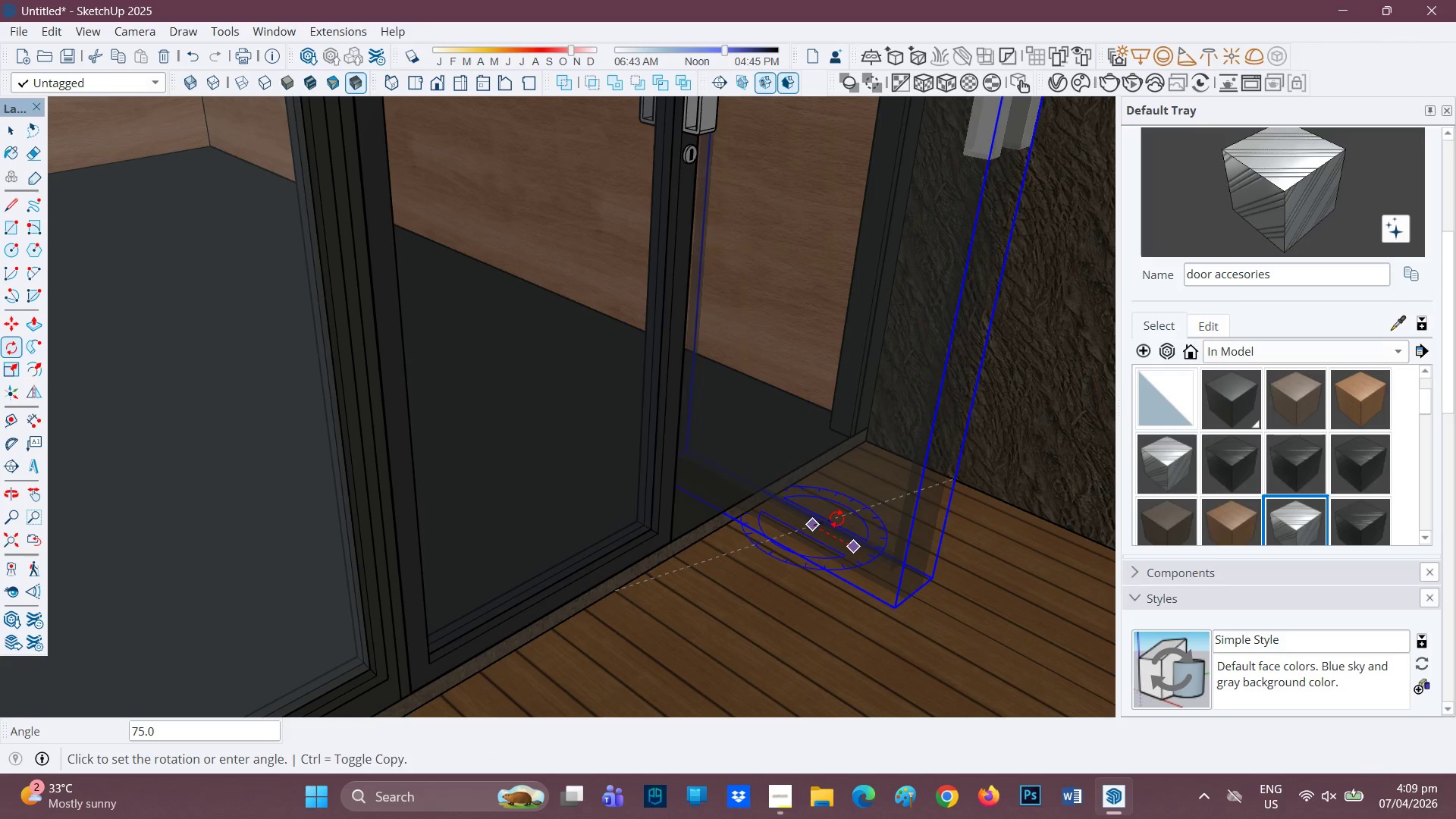 
wait(9.47)
 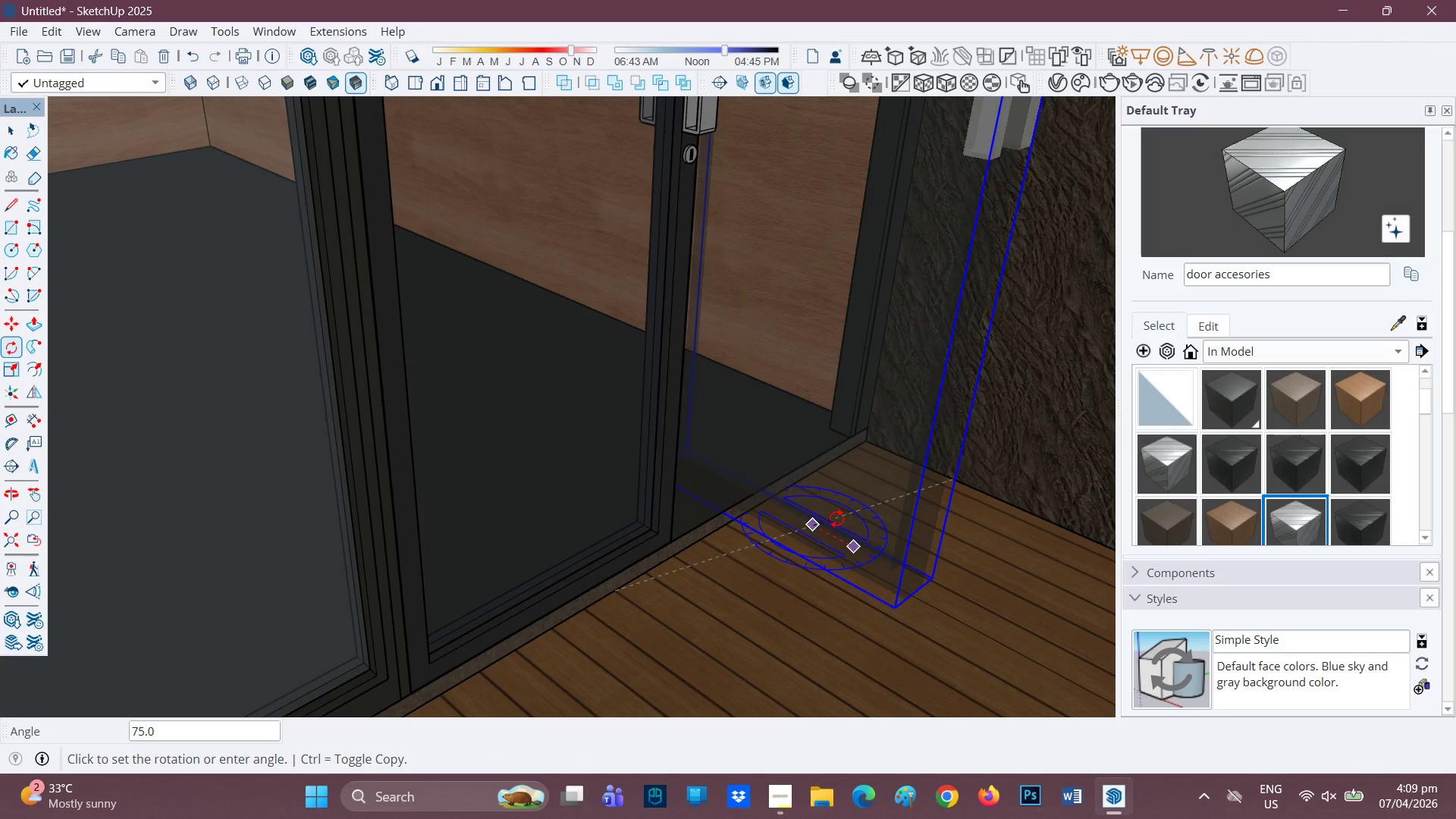 
key(Space)
 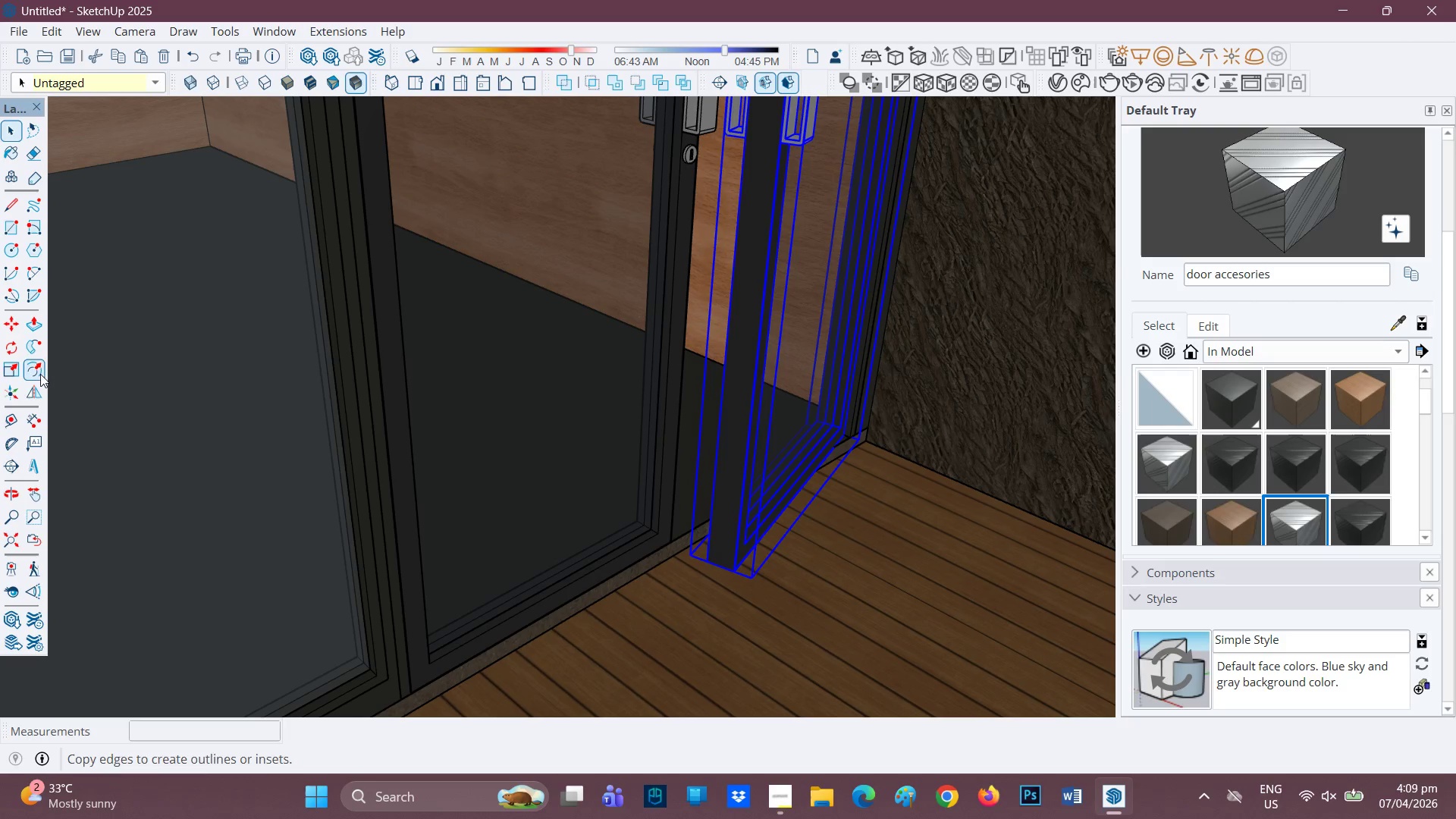 
left_click([5, 348])
 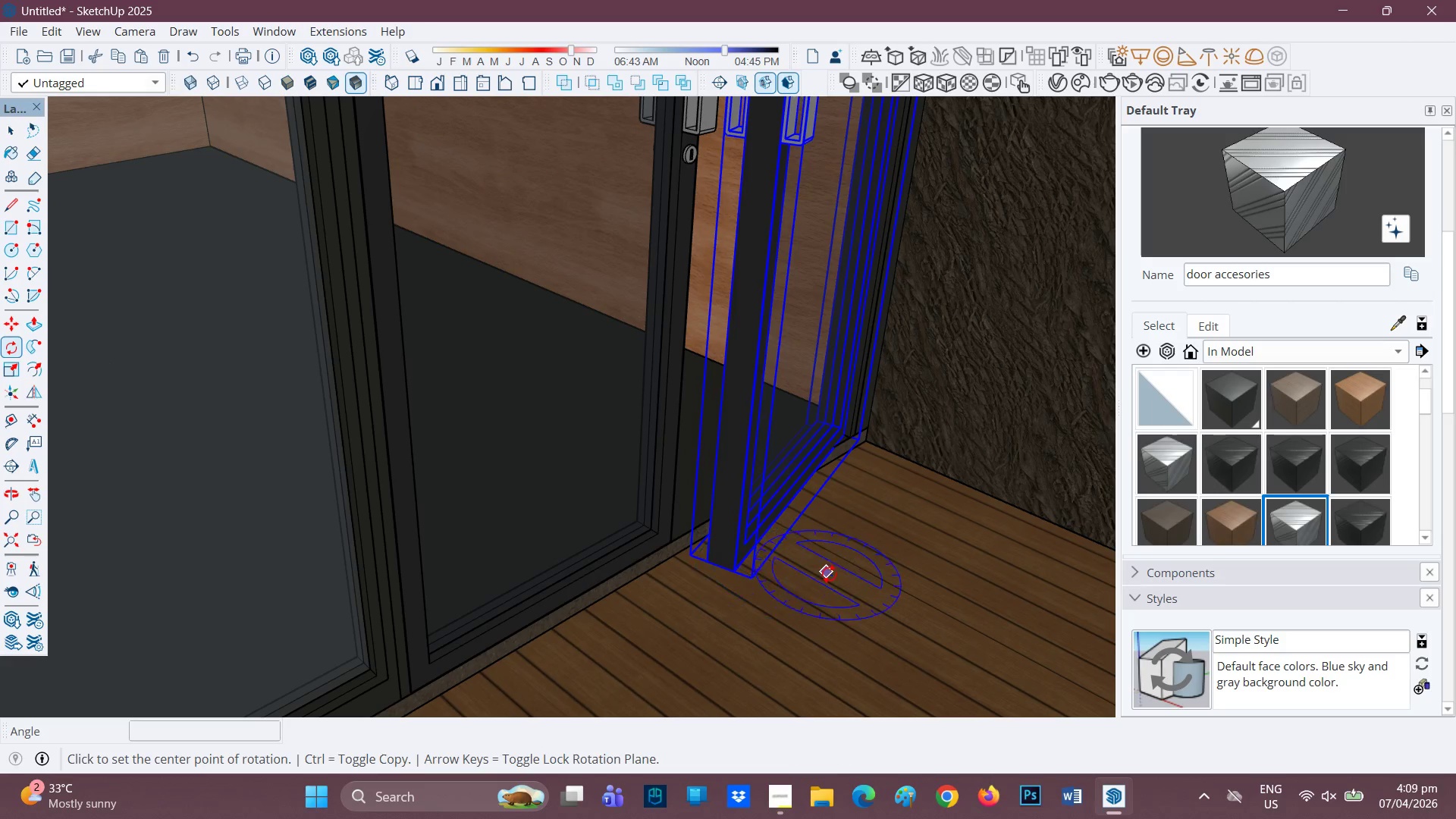 
left_click([829, 574])
 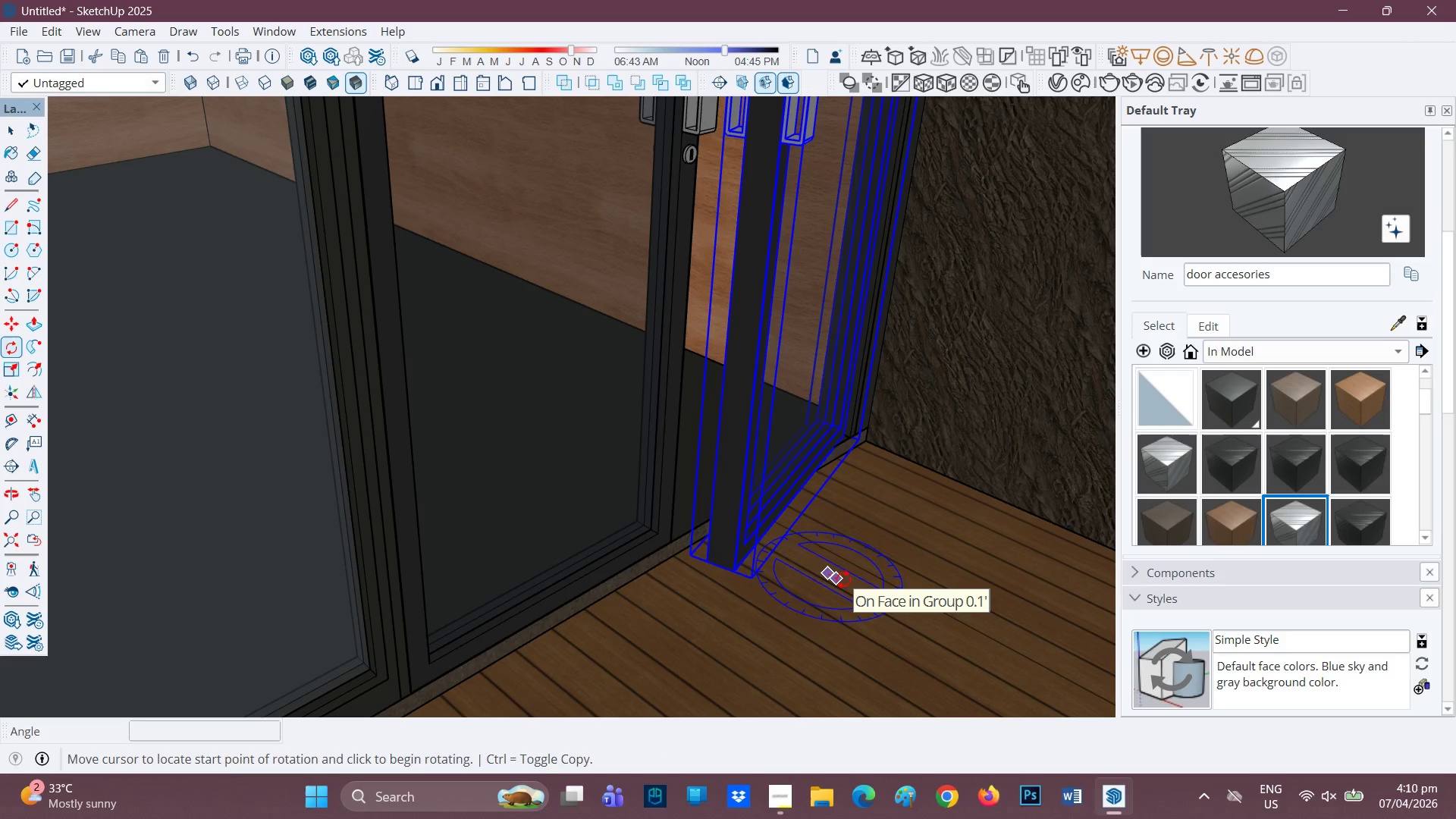 
left_click([843, 579])
 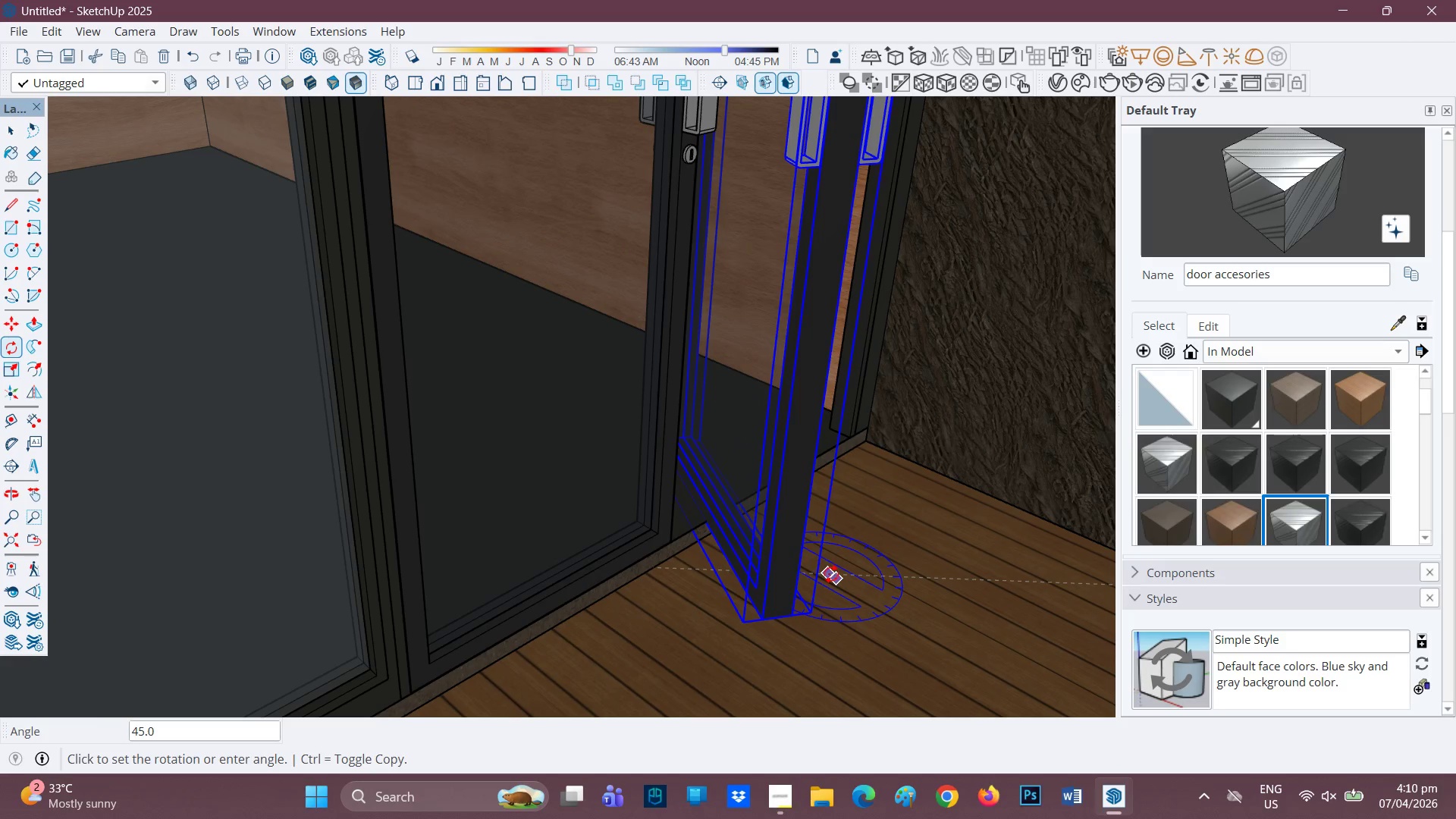 
wait(5.61)
 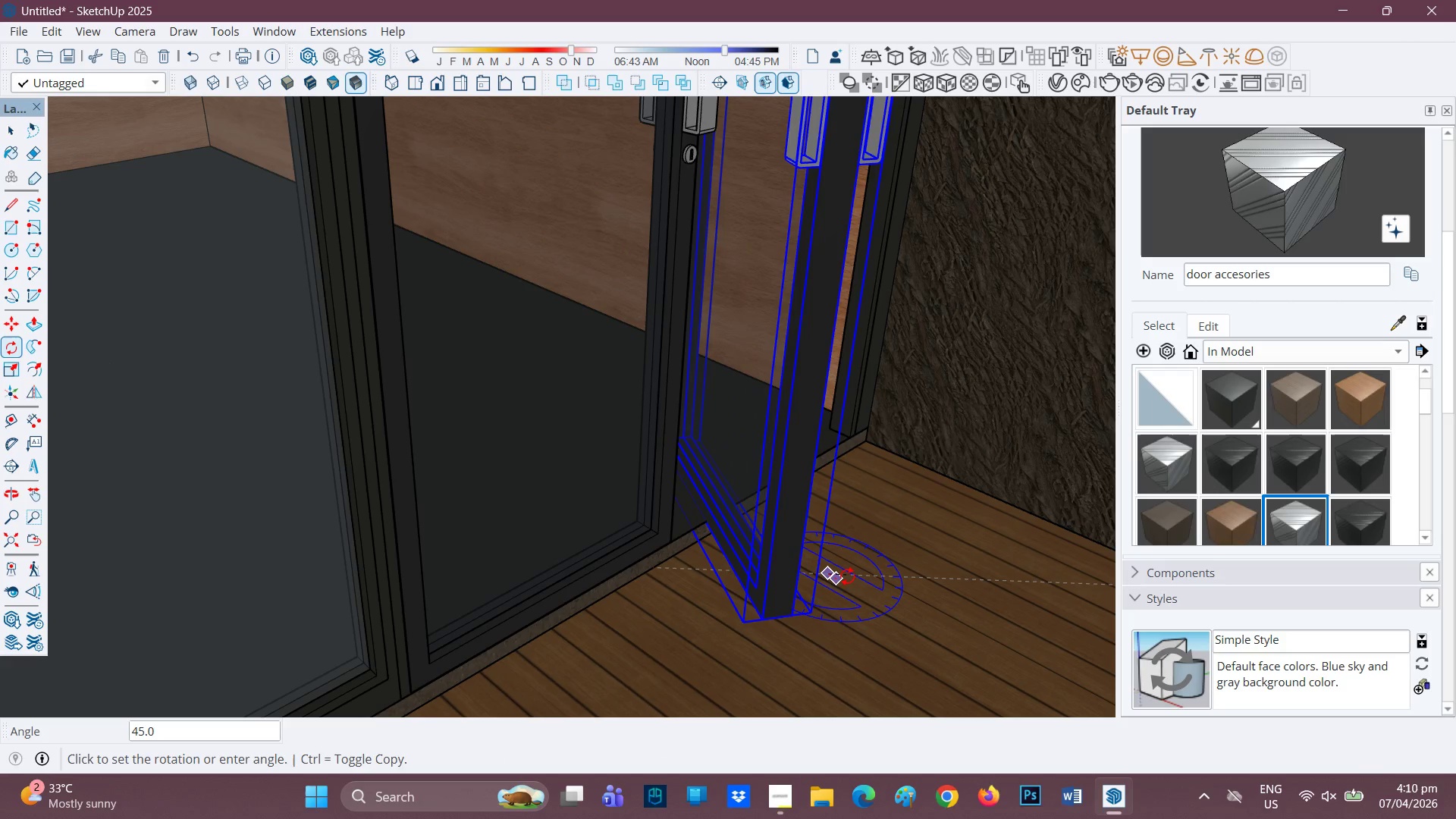 
key(Space)
 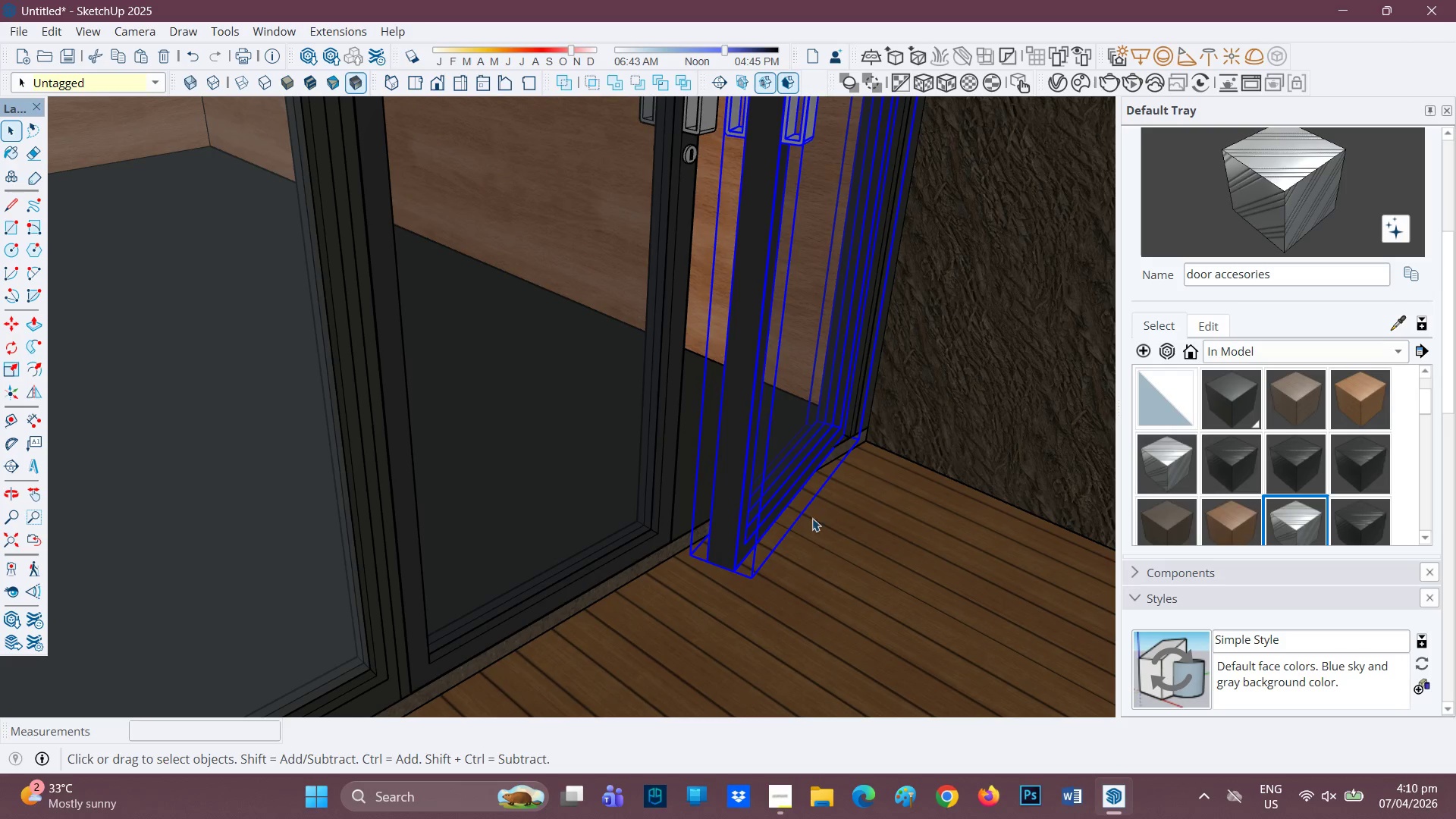 
scroll: coordinate [809, 497], scroll_direction: up, amount: 1.0
 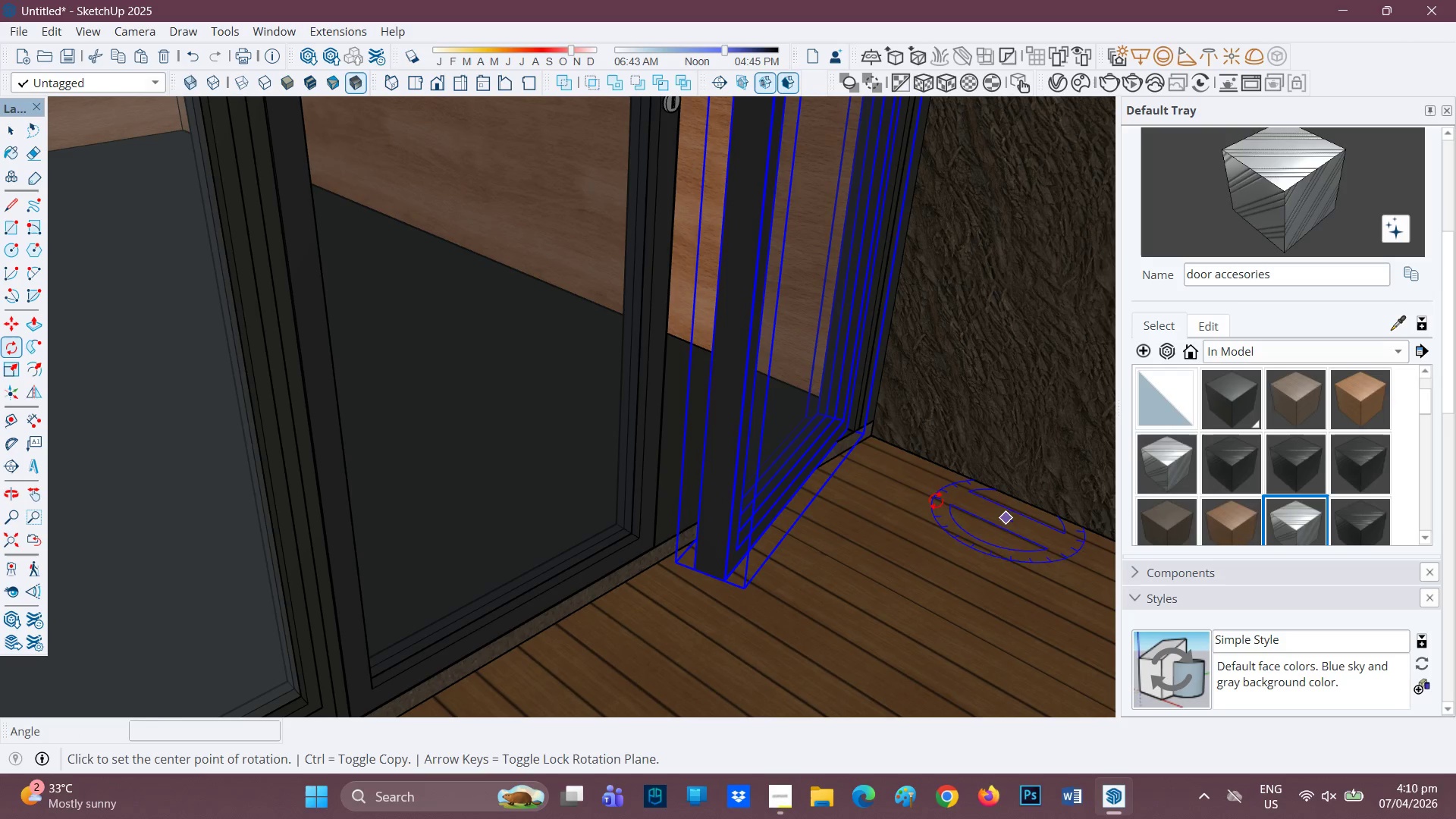 
left_click([861, 480])
 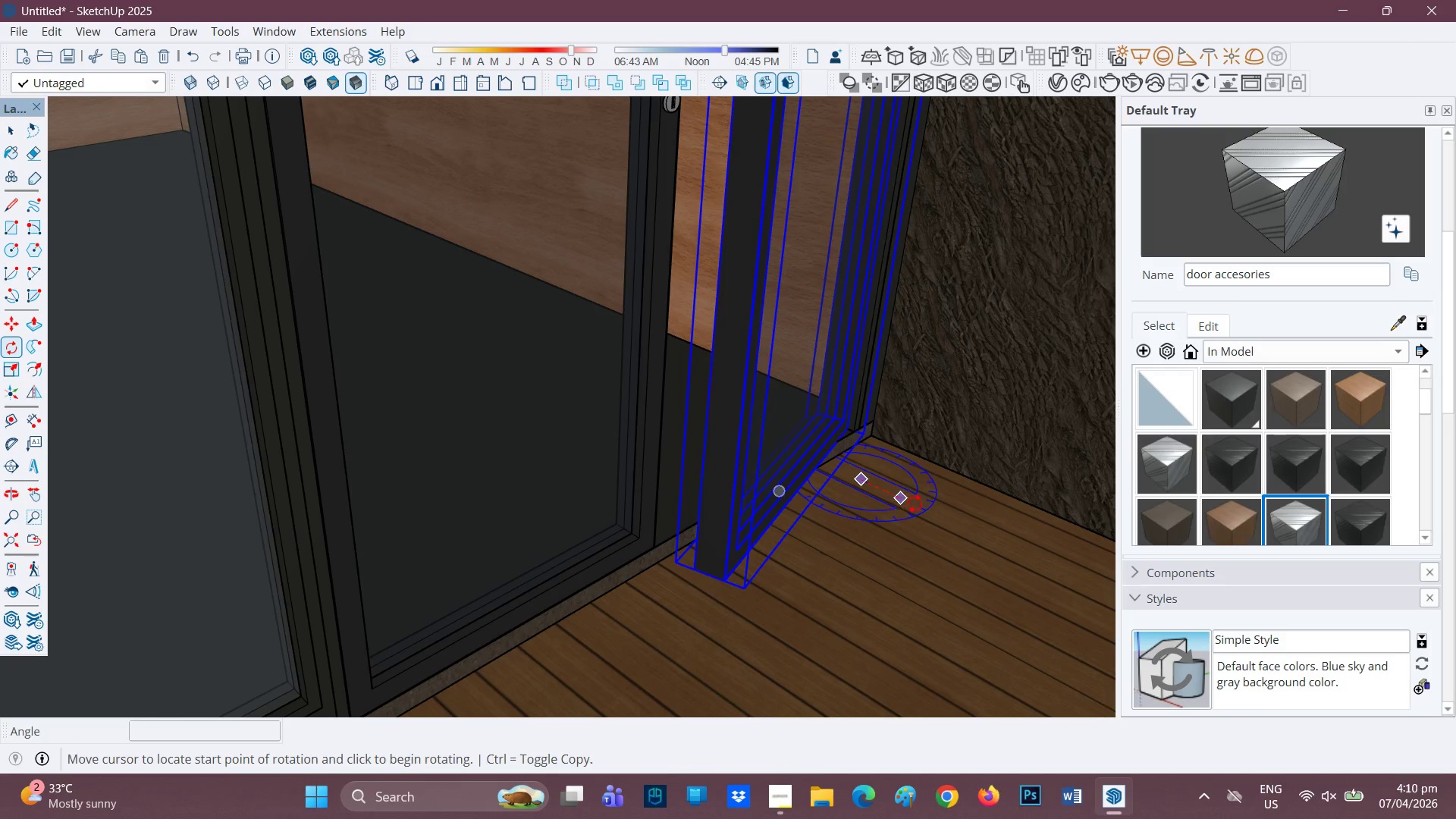 
left_click([915, 504])
 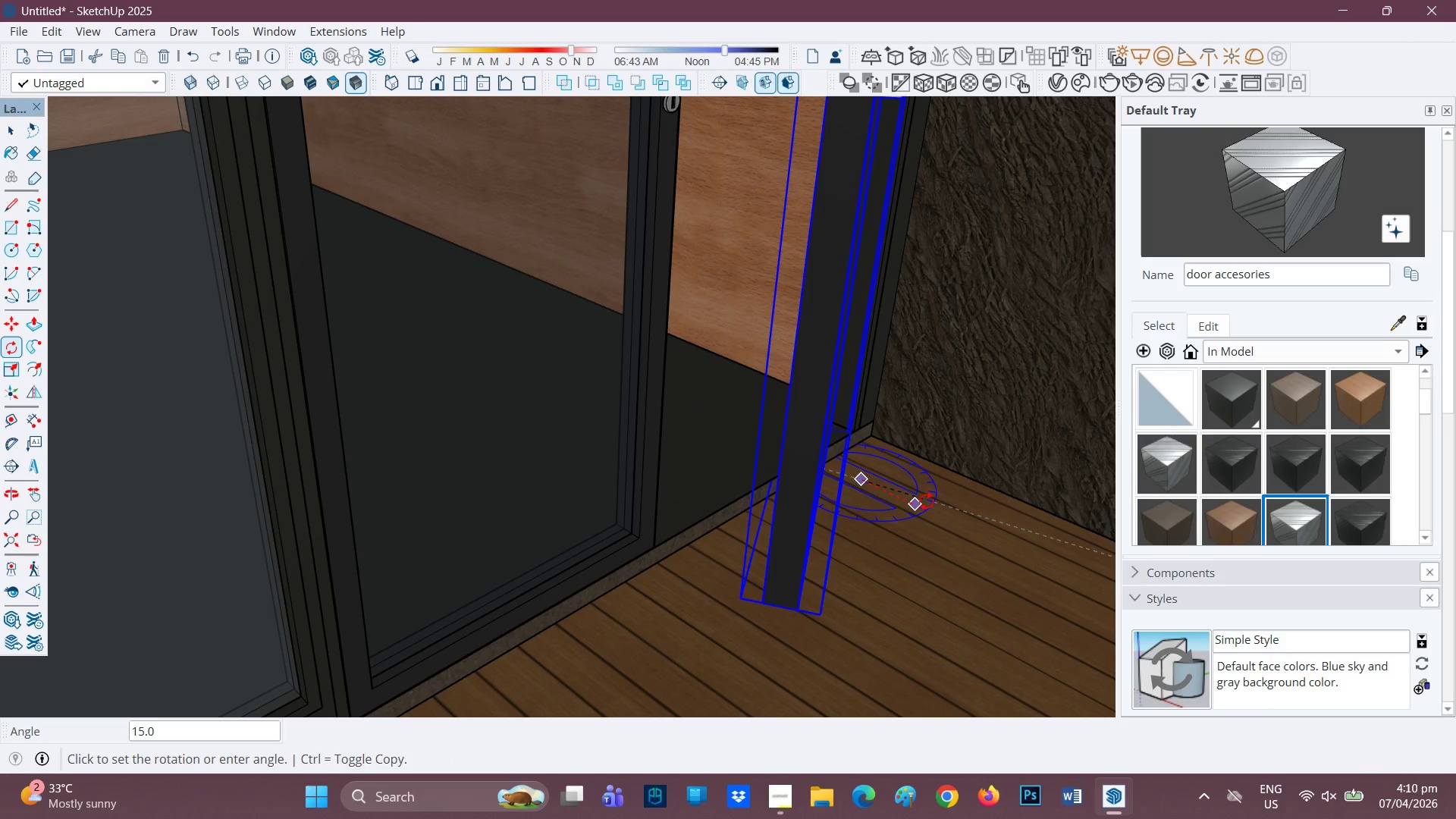 
left_click([926, 500])
 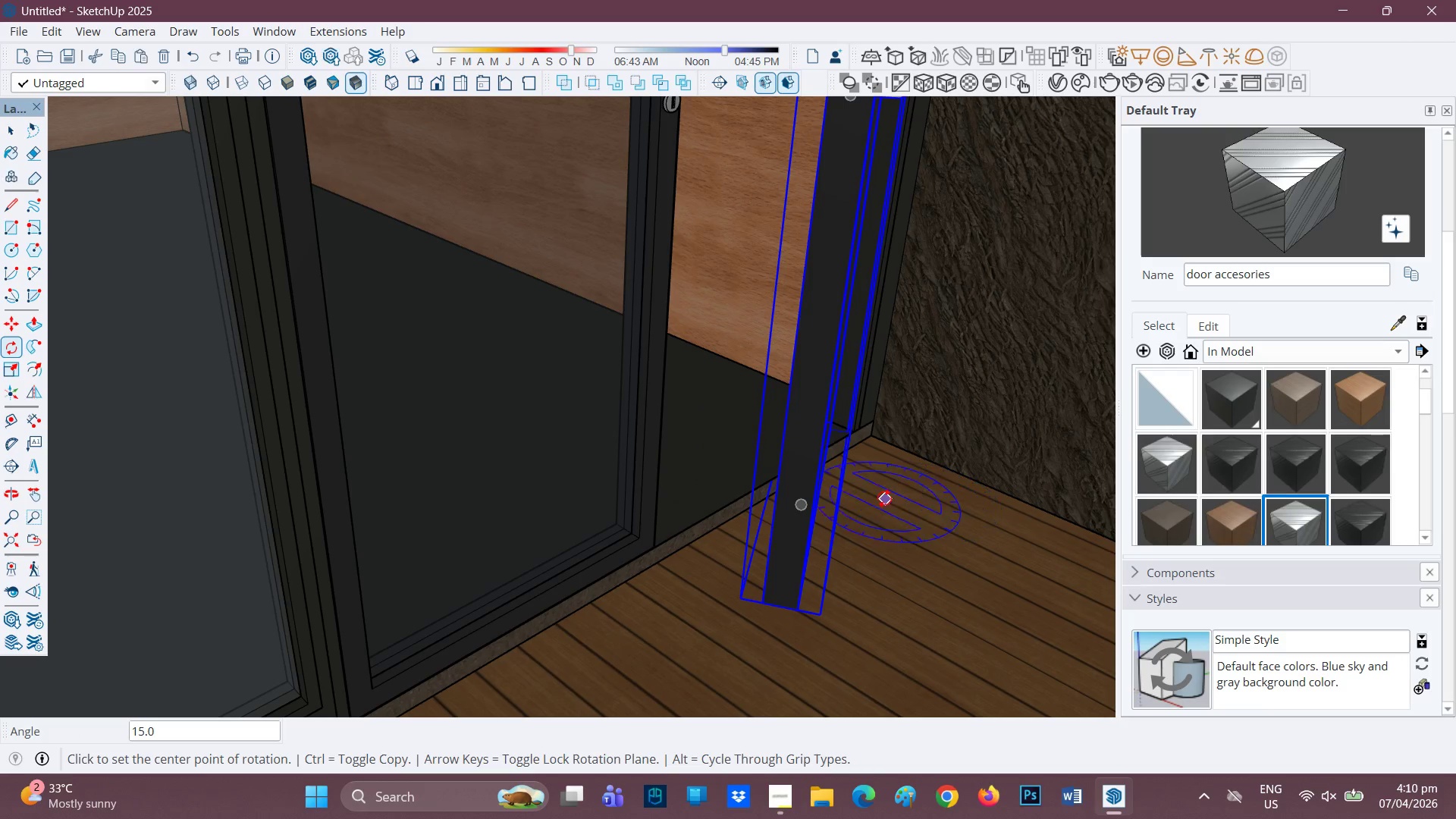 
scroll: coordinate [814, 479], scroll_direction: up, amount: 5.0
 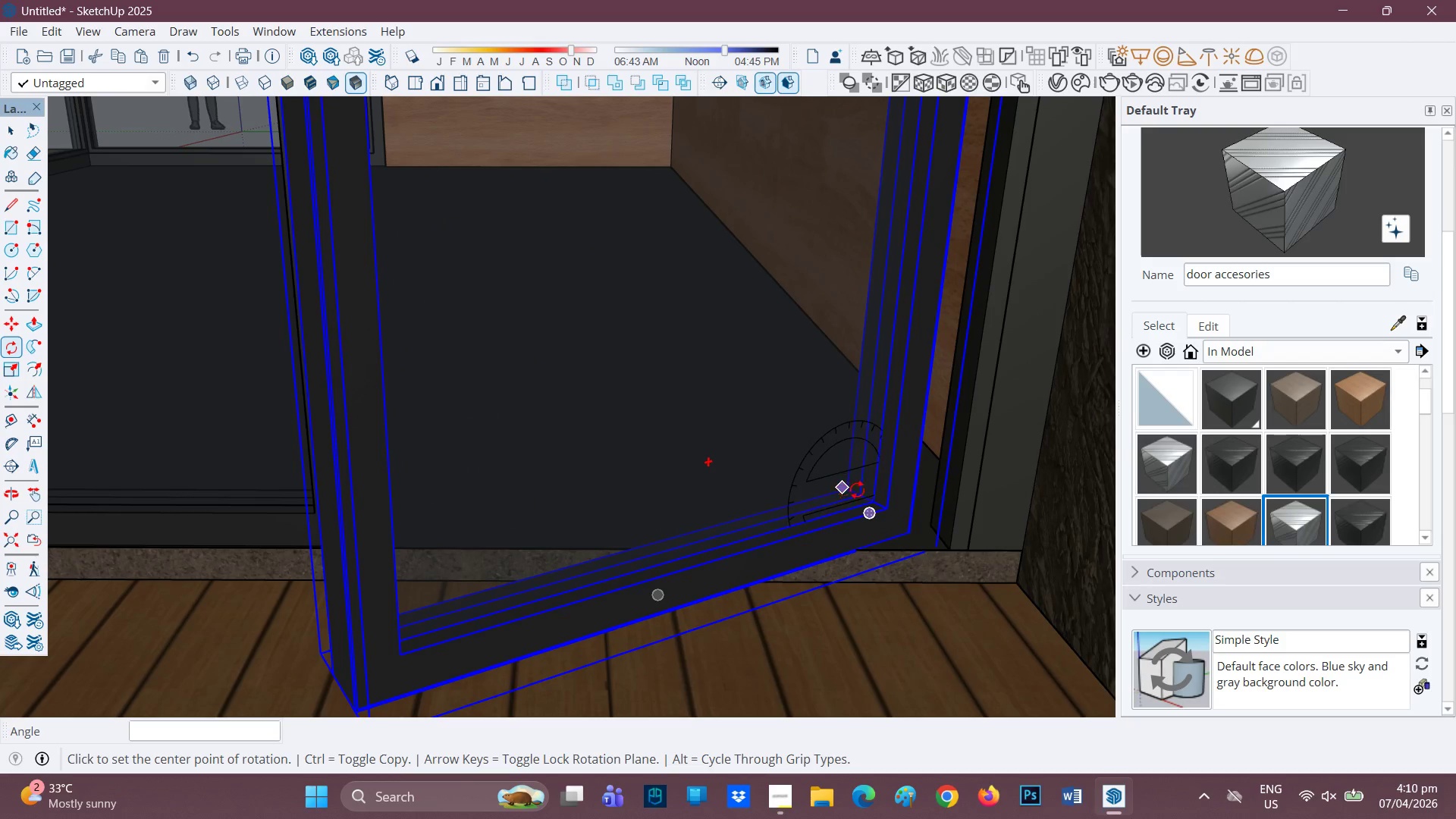 
key(M)
 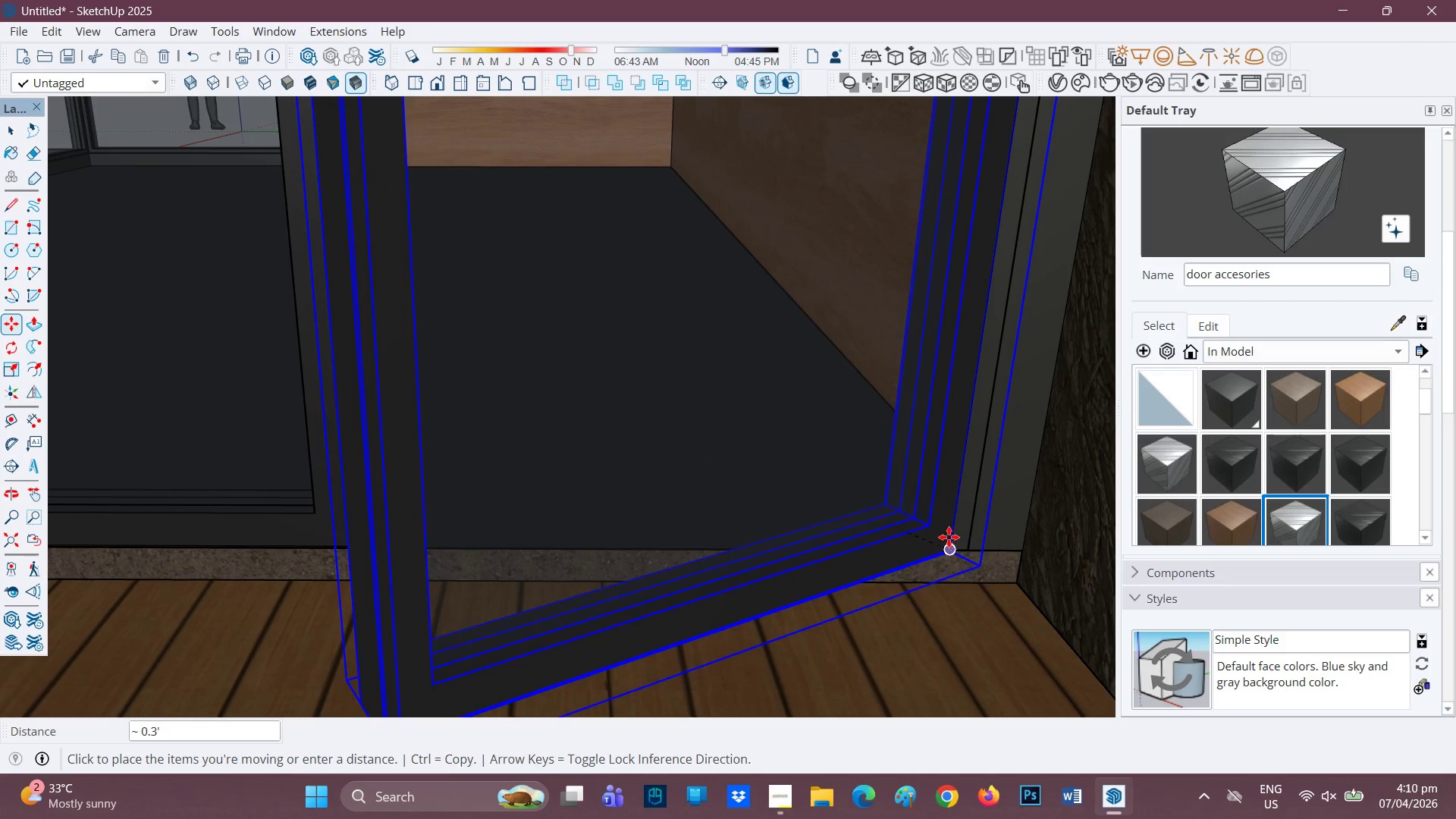 
left_click([952, 544])
 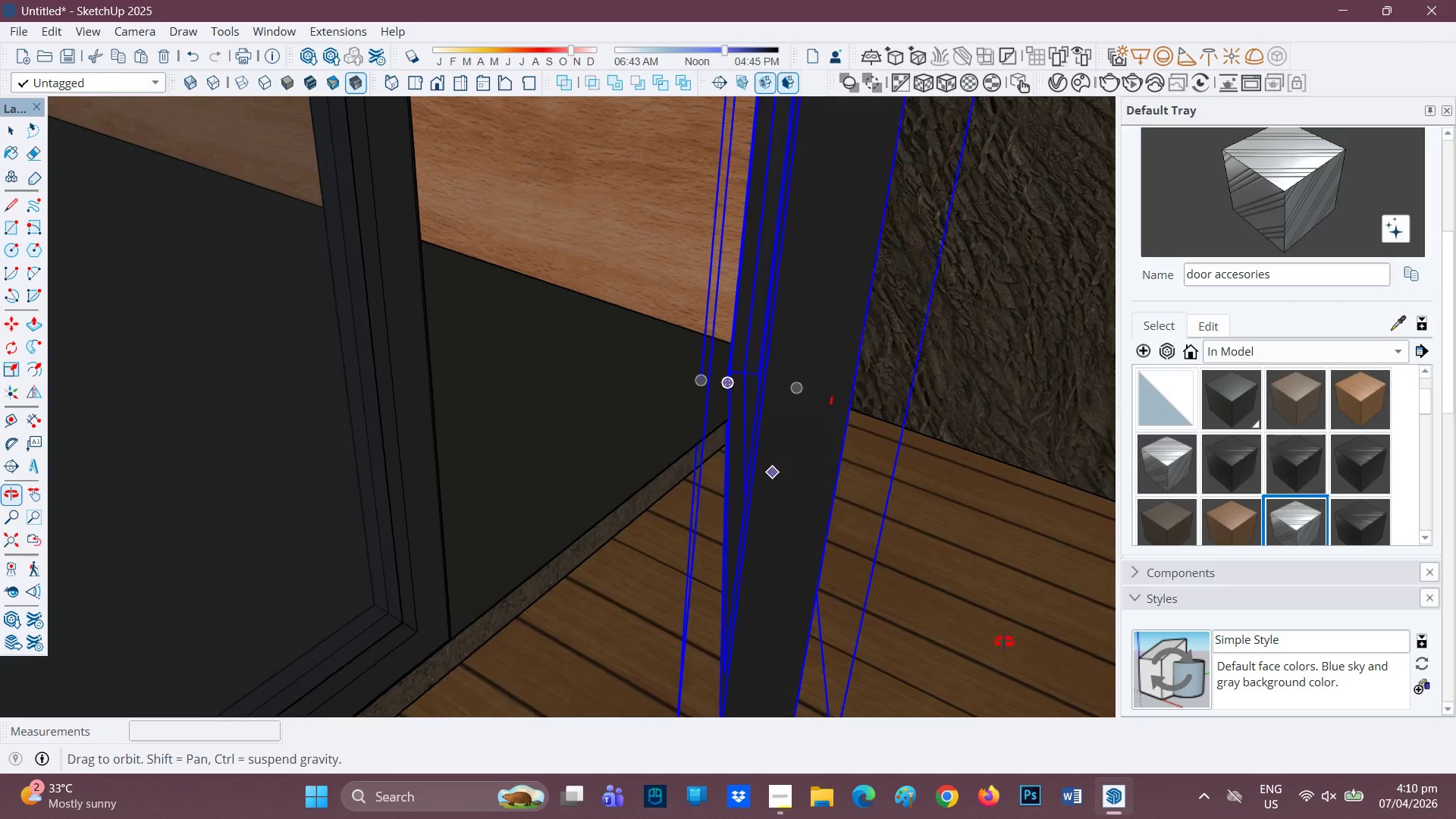 
key(Space)
 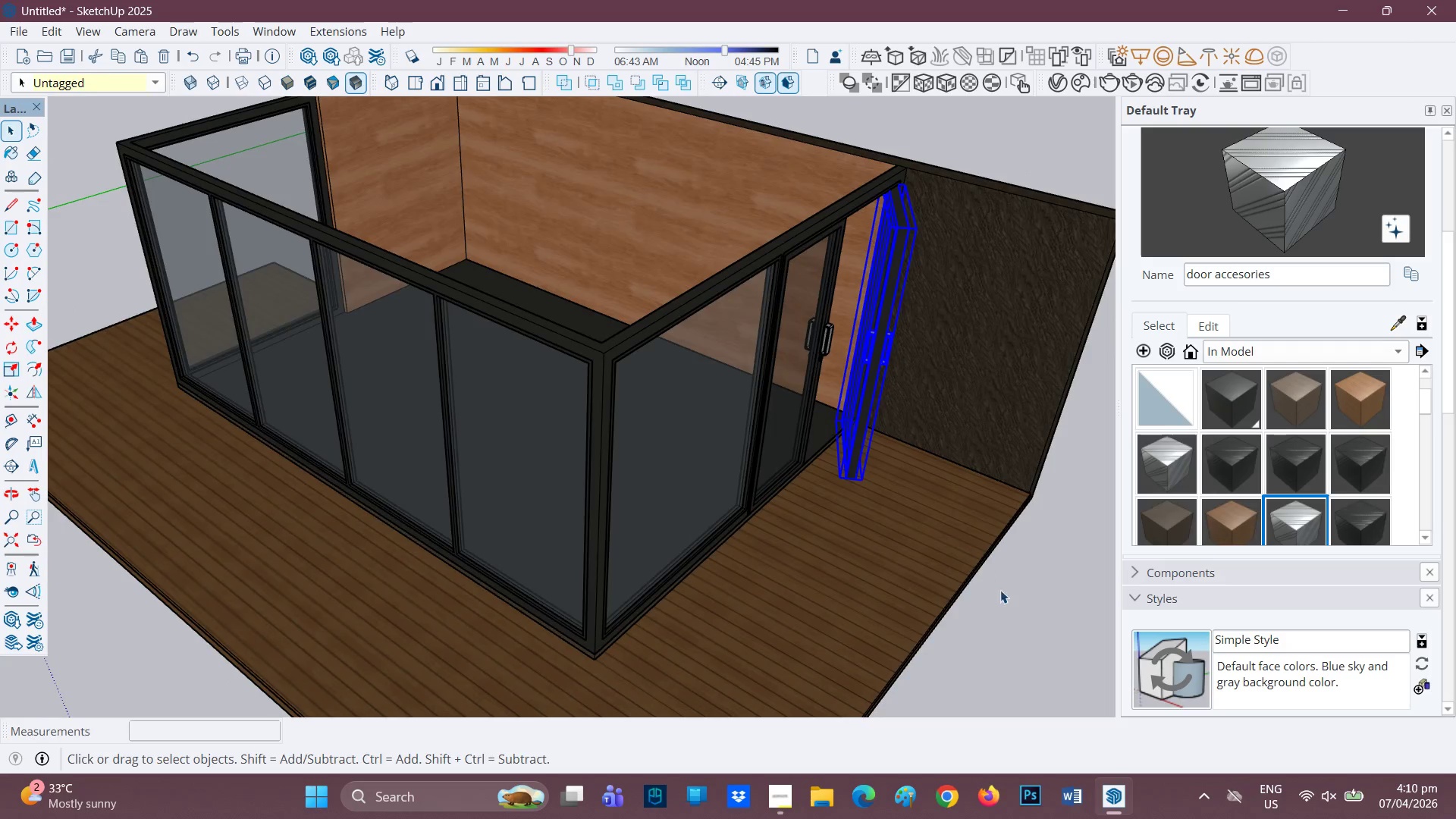 
scroll: coordinate [855, 410], scroll_direction: down, amount: 33.0
 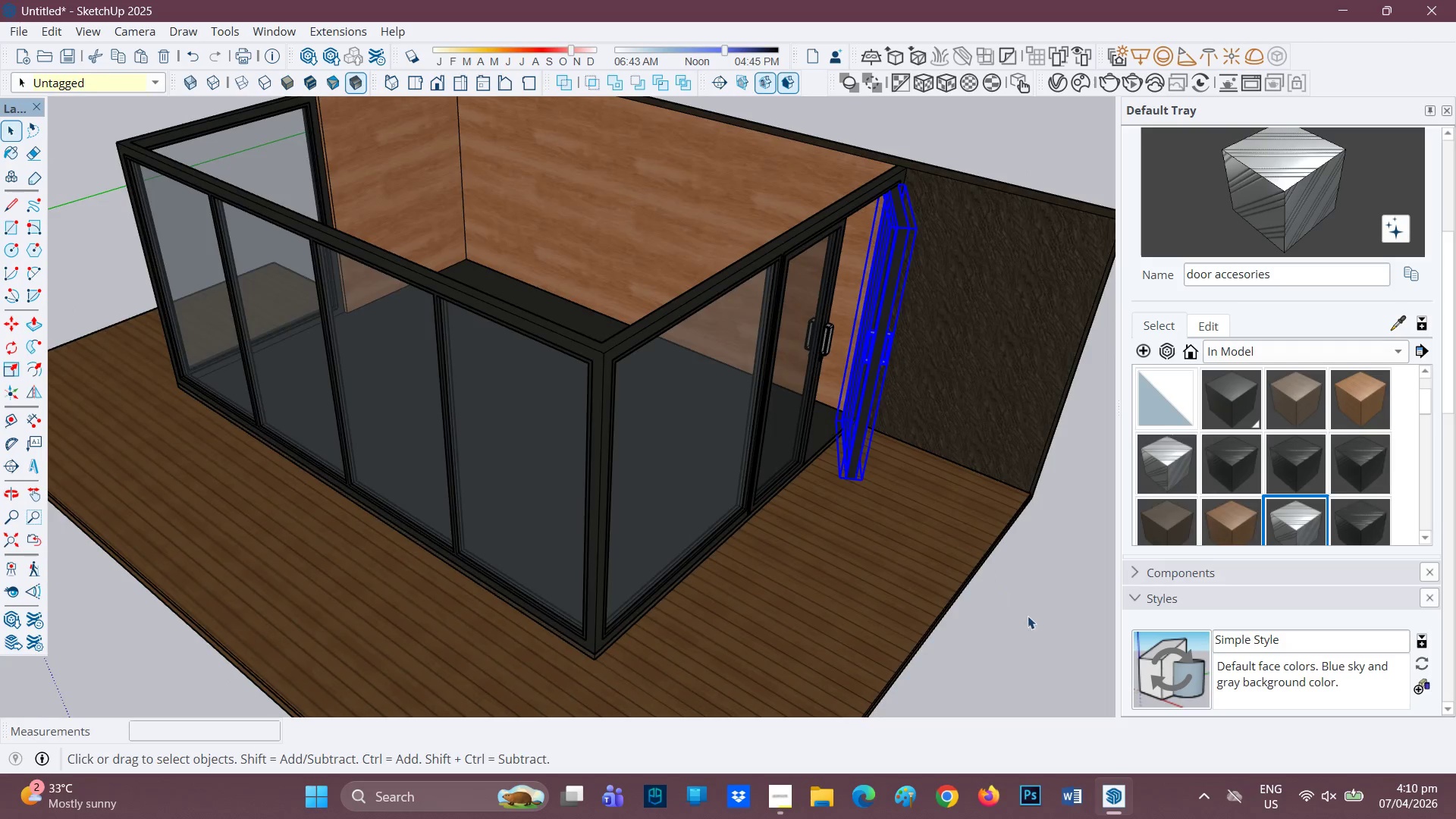 
left_click([1046, 629])
 